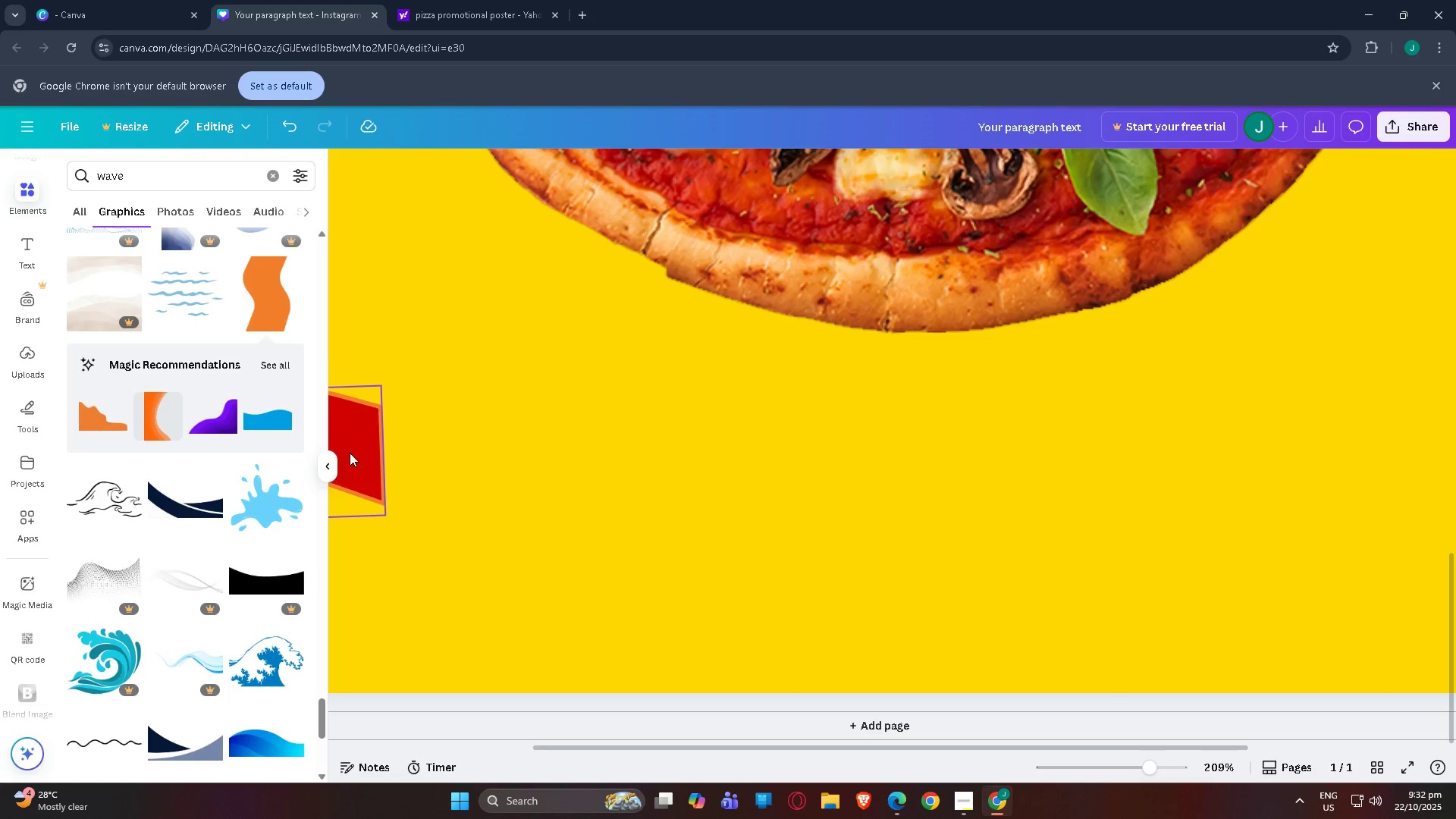 
triple_click([350, 453])
 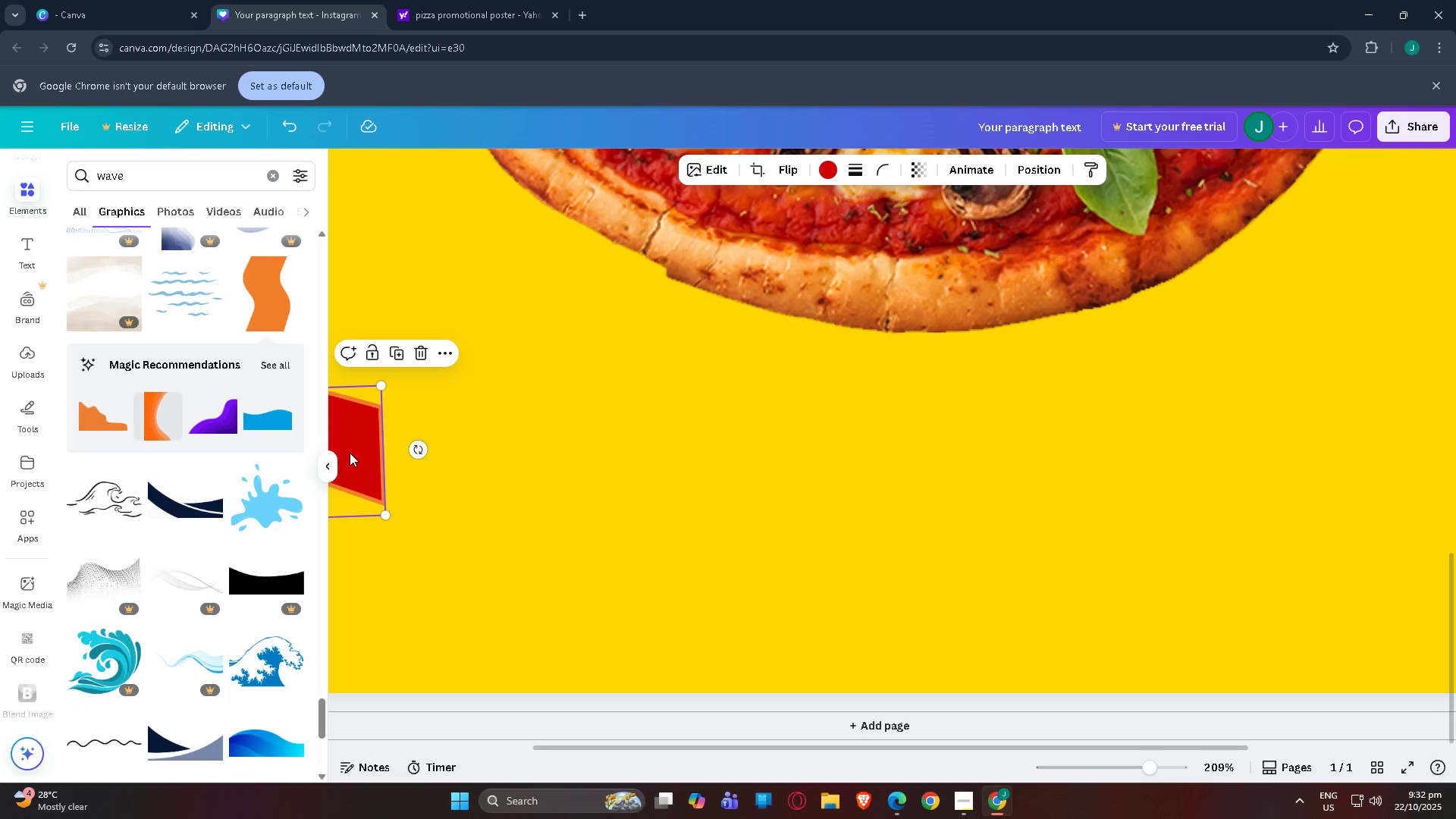 
key(Delete)
 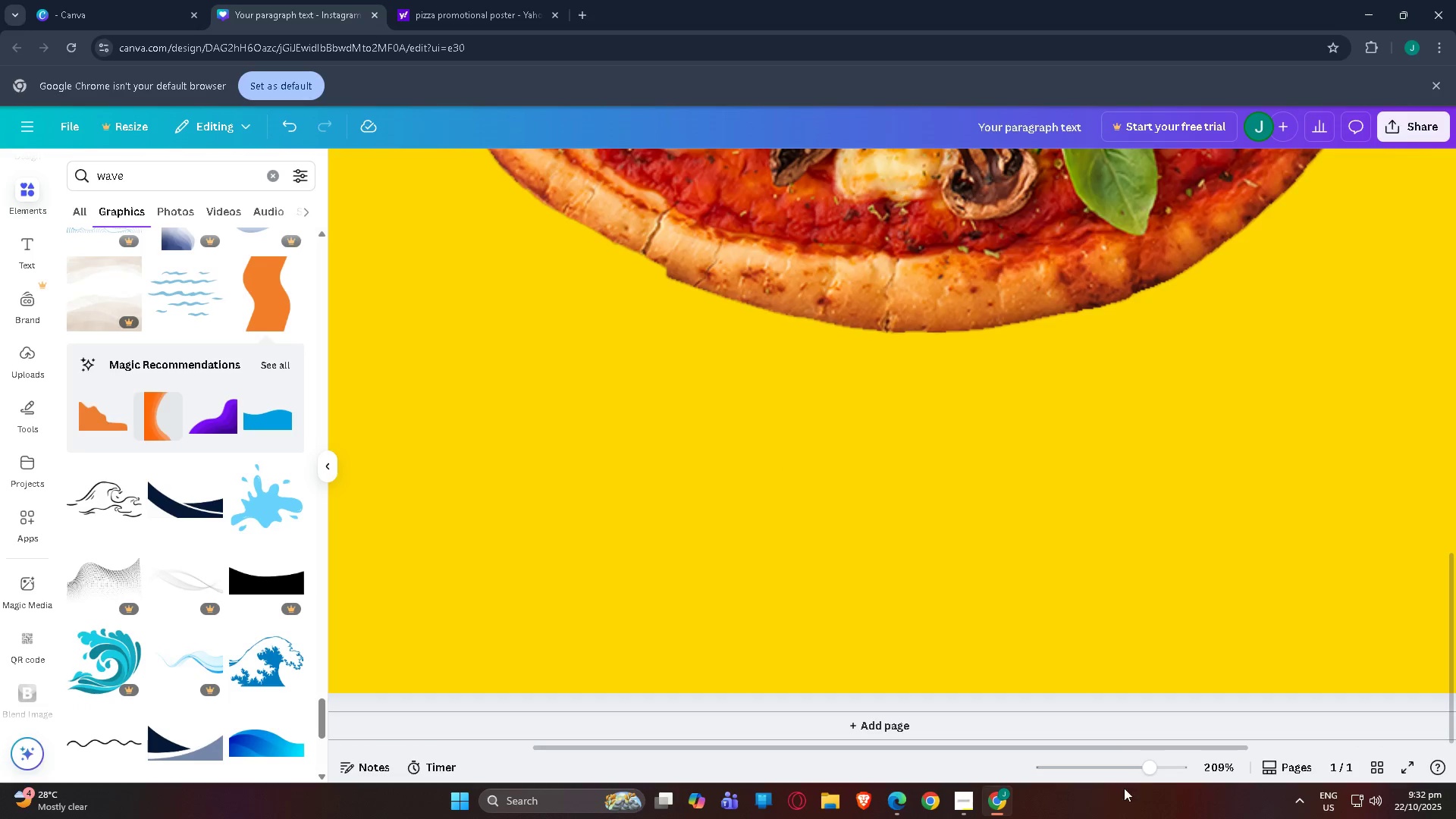 
left_click_drag(start_coordinate=[1142, 774], to_coordinate=[1112, 770])
 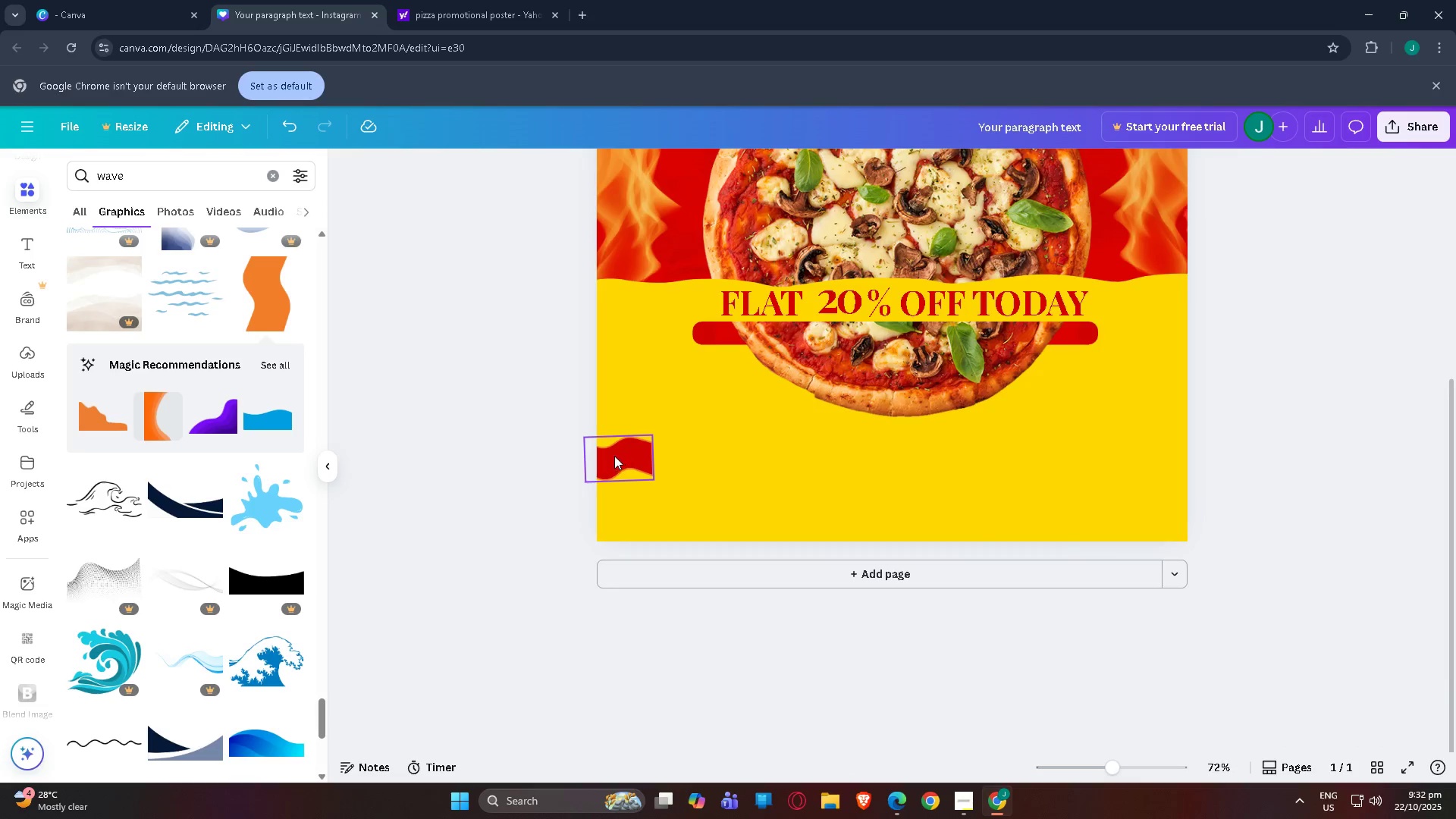 
left_click([614, 456])
 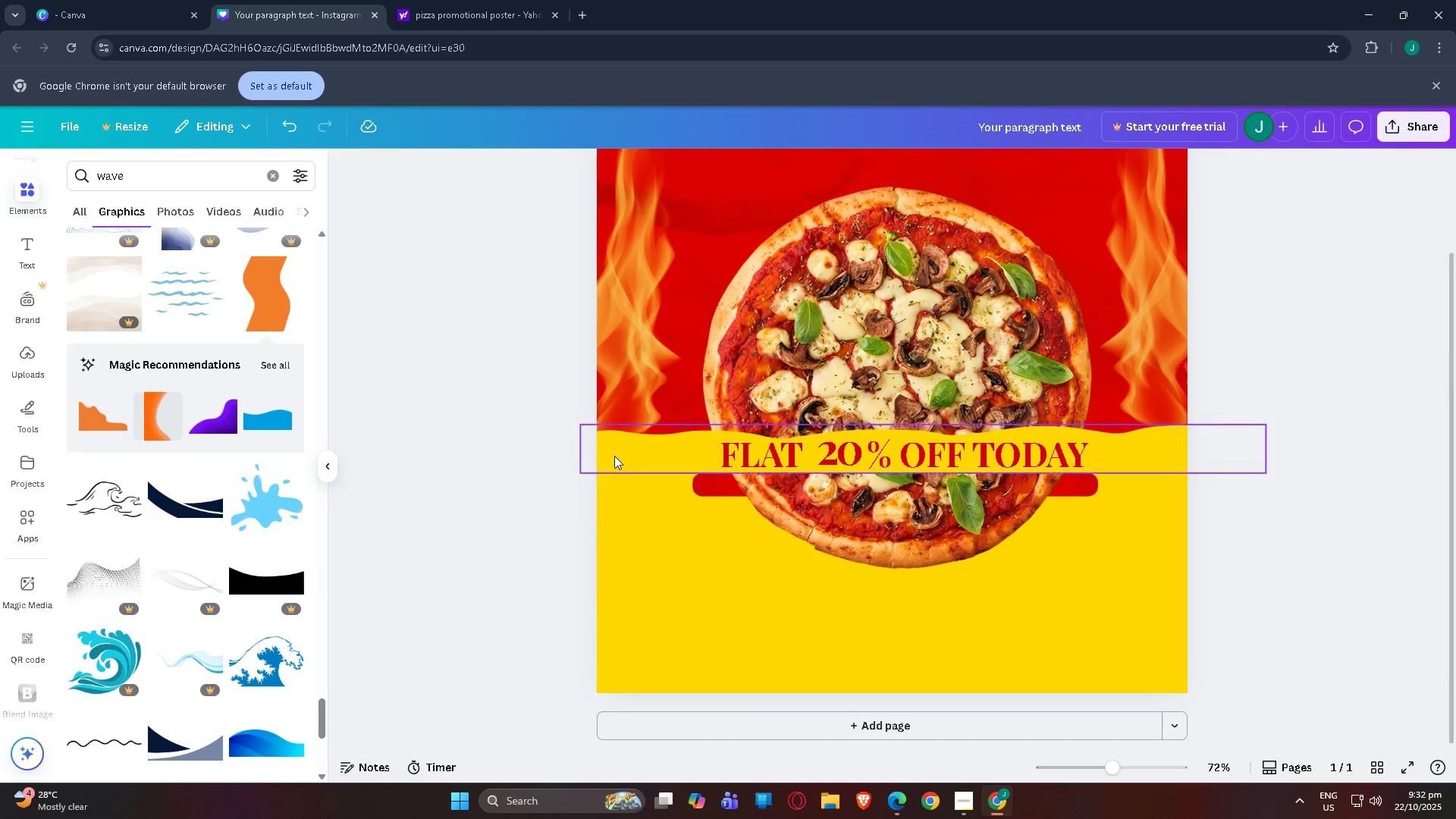 
key(Delete)
 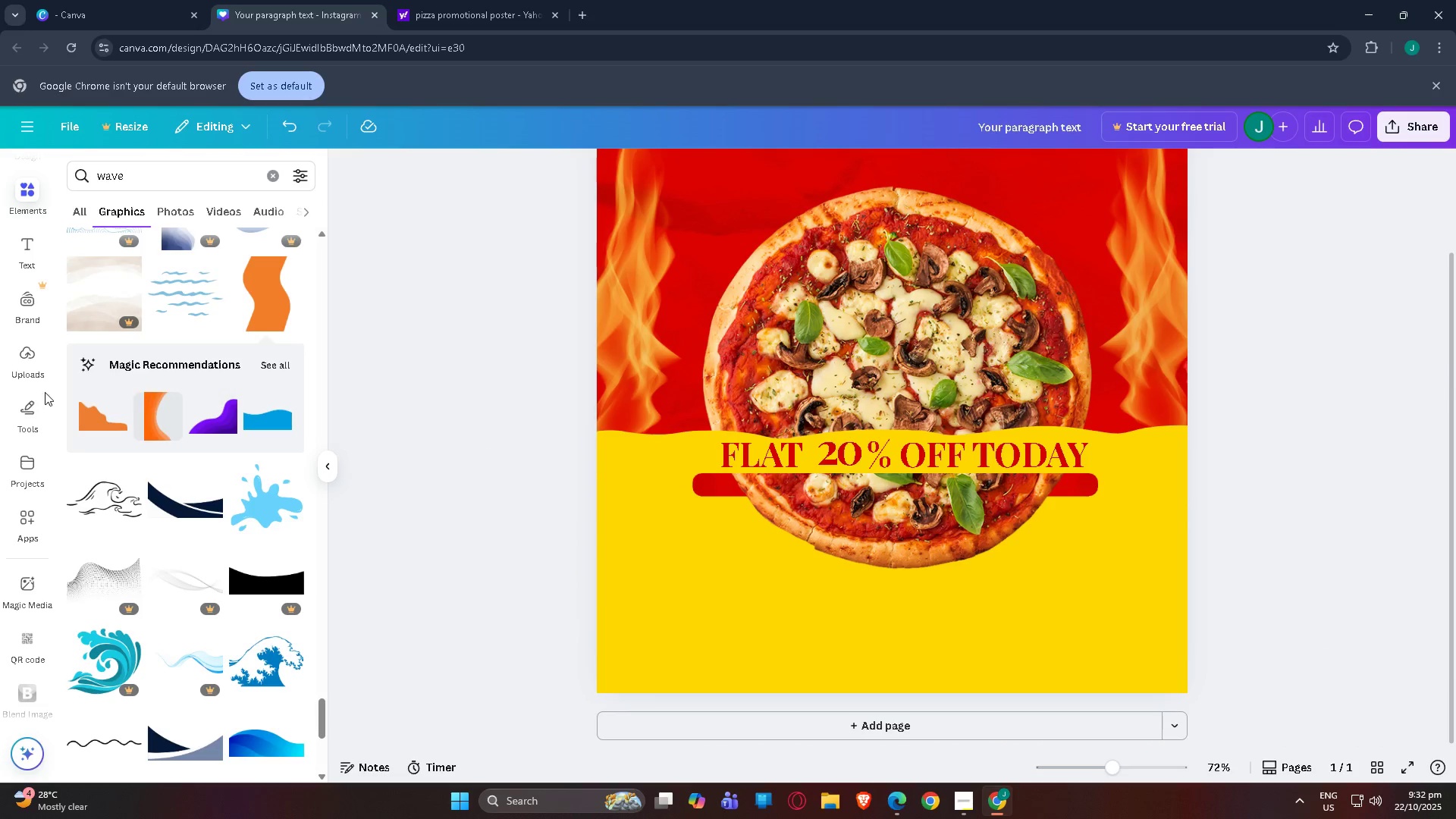 
scroll: coordinate [160, 444], scroll_direction: down, amount: 17.0
 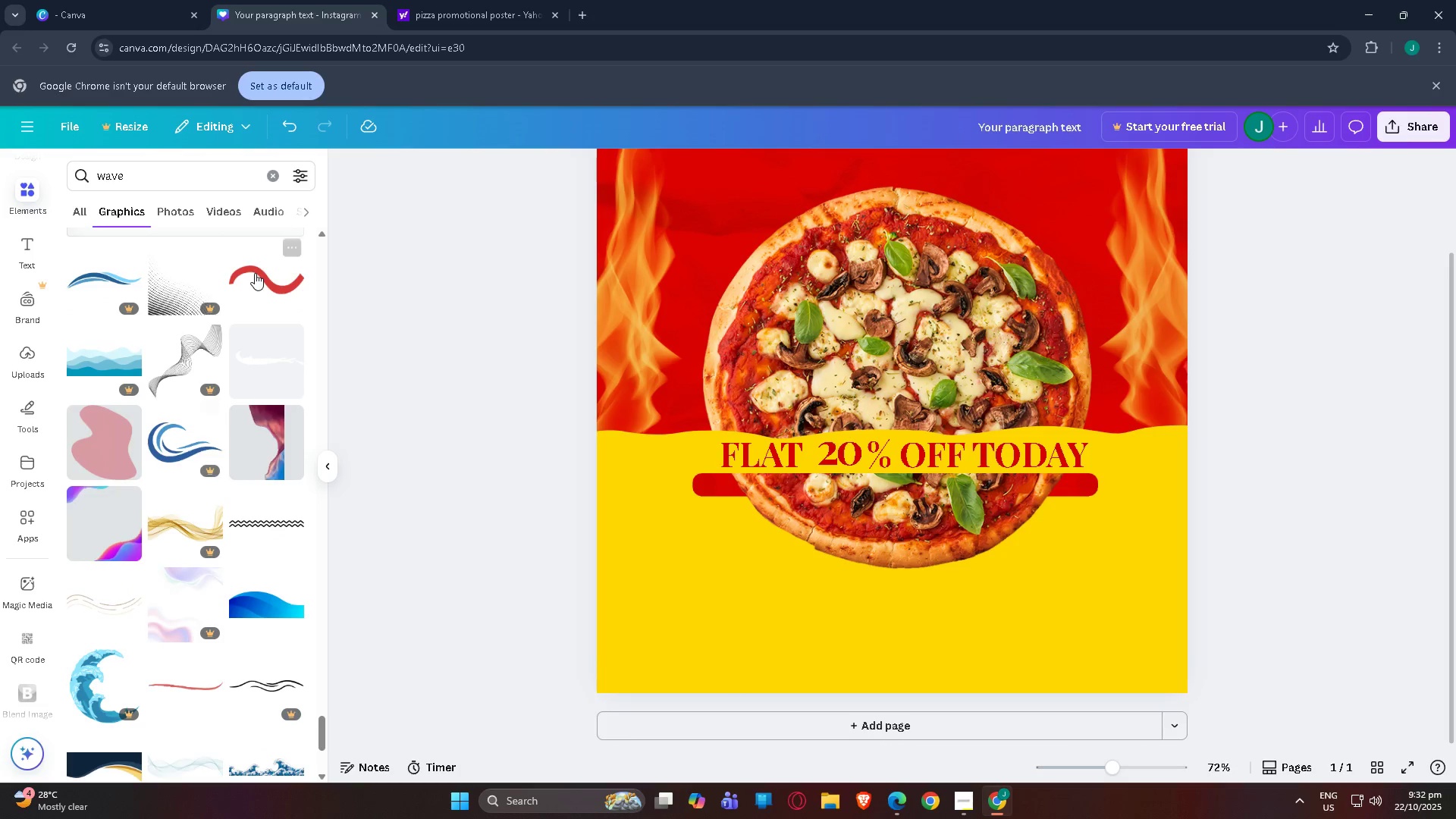 
scroll: coordinate [259, 309], scroll_direction: down, amount: 4.0
 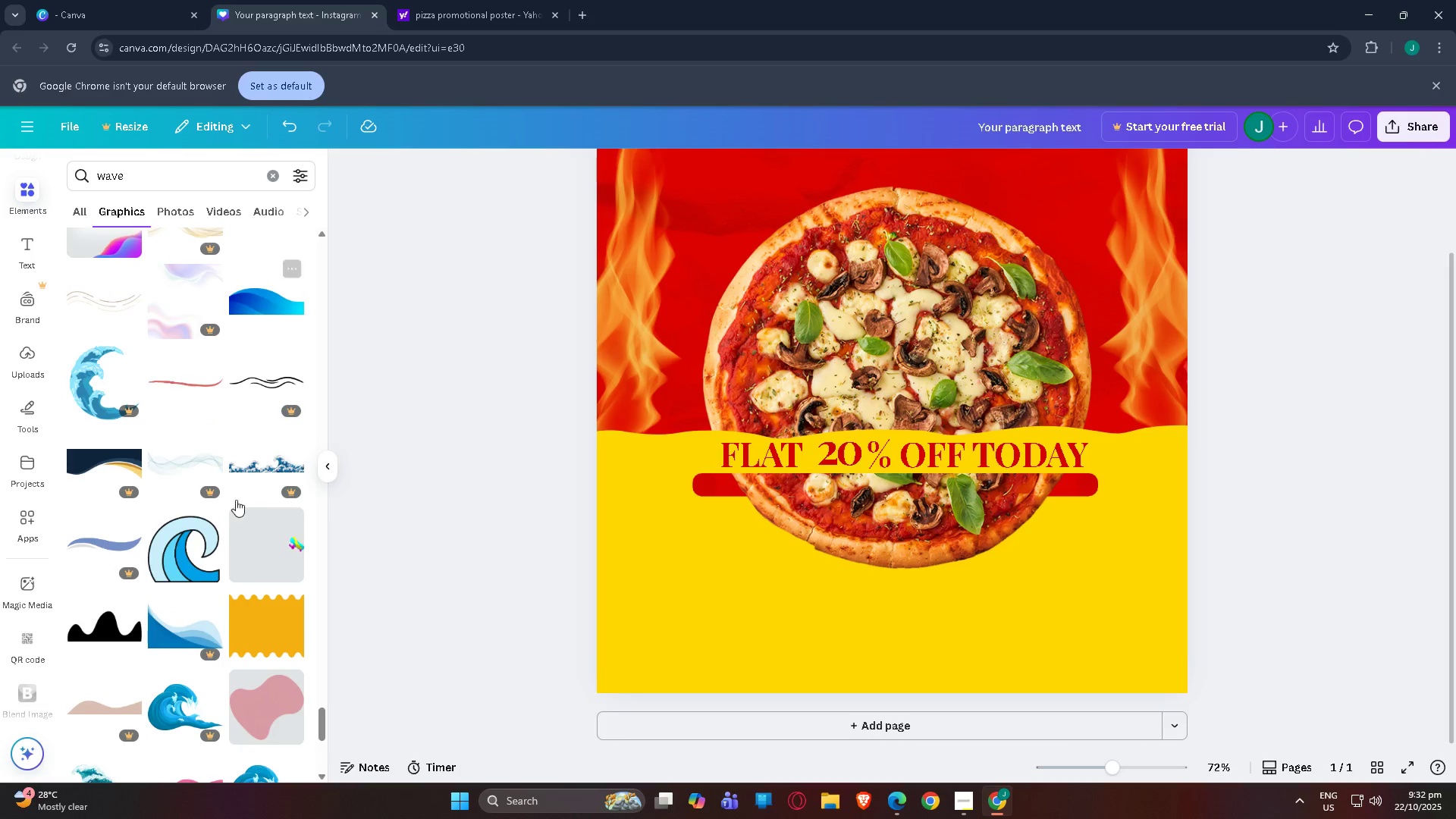 
left_click([271, 636])
 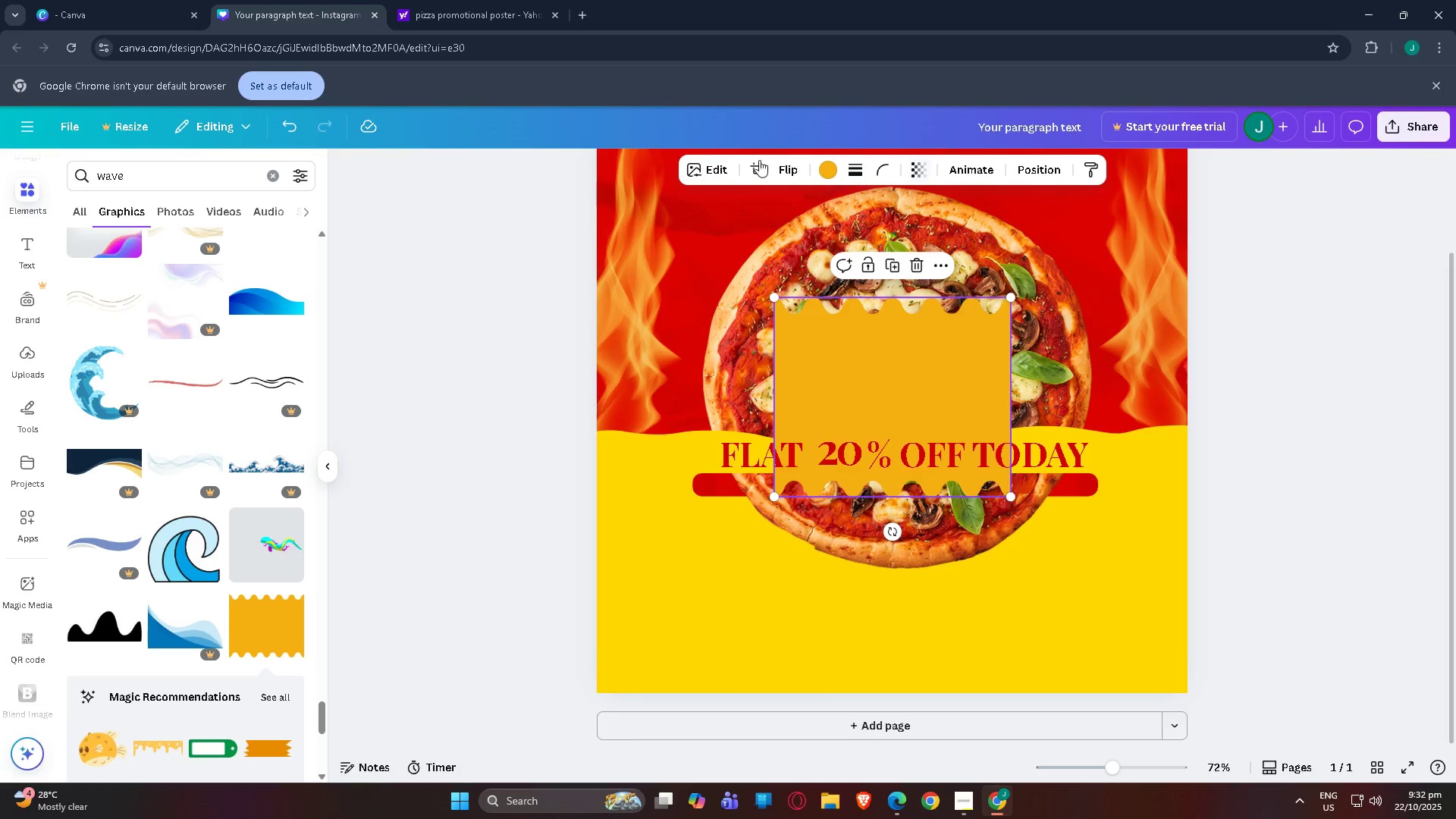 
left_click([766, 162])
 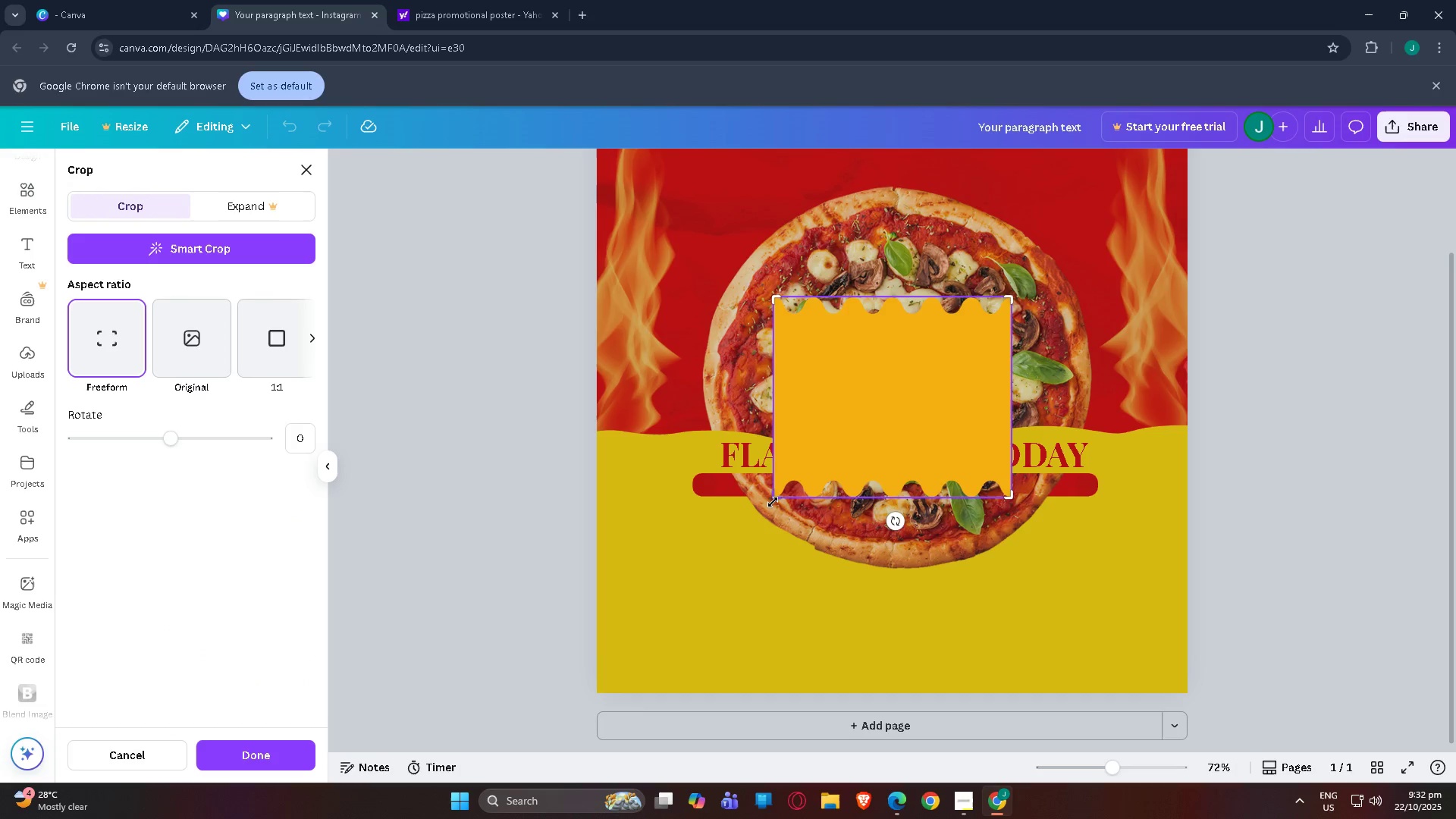 
left_click_drag(start_coordinate=[774, 499], to_coordinate=[771, 330])
 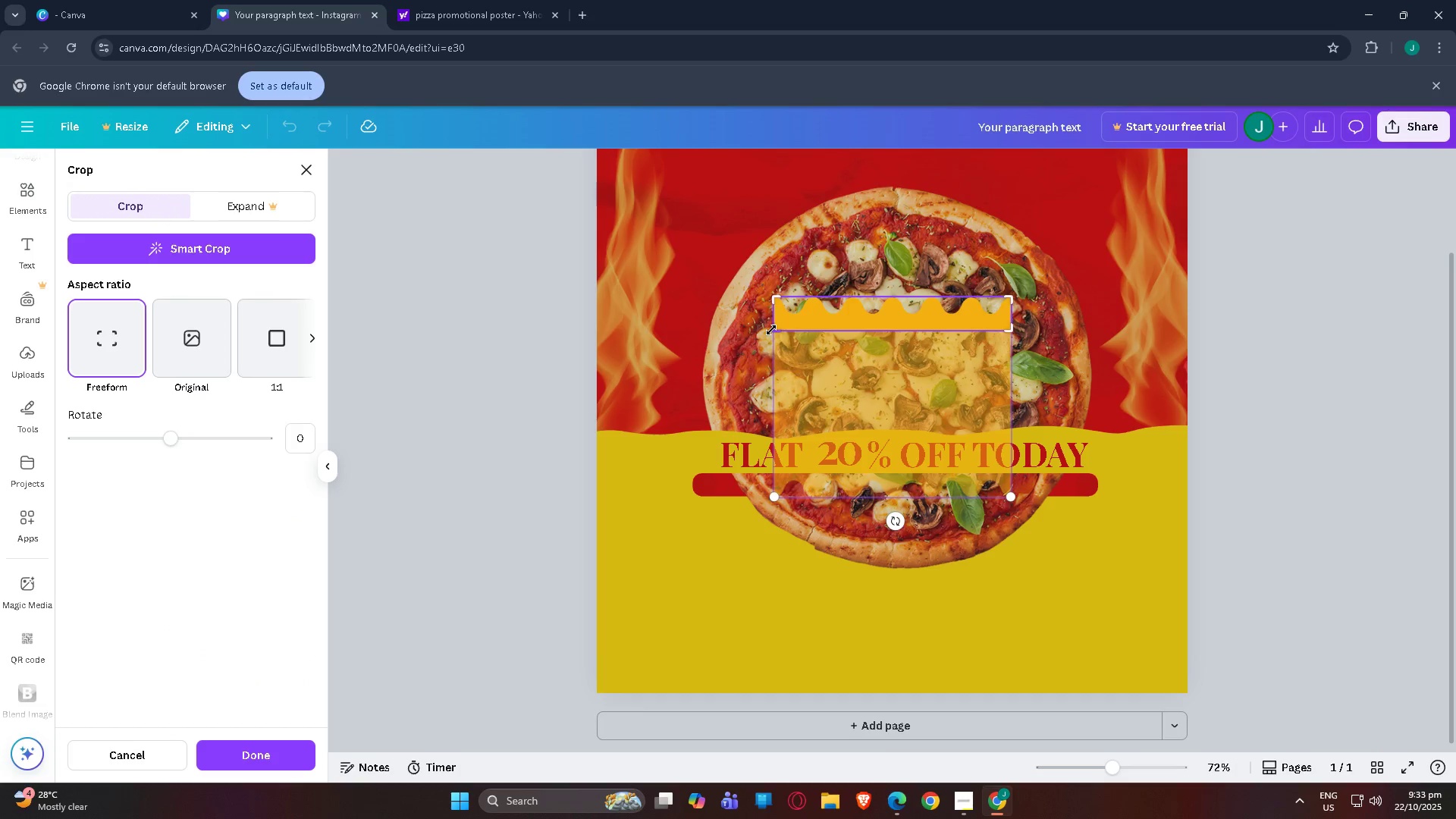 
left_click_drag(start_coordinate=[771, 330], to_coordinate=[770, 320])
 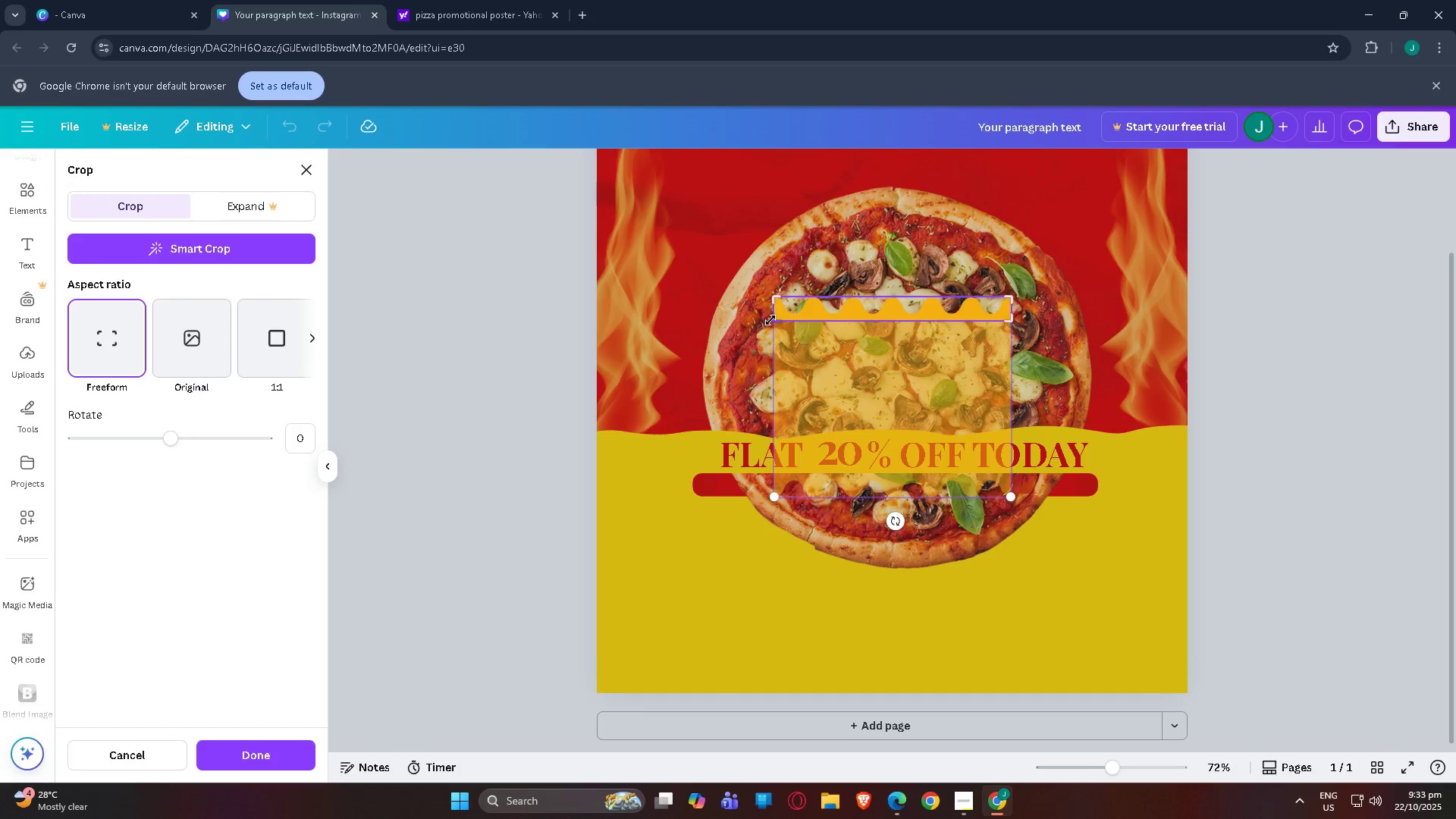 
hold_key(key=ControlLeft, duration=0.53)
 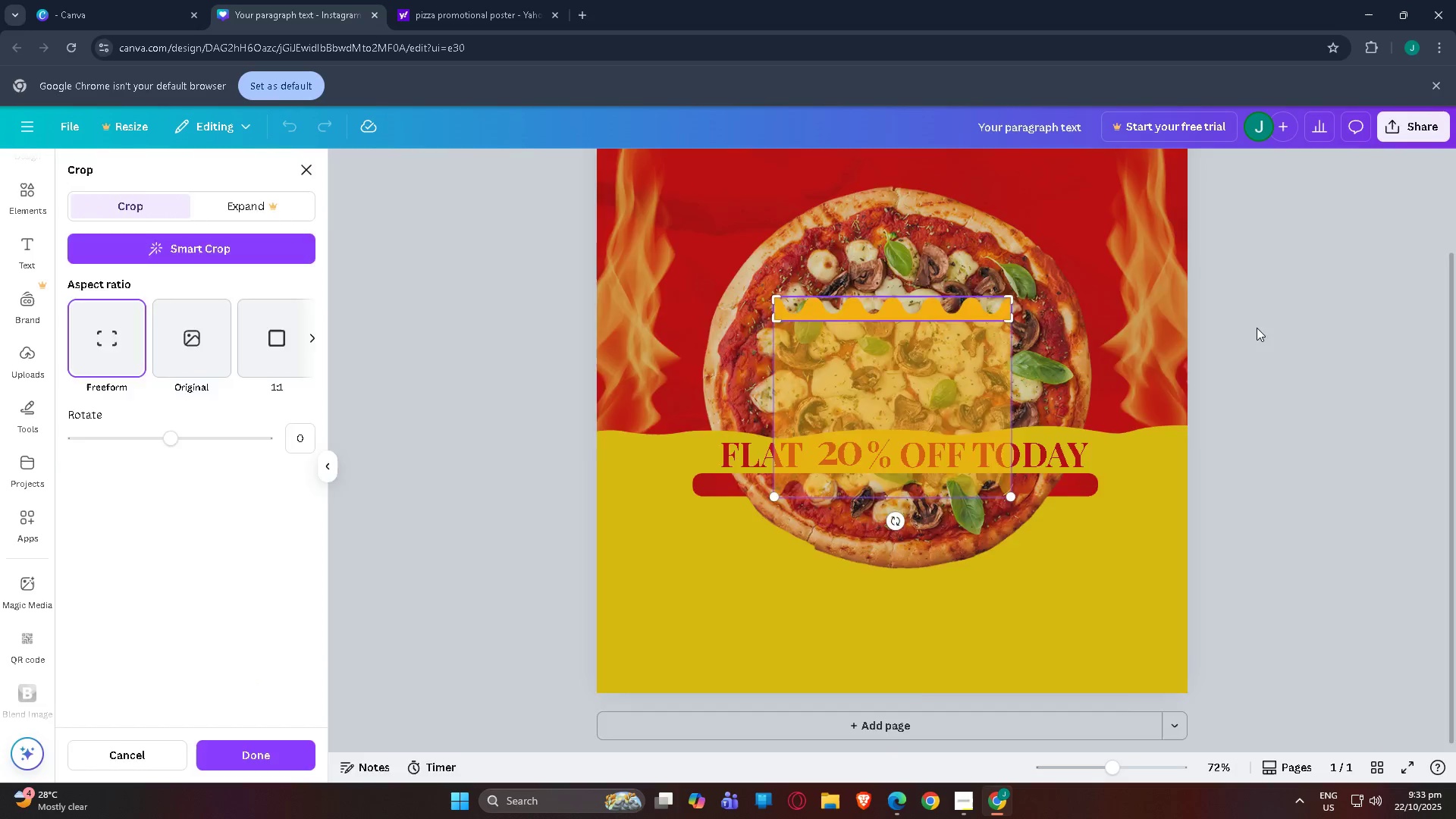 
left_click([1257, 328])
 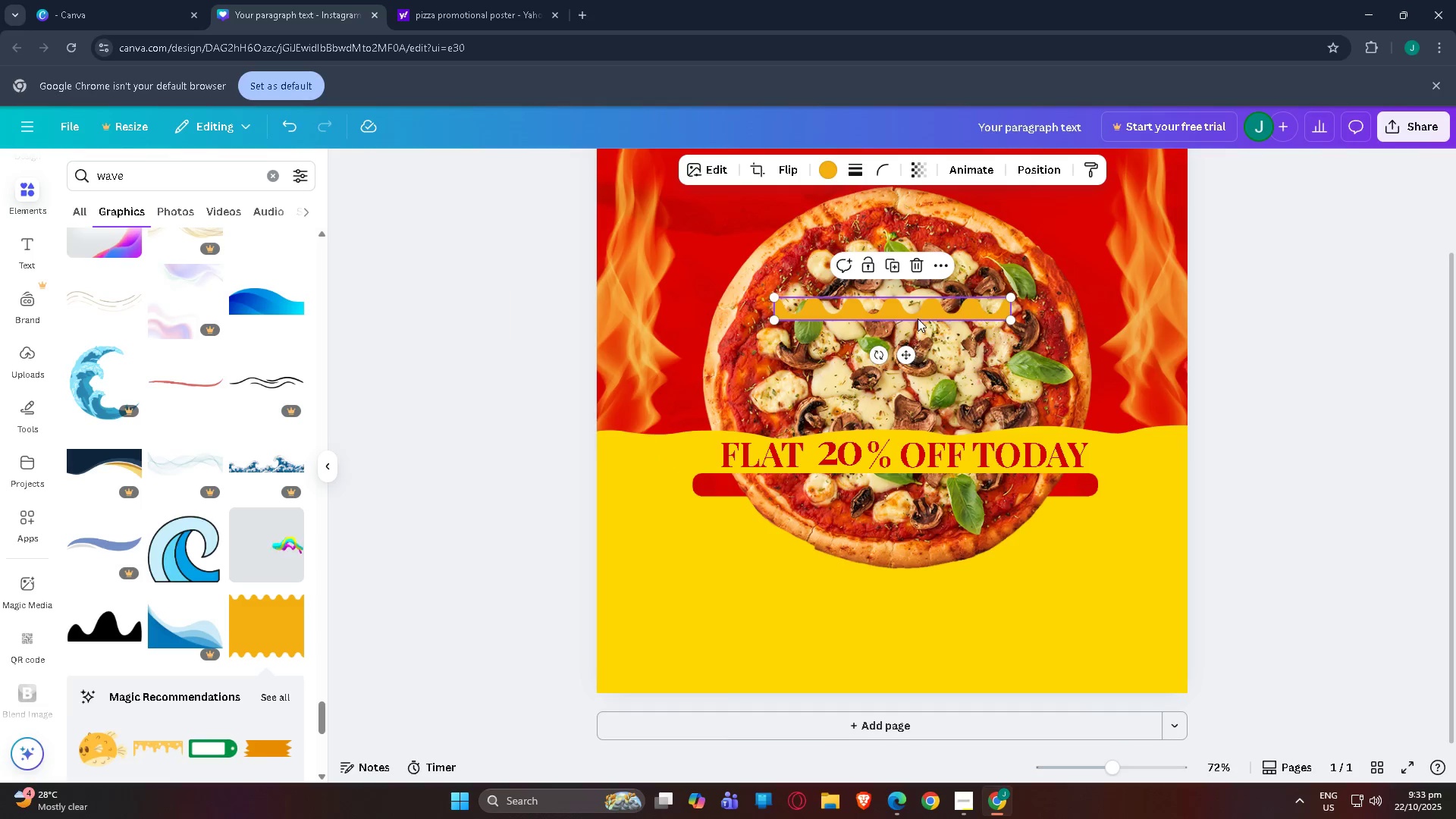 
left_click_drag(start_coordinate=[918, 315], to_coordinate=[745, 619])
 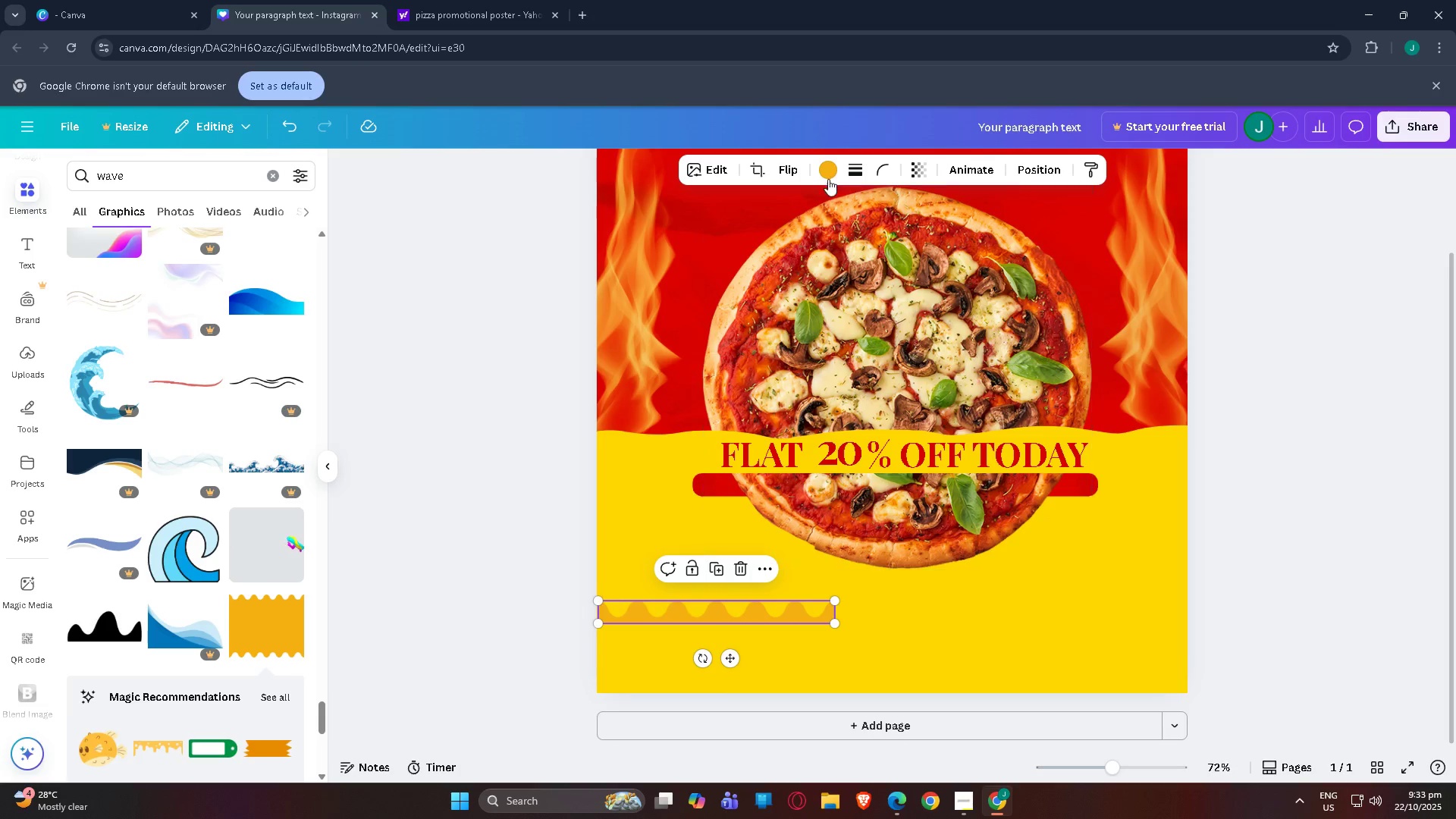 
left_click([828, 177])
 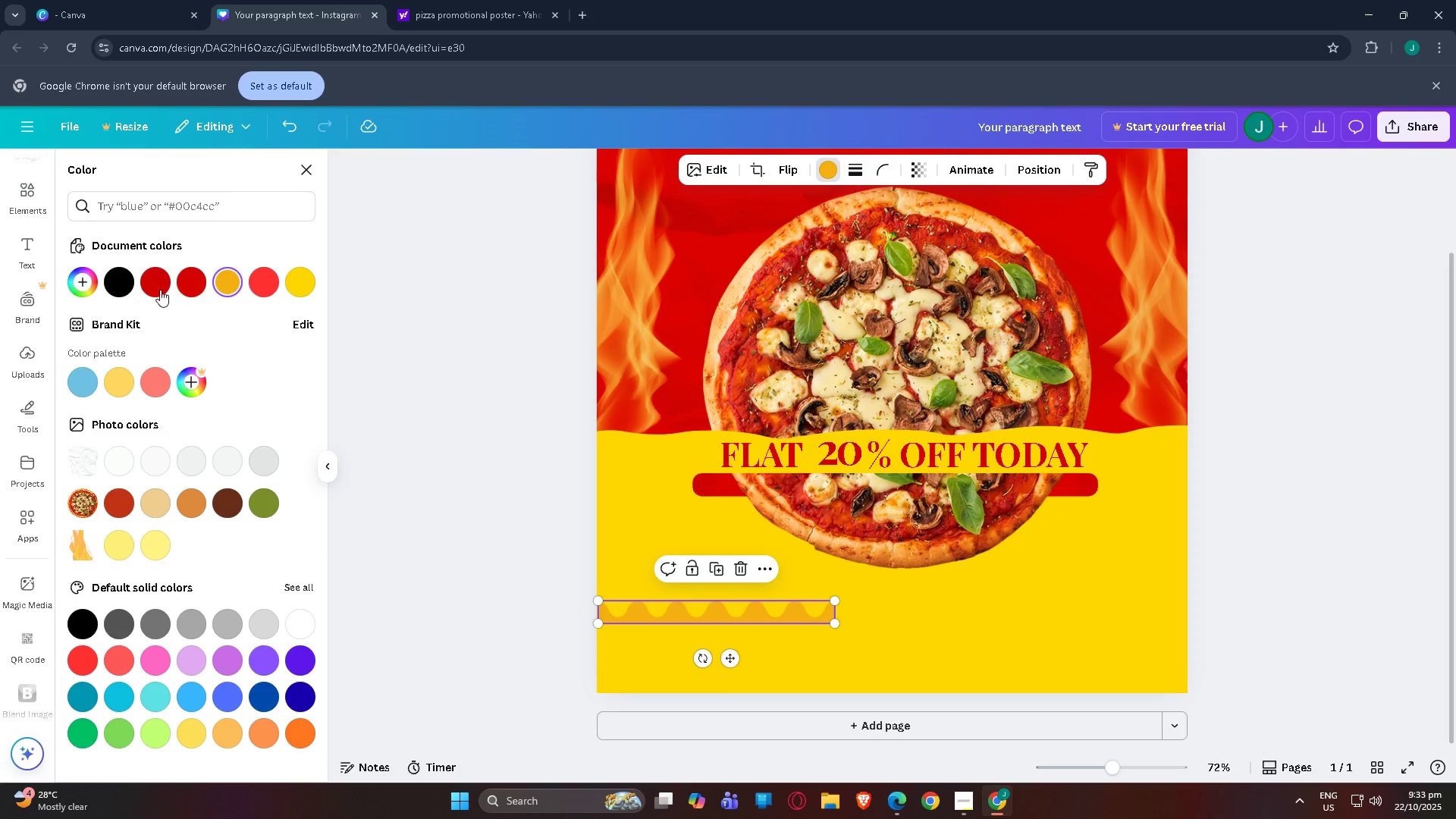 
left_click([145, 287])
 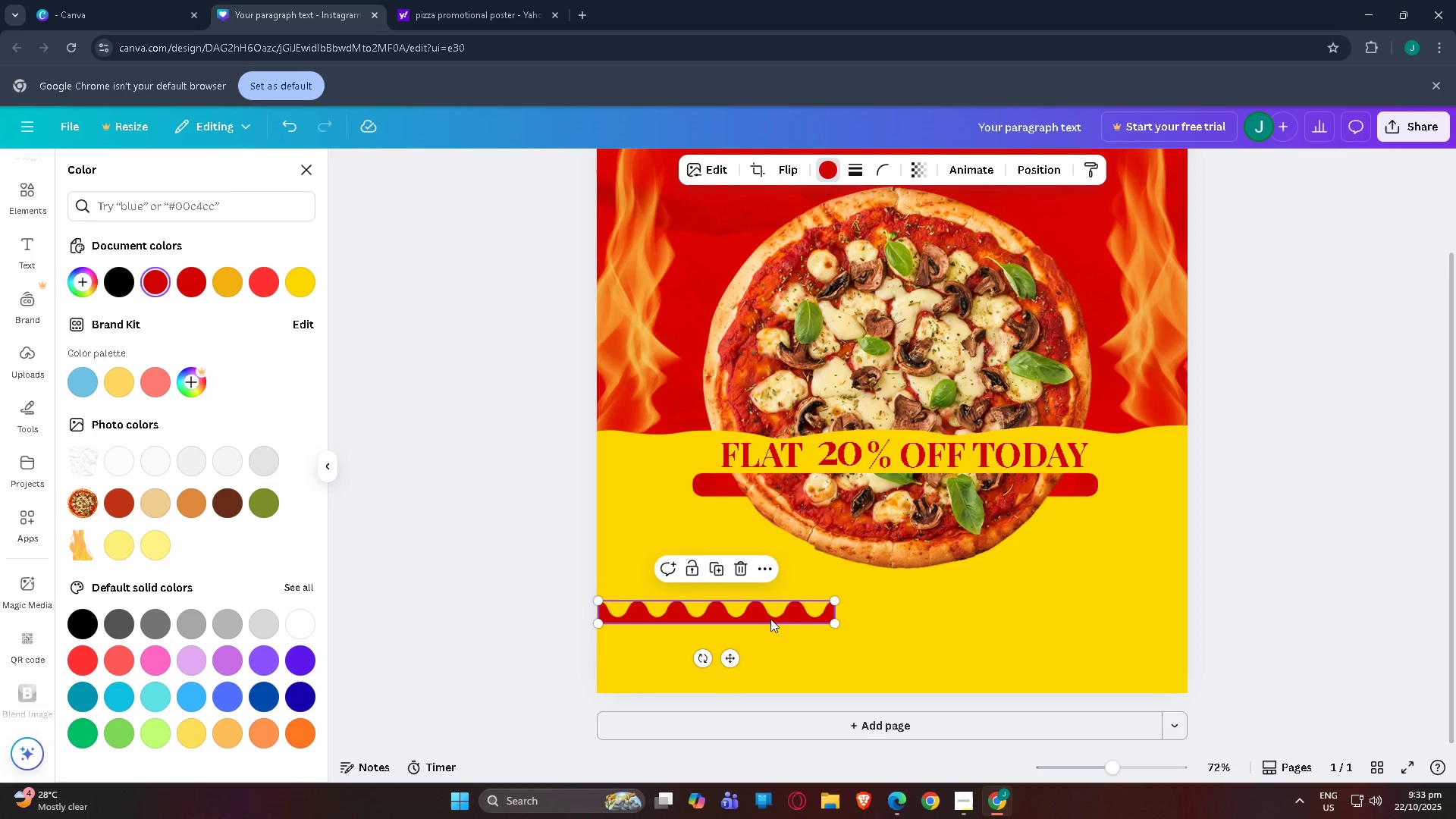 
key(Control+C)
 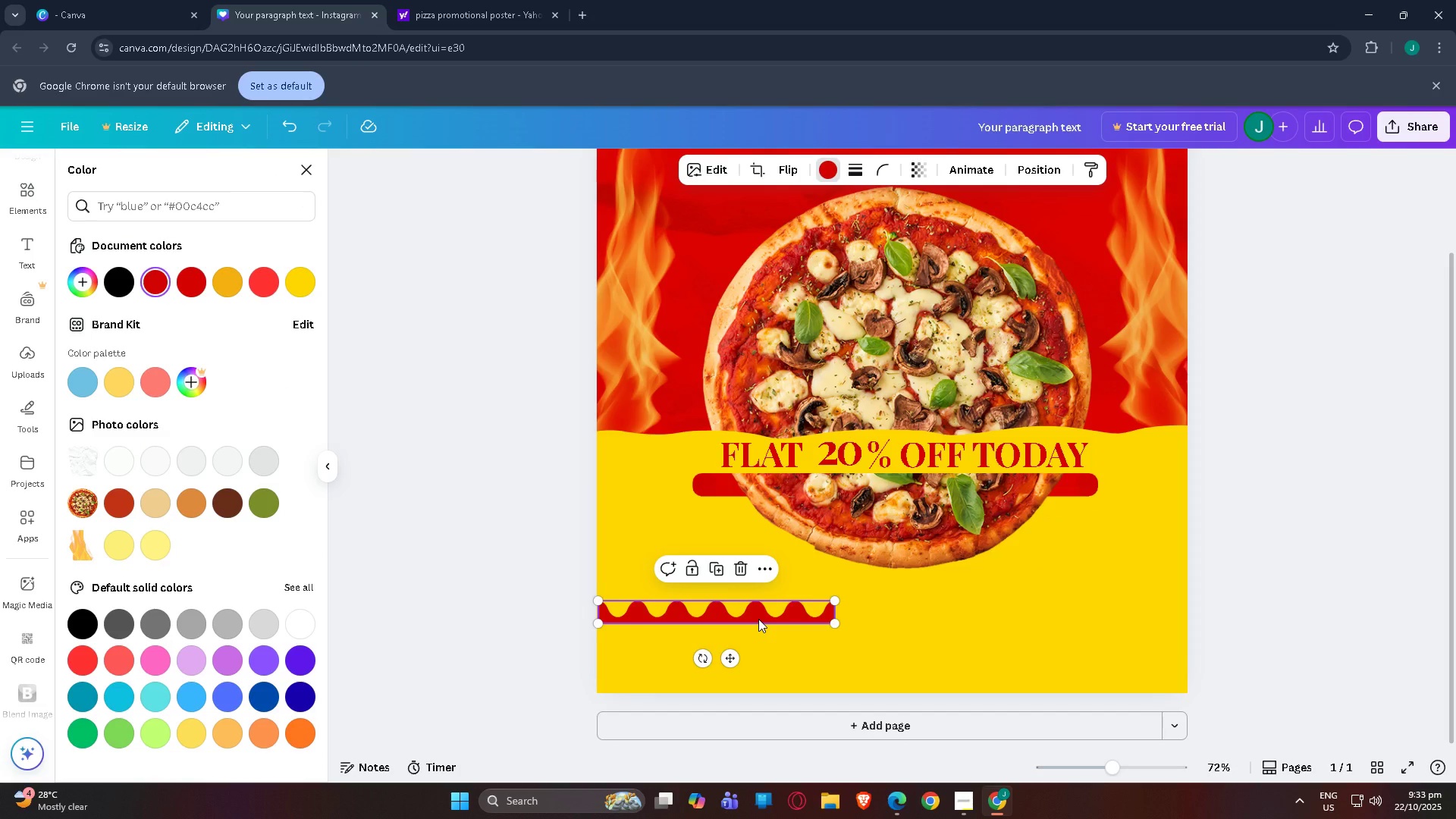 
key(Control+V)
 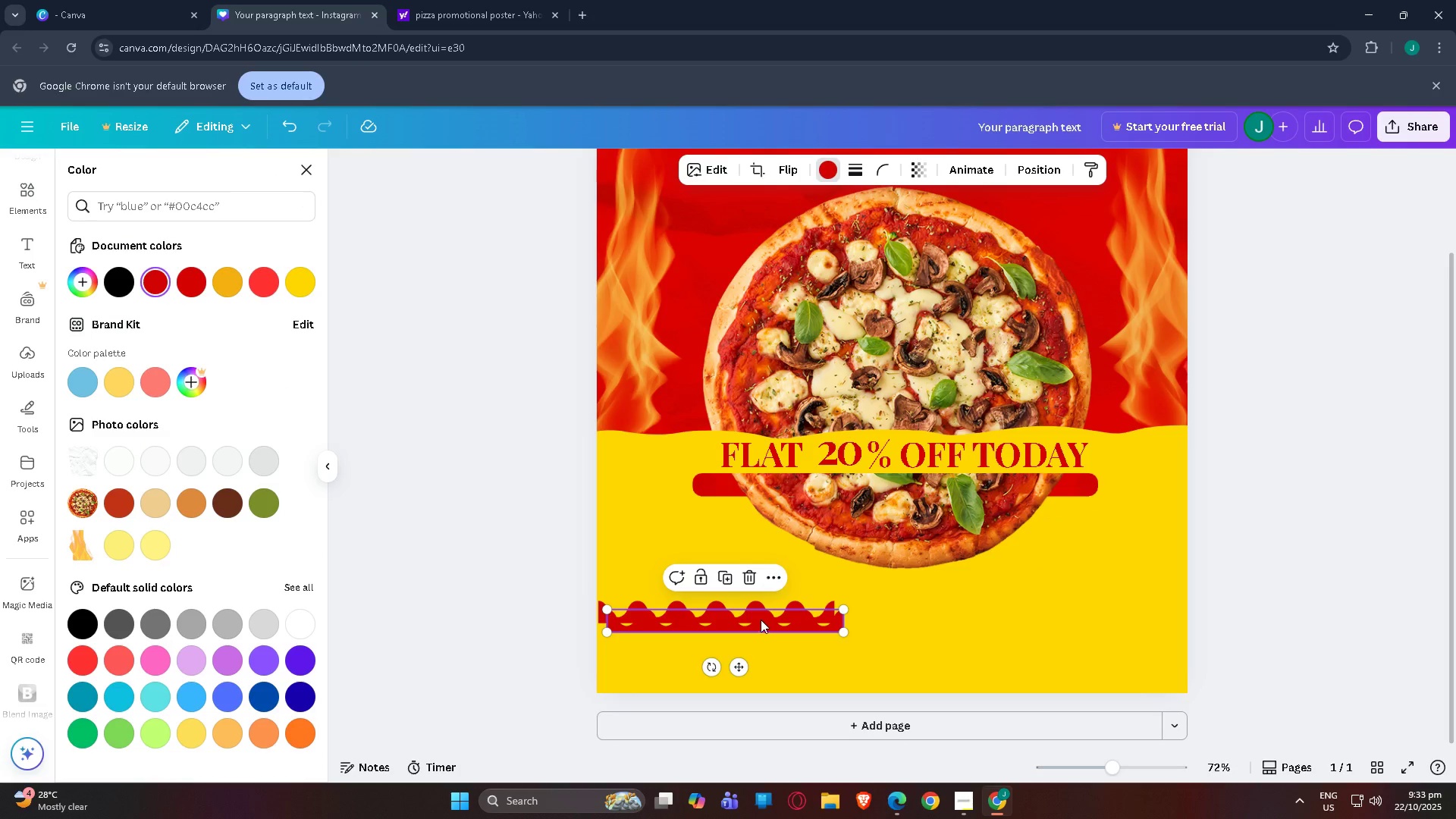 
left_click_drag(start_coordinate=[761, 620], to_coordinate=[987, 609])
 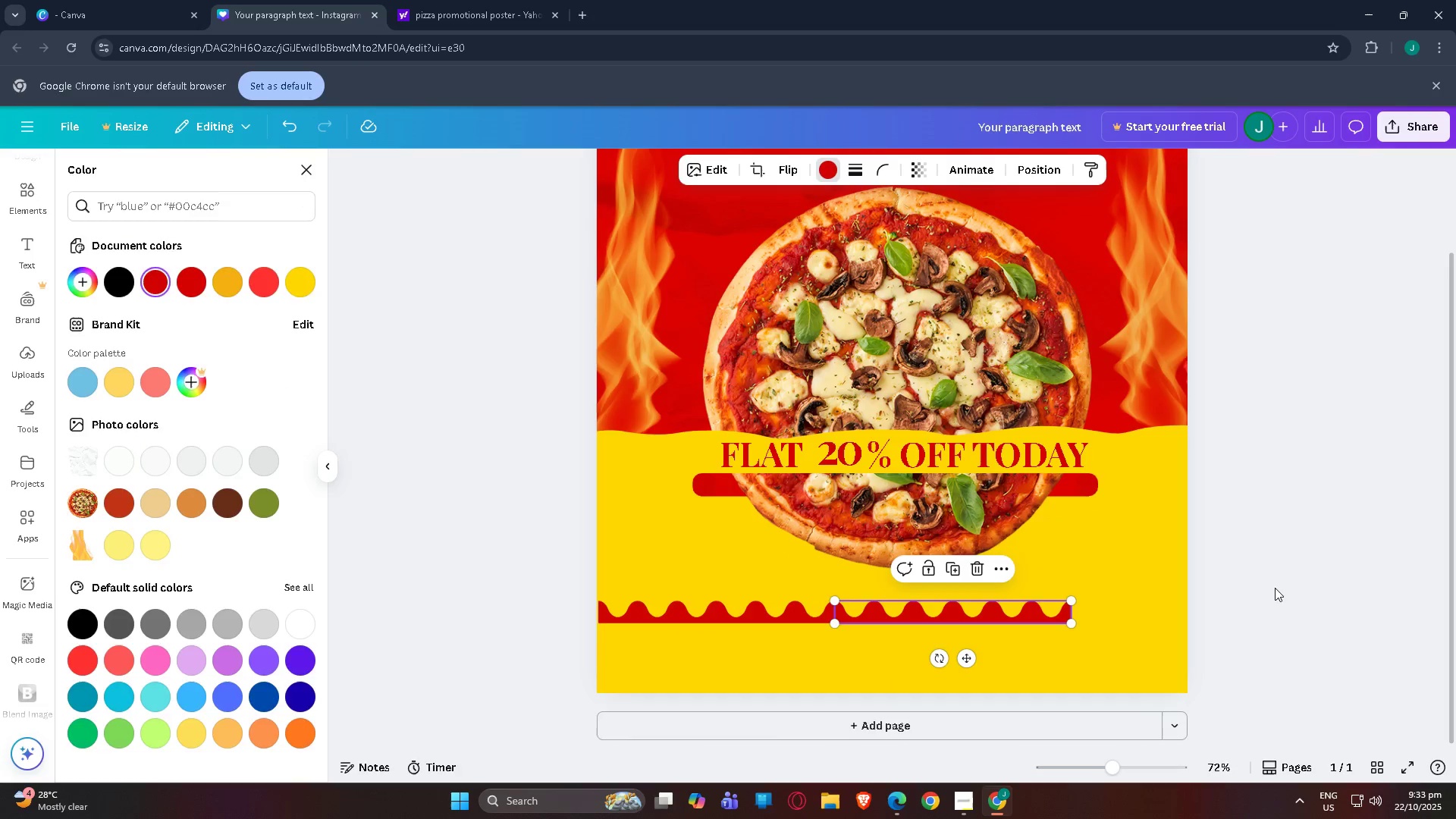 
left_click([1275, 588])
 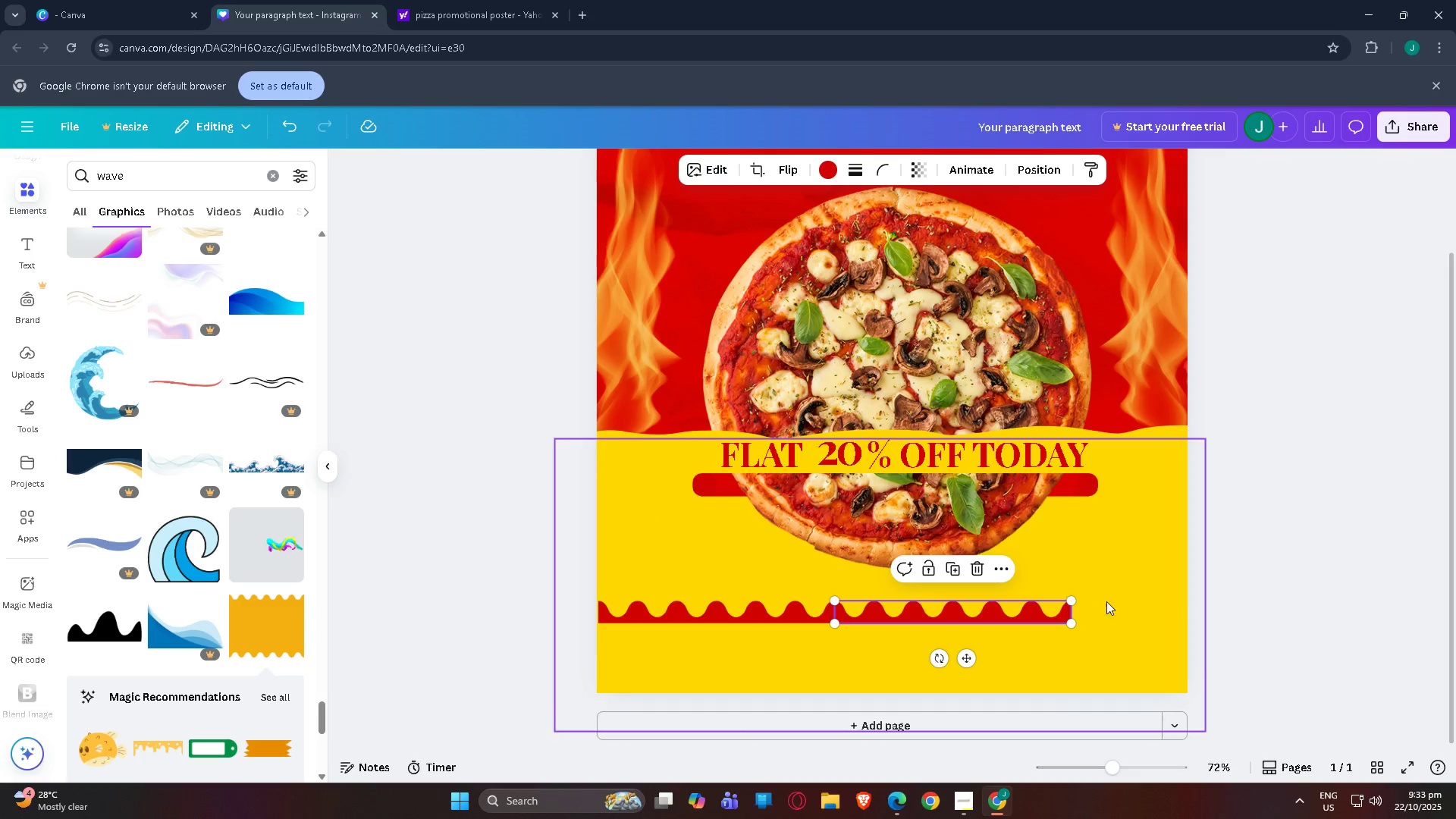 
left_click([1191, 591])
 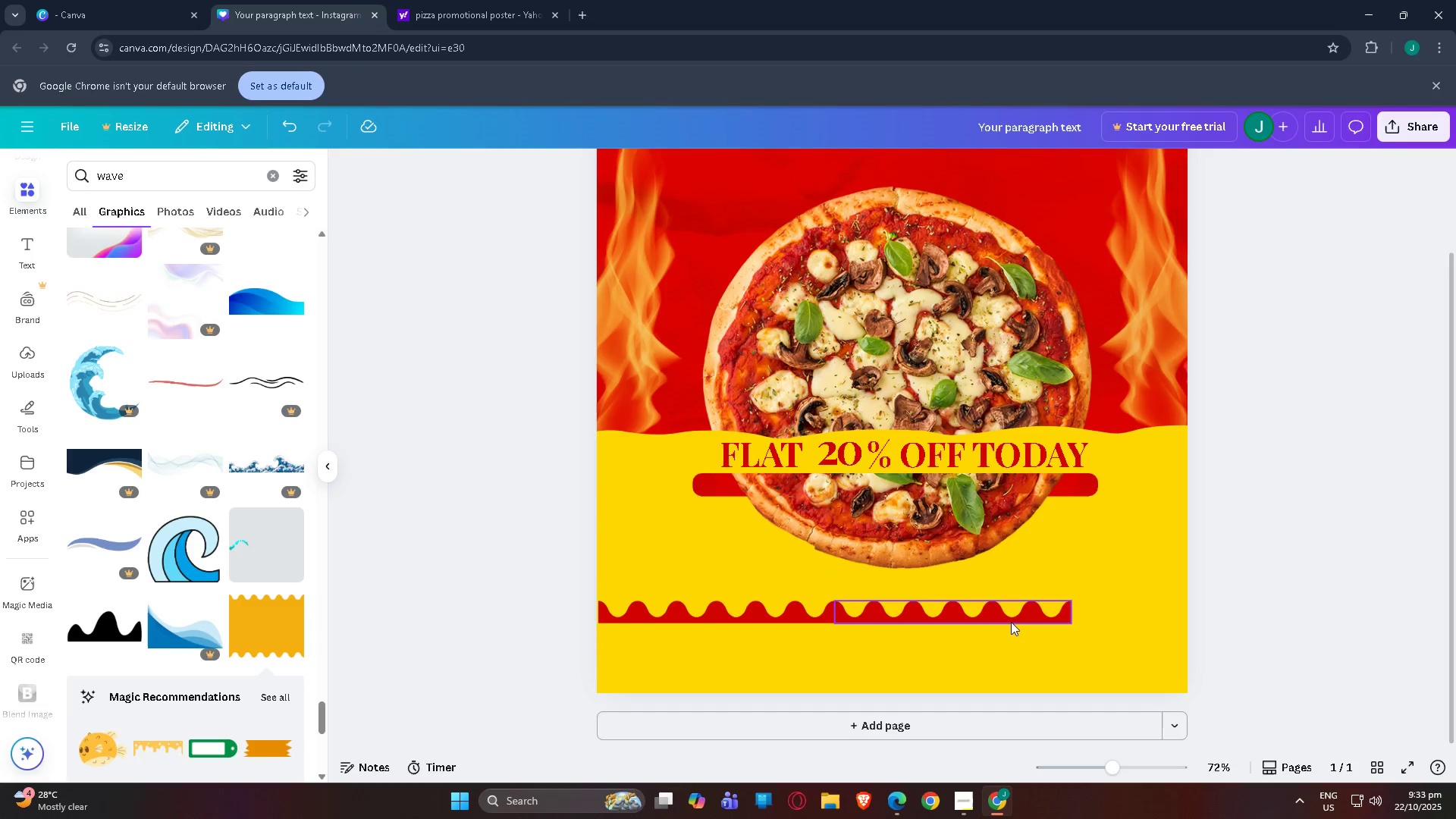 
left_click_drag(start_coordinate=[1011, 620], to_coordinate=[1006, 620])
 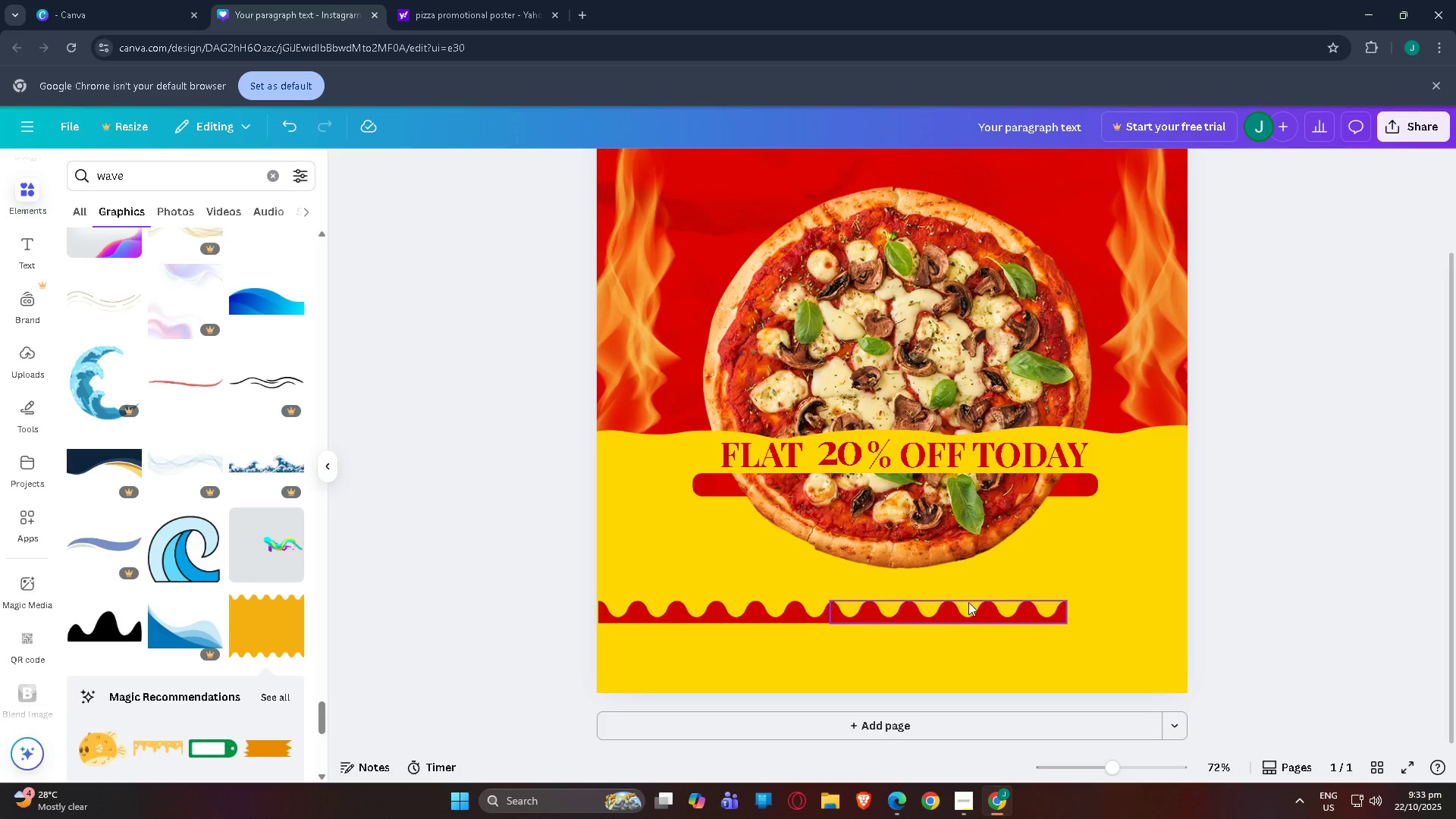 
left_click_drag(start_coordinate=[968, 617], to_coordinate=[973, 617])
 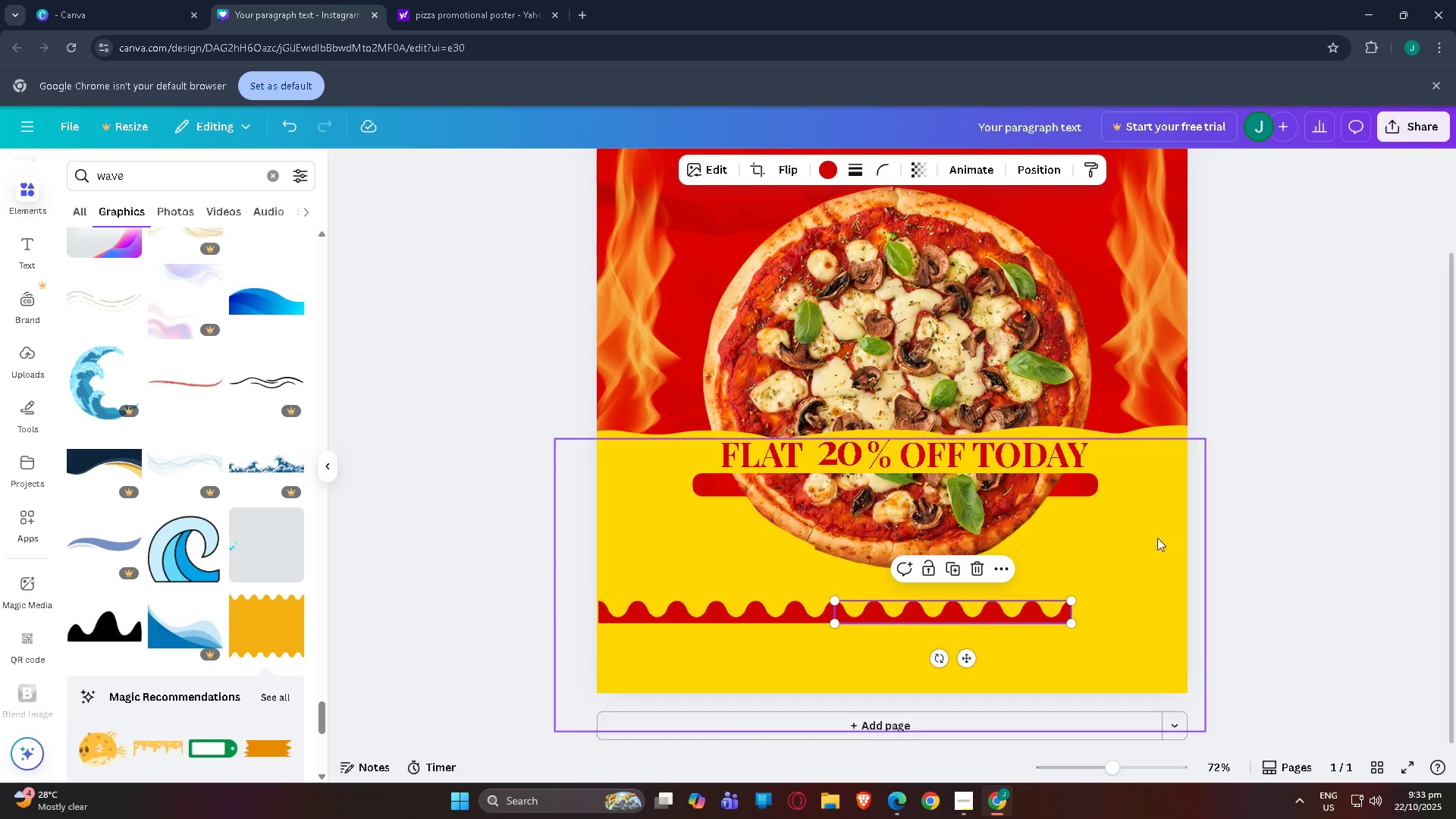 
left_click_drag(start_coordinate=[1309, 504], to_coordinate=[1318, 501])
 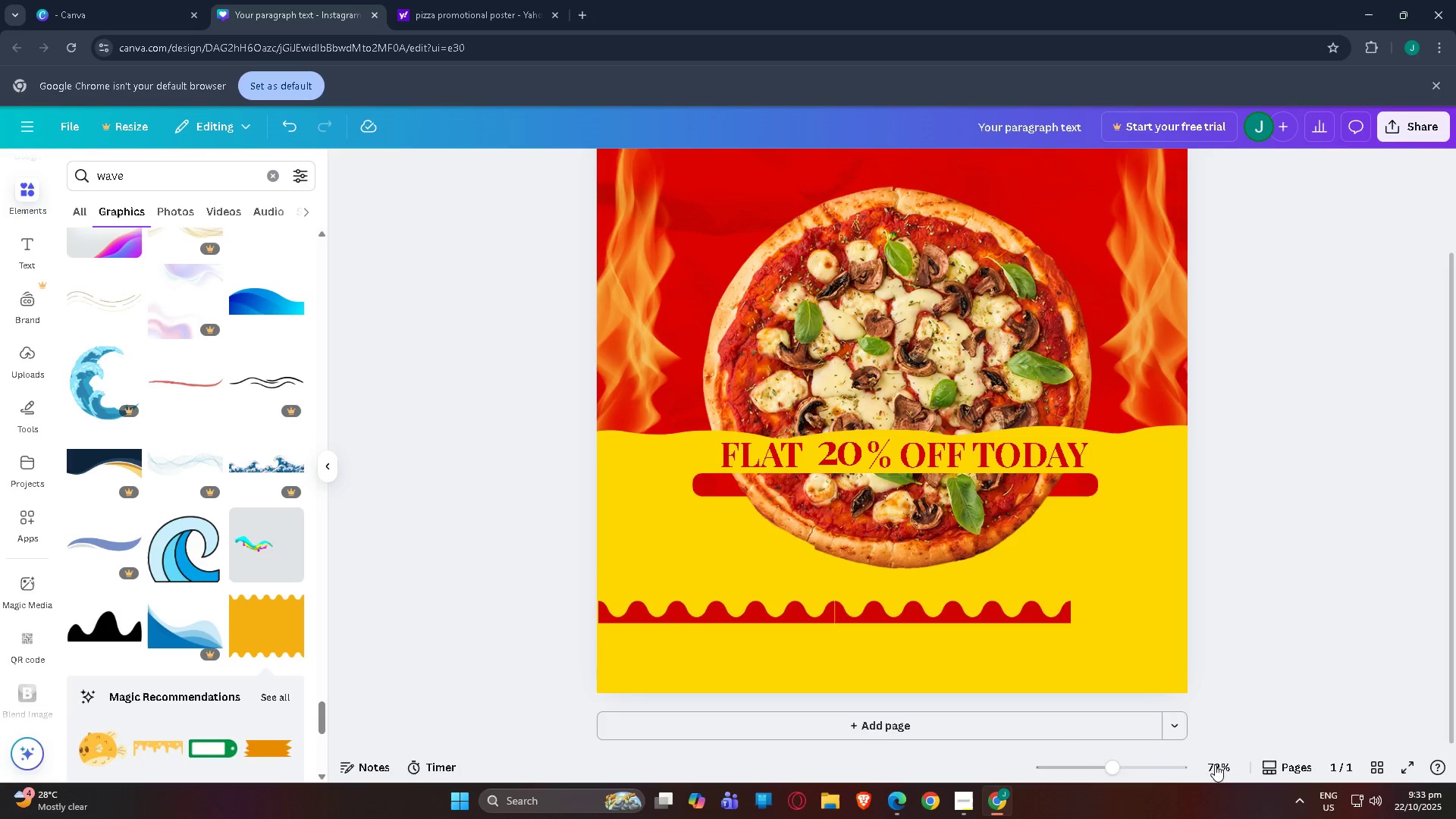 
left_click([1164, 766])
 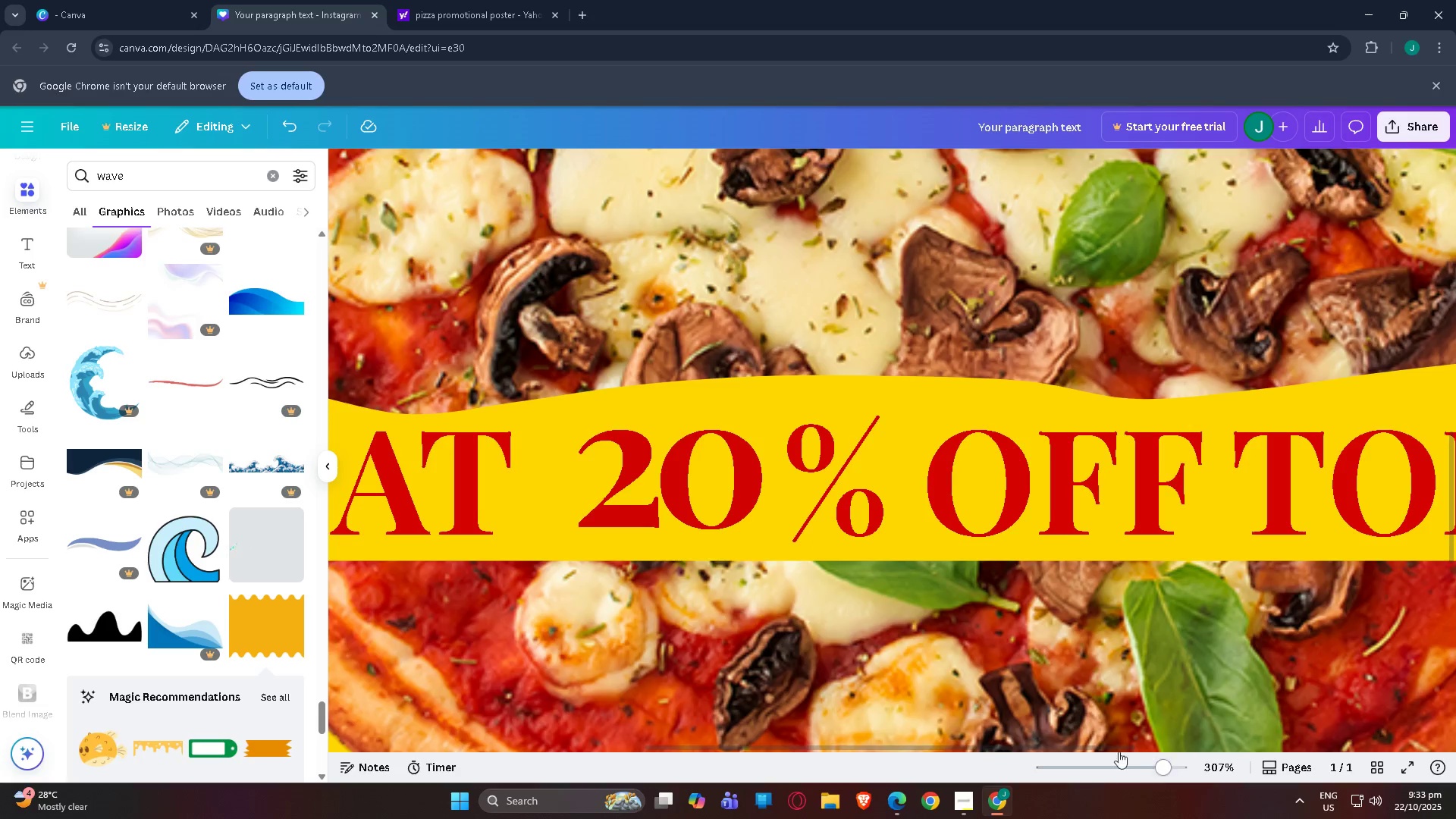 
scroll: coordinate [1012, 704], scroll_direction: down, amount: 9.0
 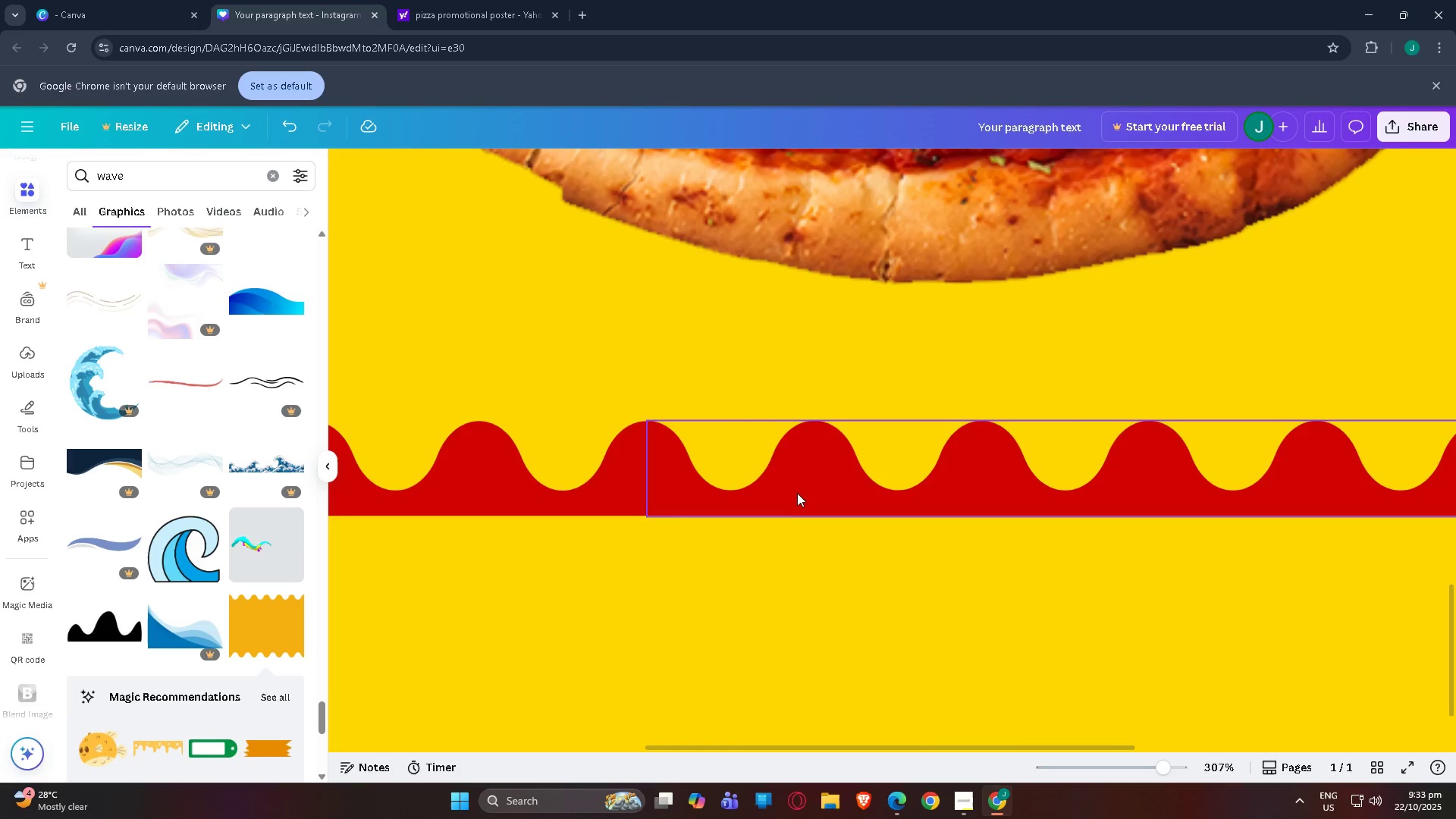 
left_click_drag(start_coordinate=[782, 488], to_coordinate=[777, 488])
 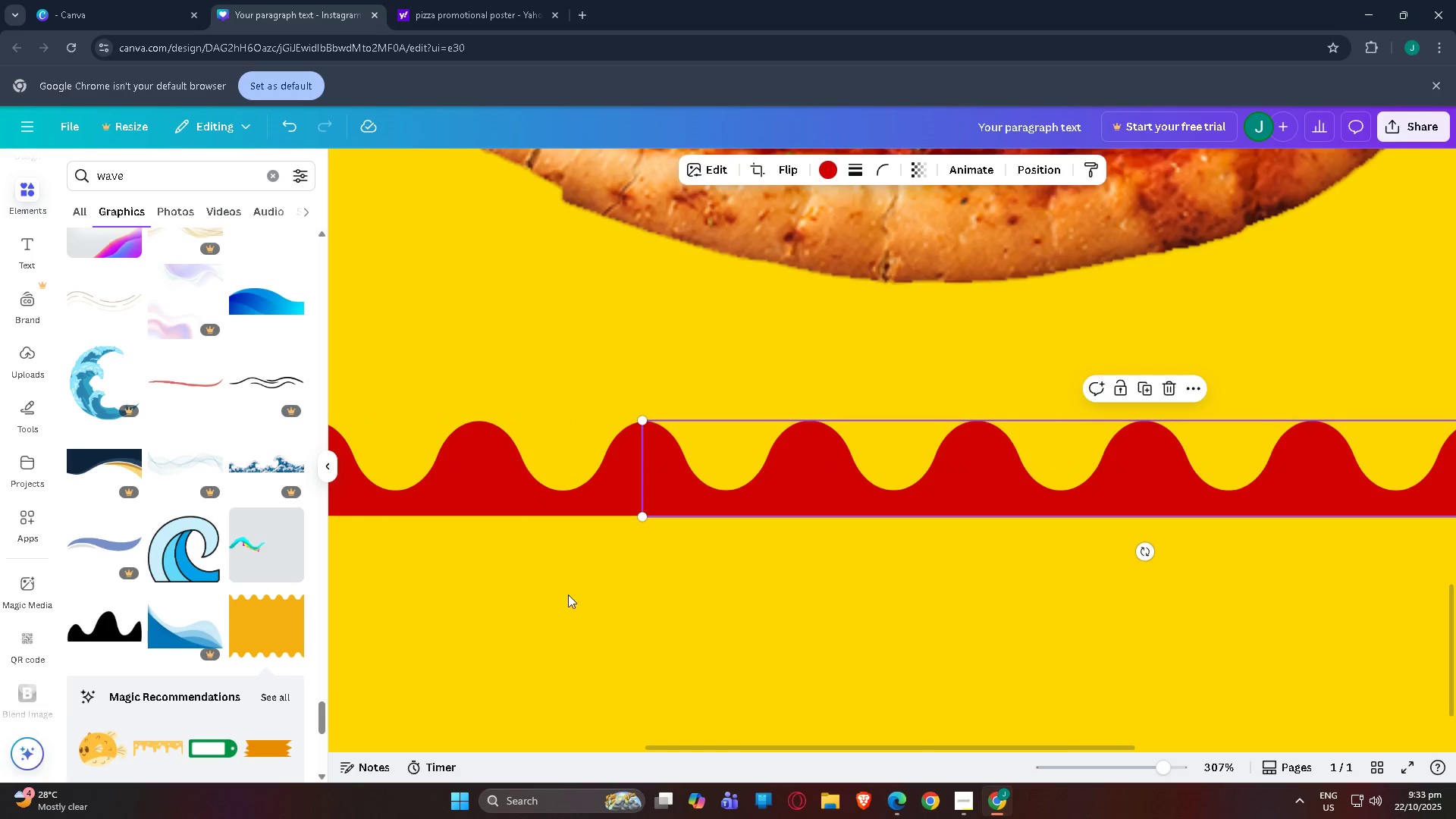 
left_click([566, 596])
 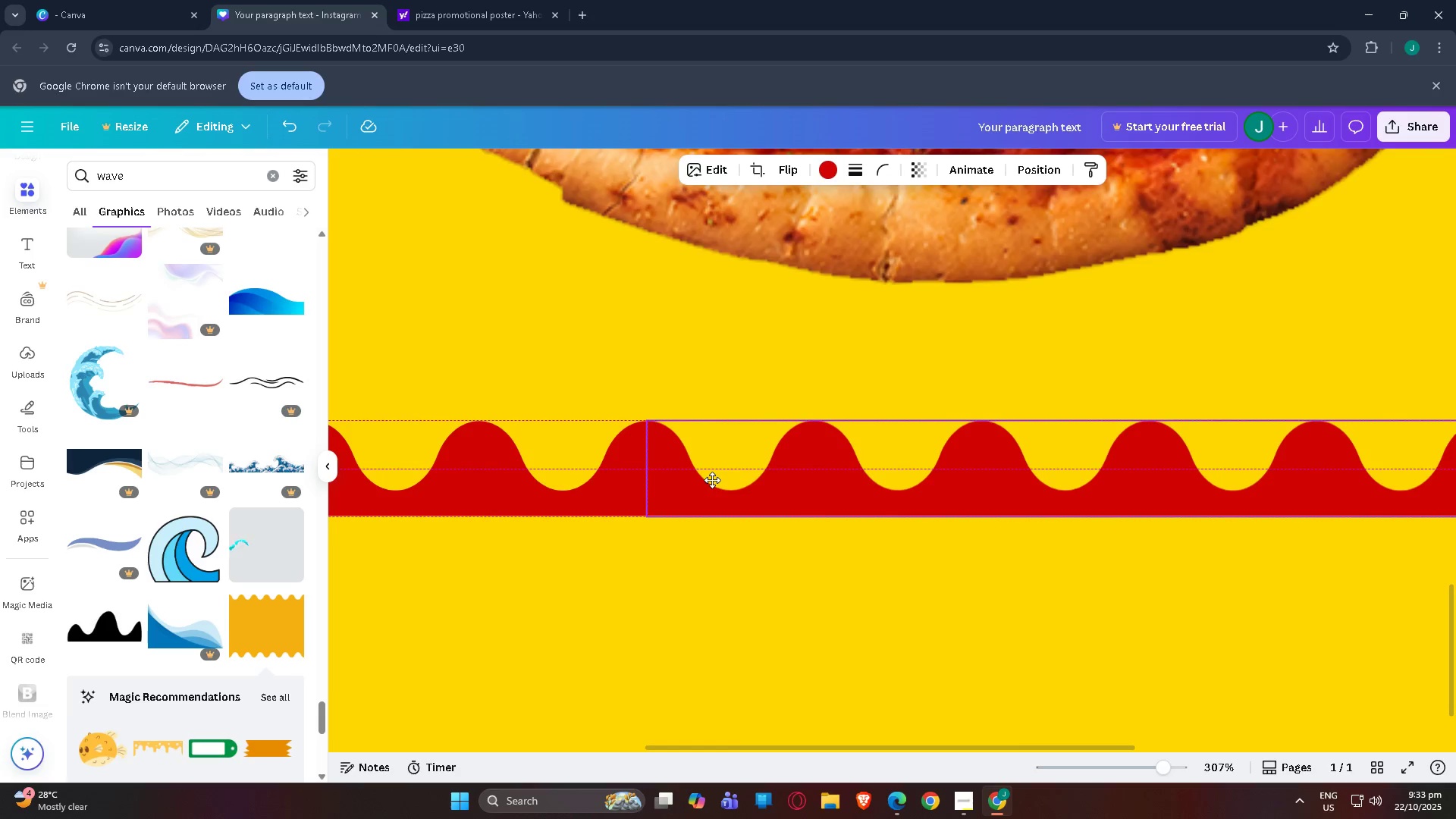 
left_click([694, 541])
 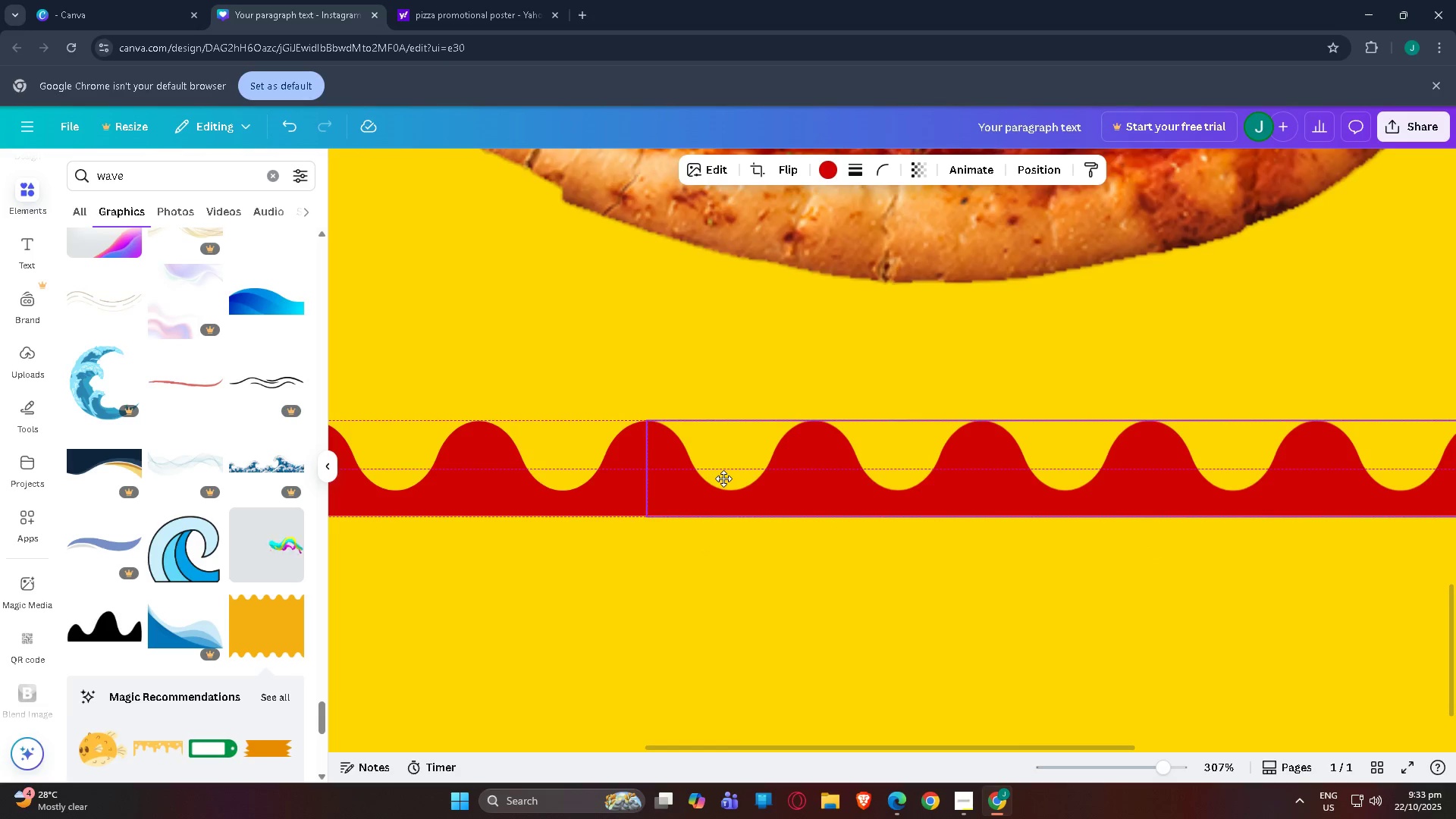 
left_click([711, 579])
 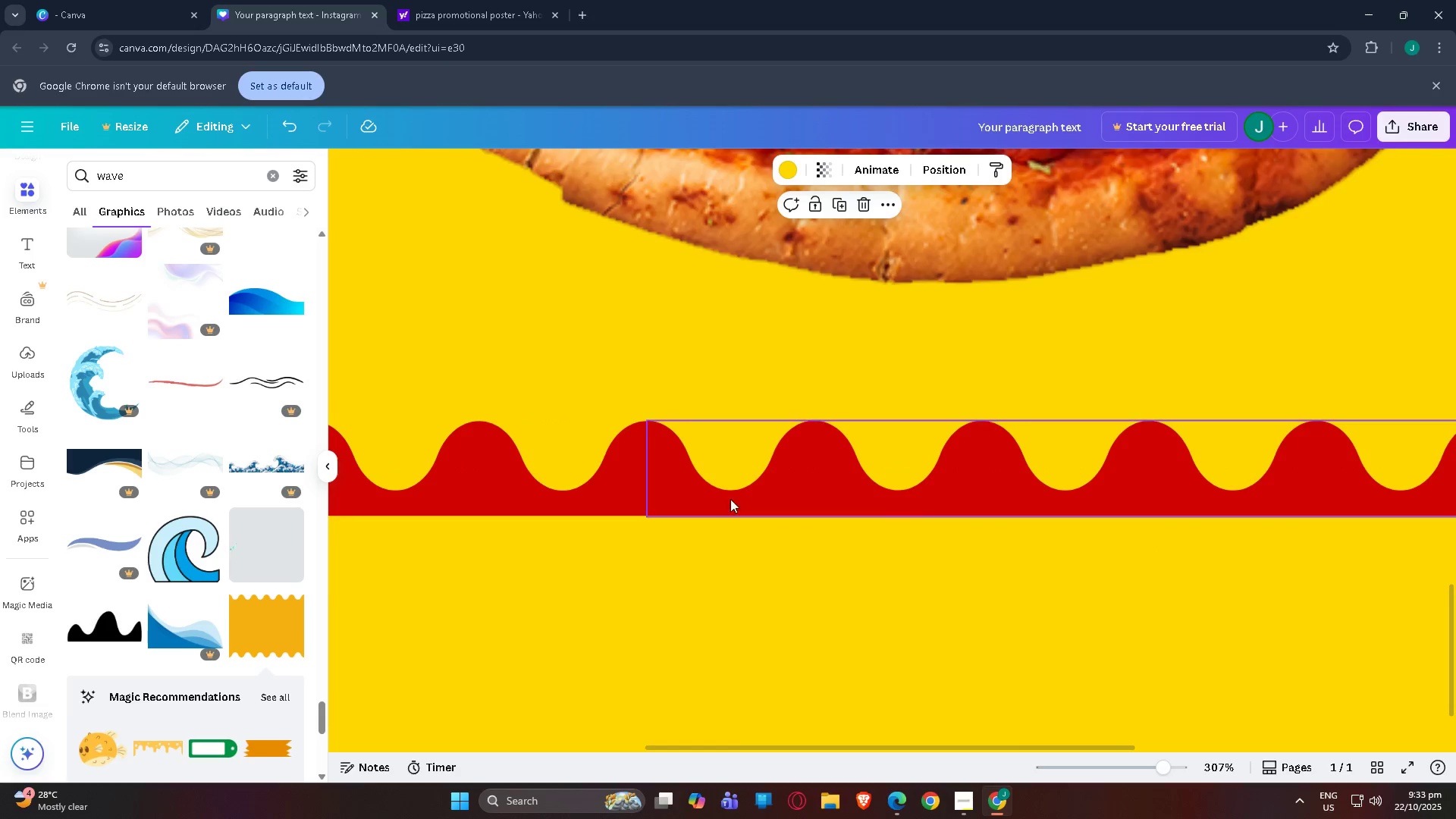 
left_click_drag(start_coordinate=[742, 477], to_coordinate=[736, 478])
 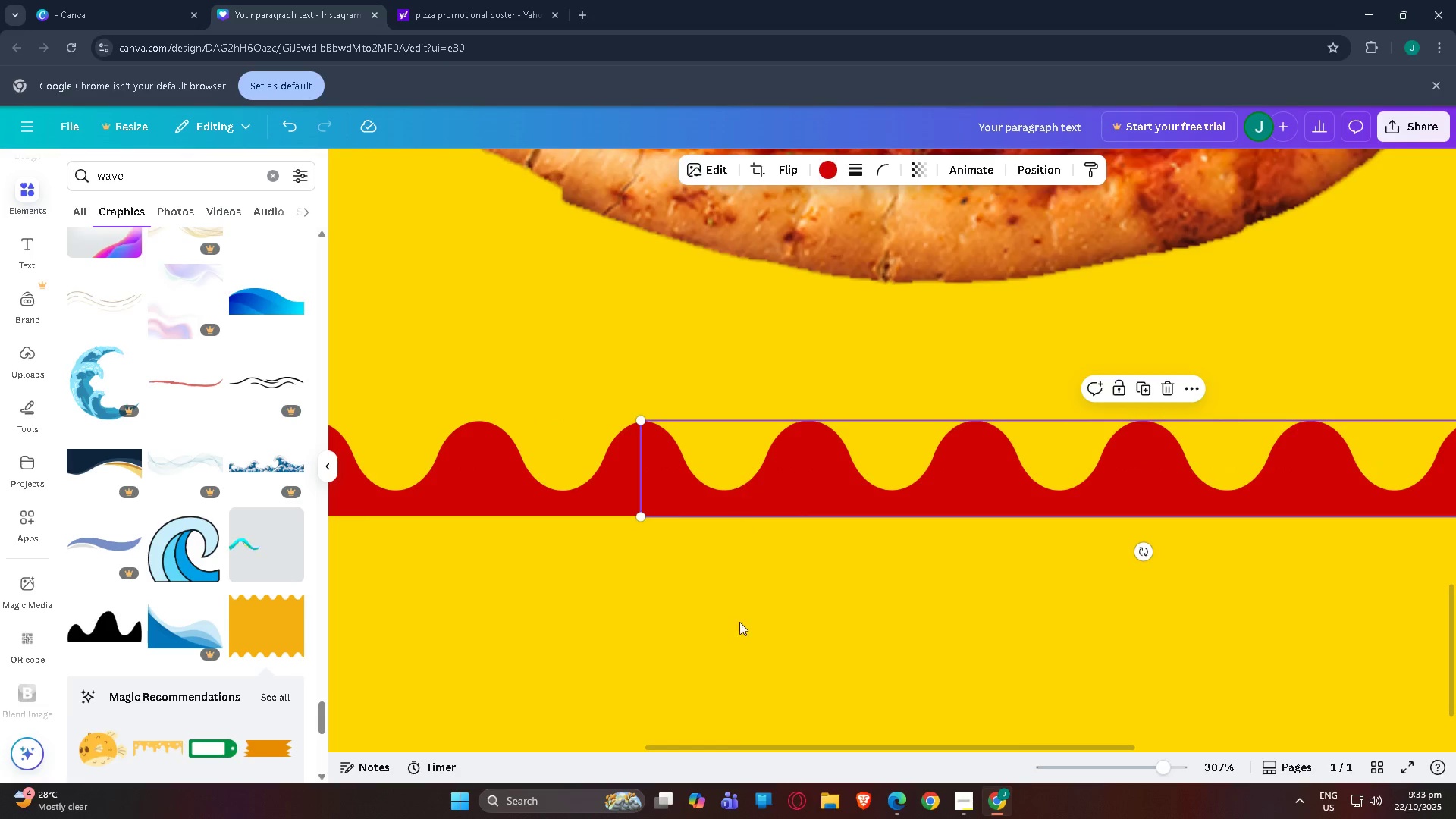 
left_click_drag(start_coordinate=[739, 625], to_coordinate=[740, 629])
 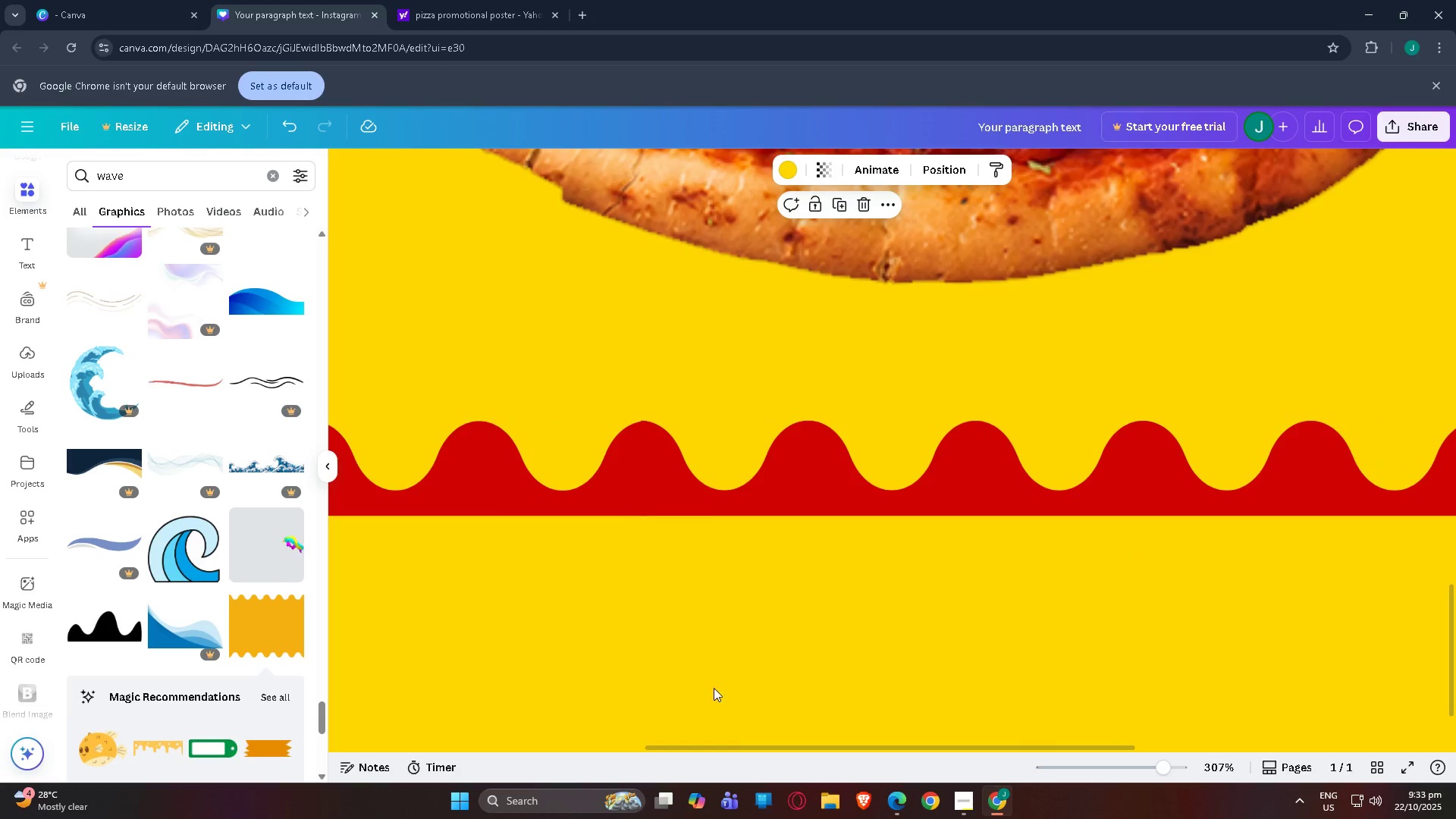 
scroll: coordinate [809, 683], scroll_direction: down, amount: 3.0
 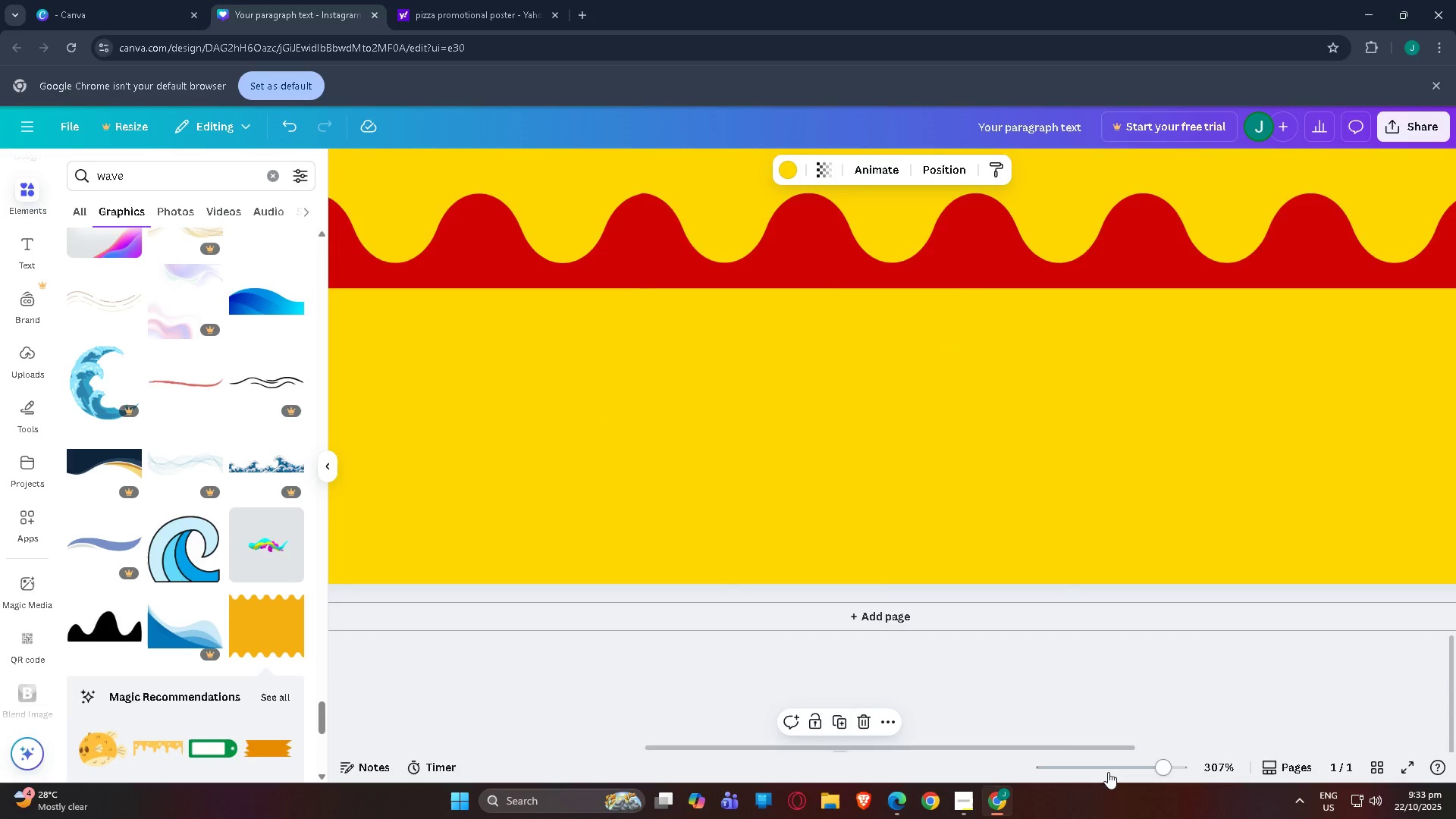 
left_click([1128, 777])
 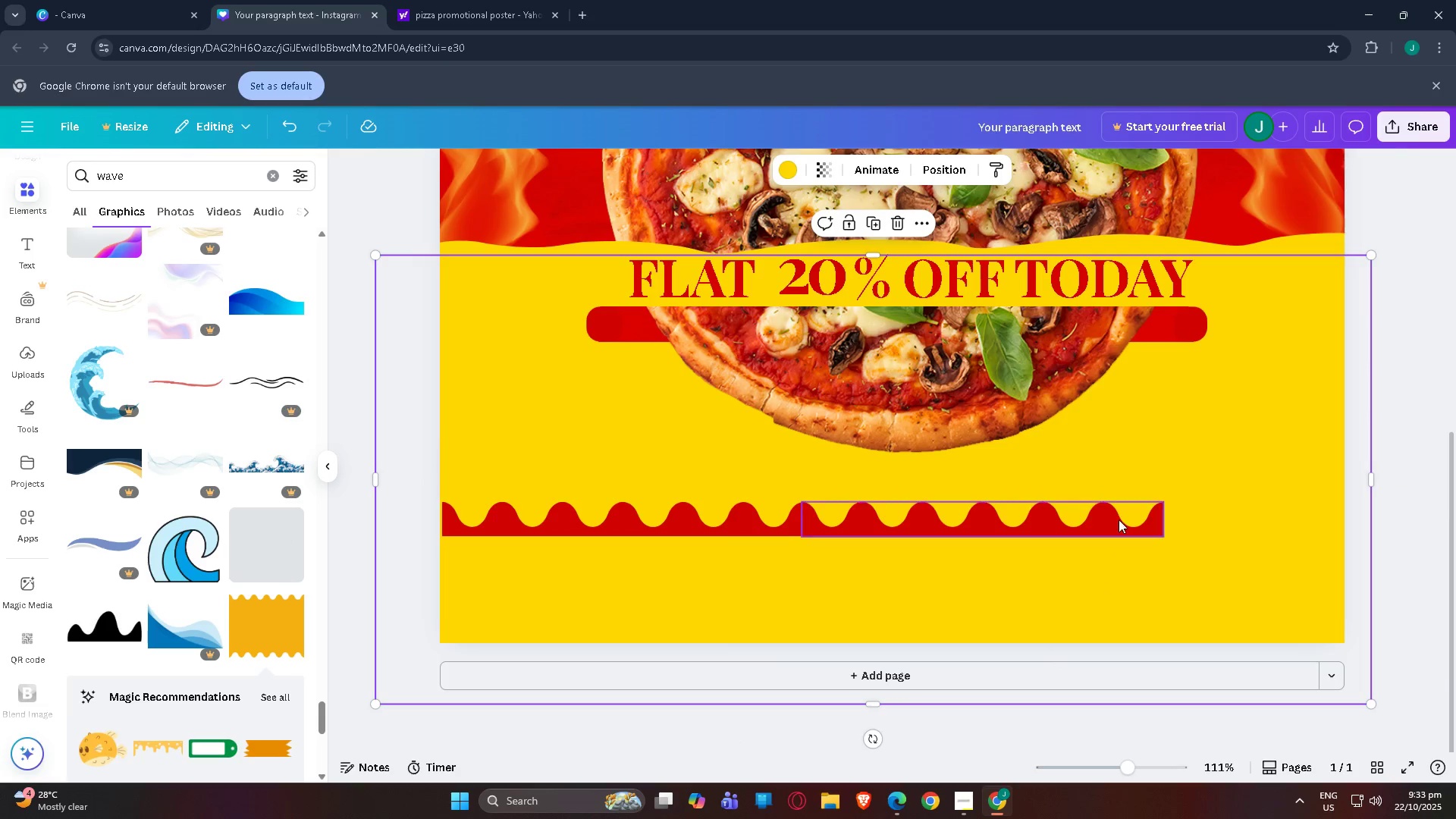 
left_click([1109, 515])
 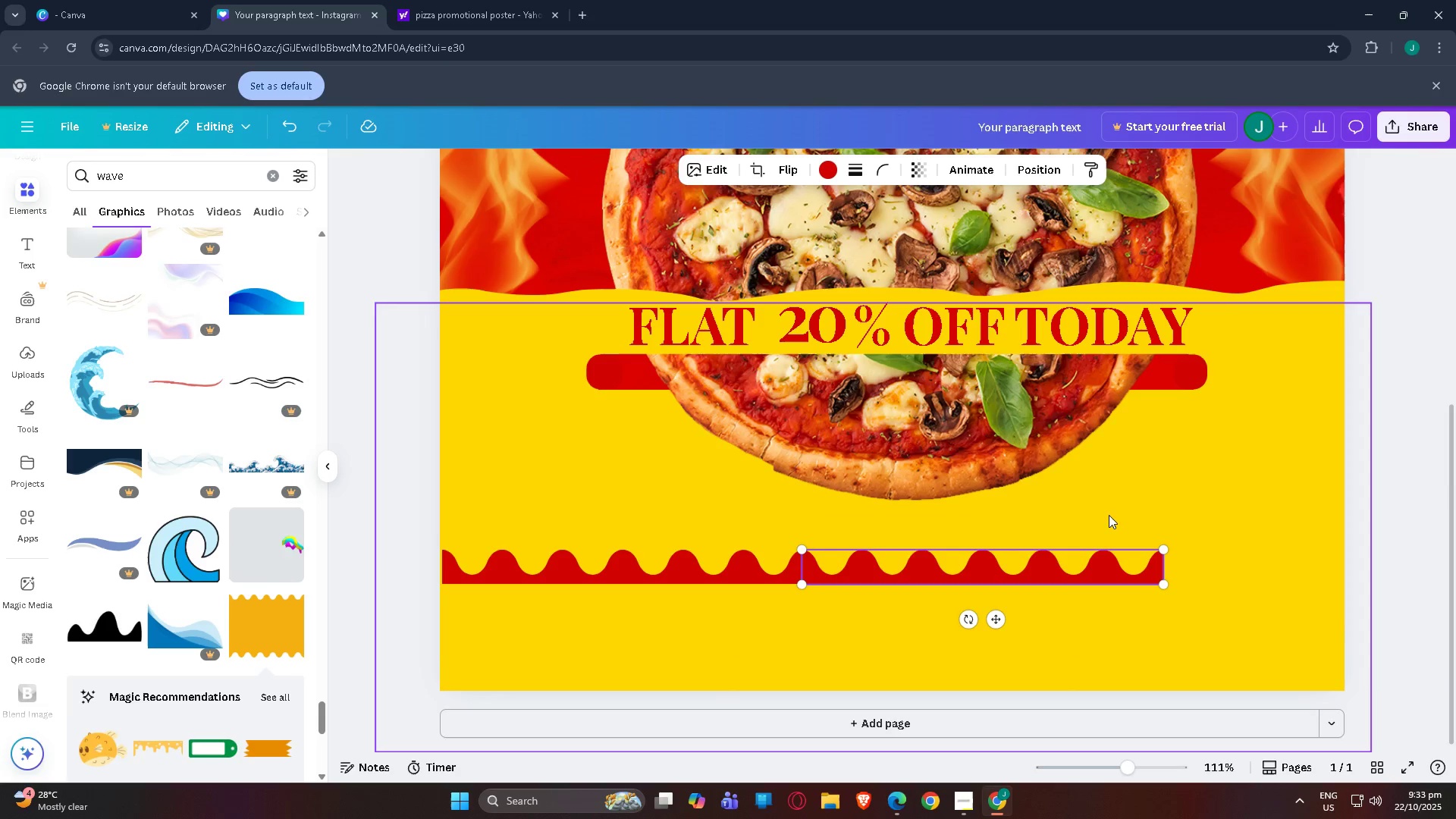 
key(Control+C)
 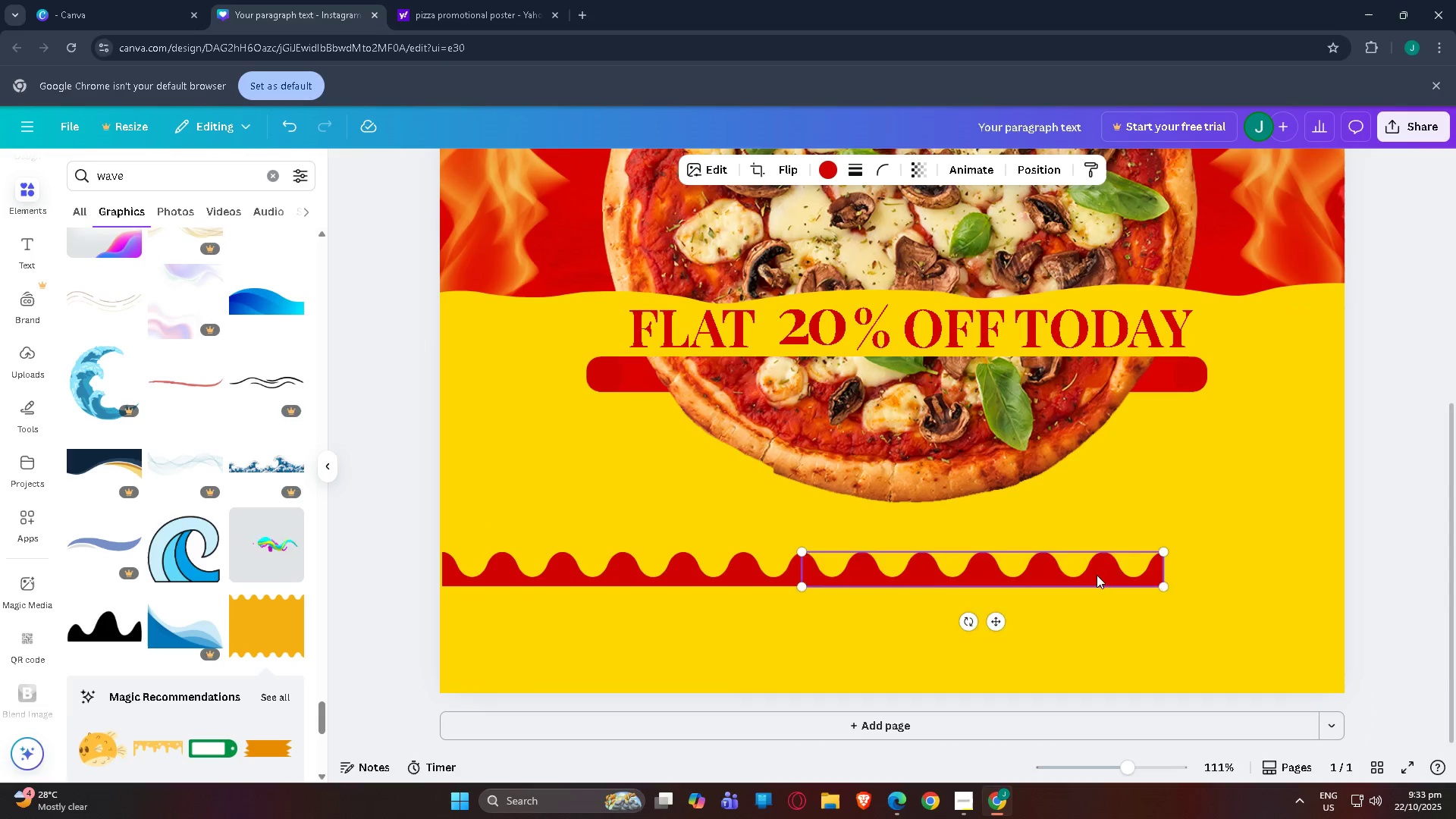 
key(Control+V)
 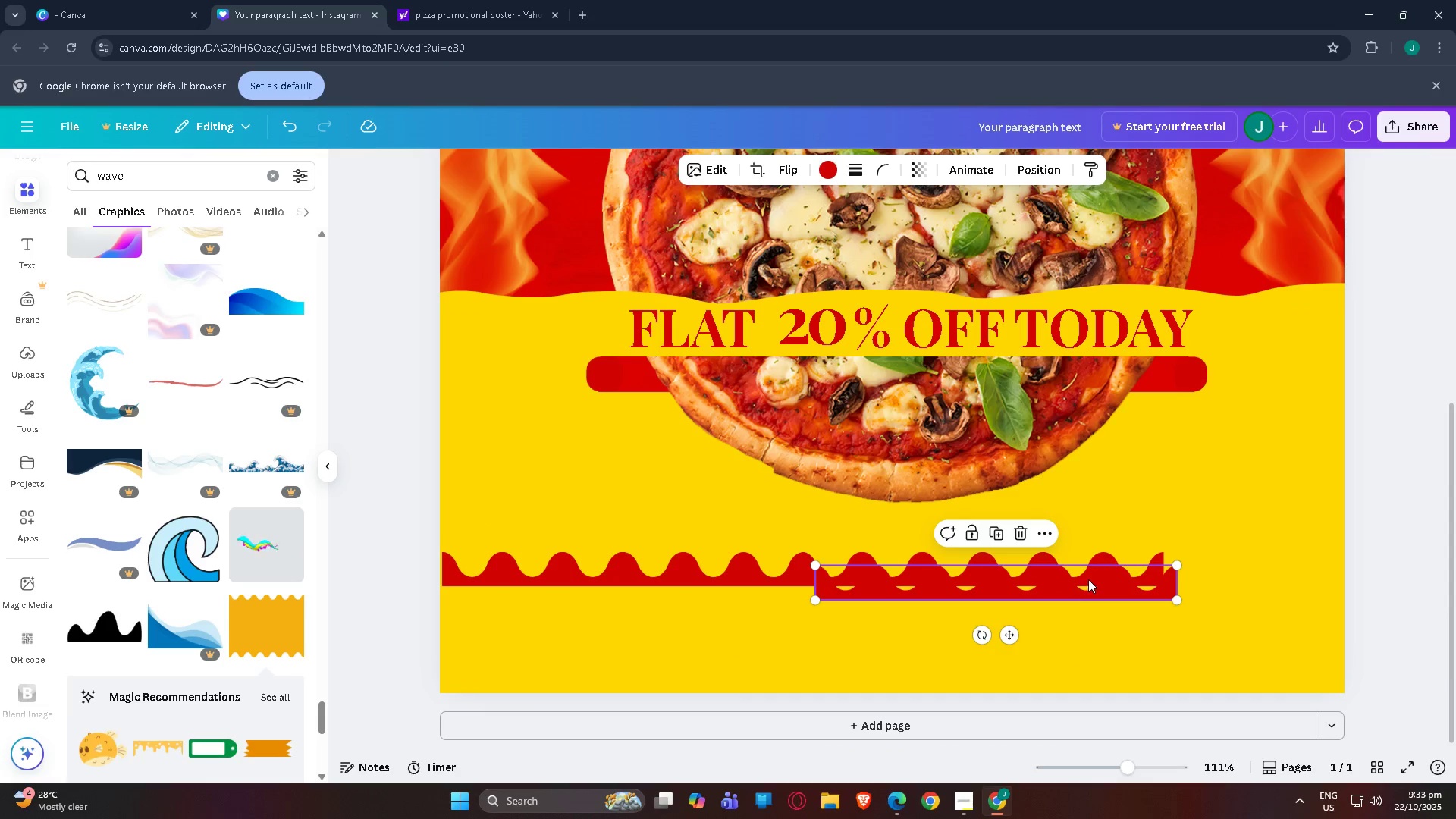 
left_click_drag(start_coordinate=[1090, 579], to_coordinate=[1423, 563])
 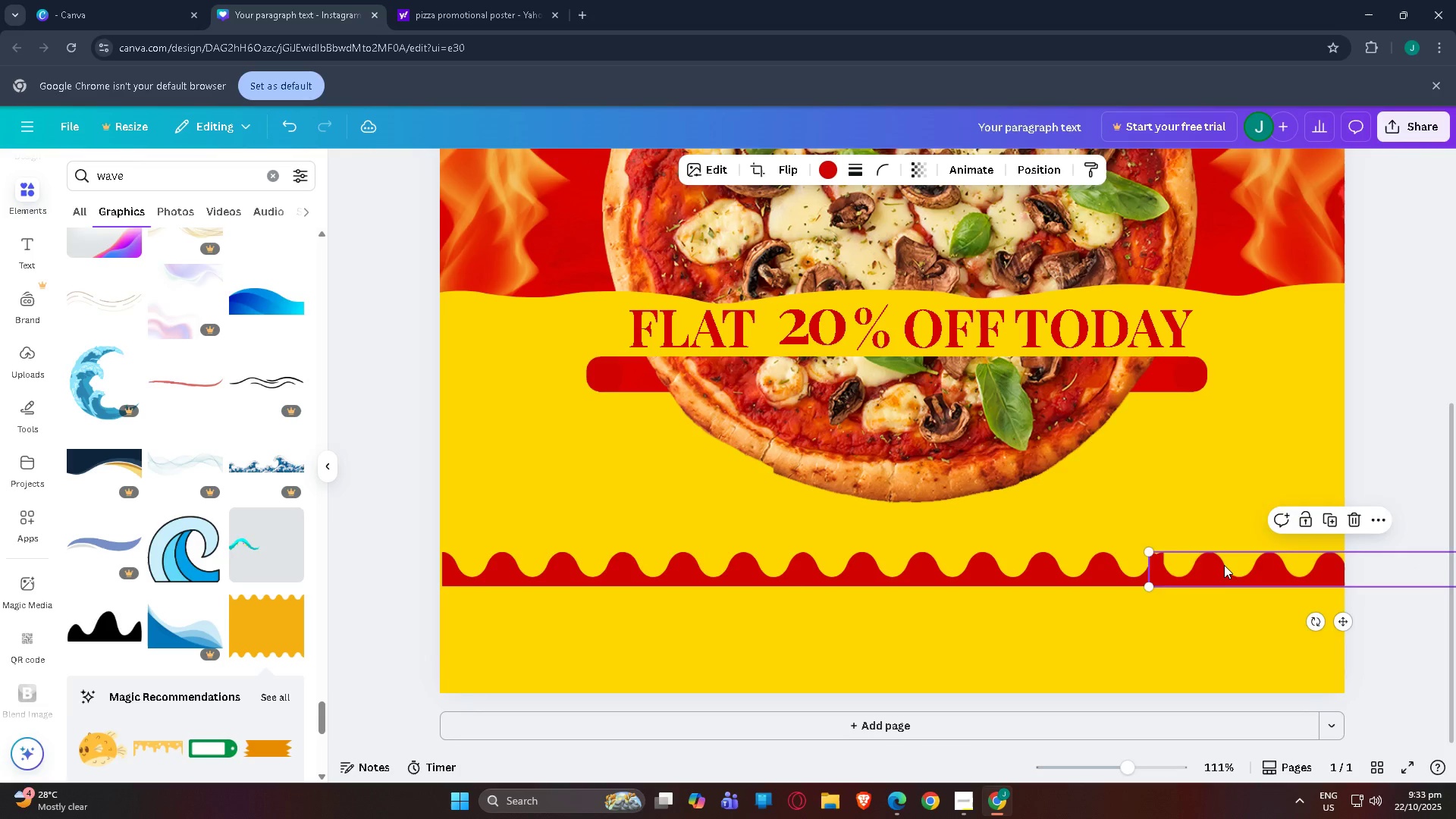 
left_click_drag(start_coordinate=[1224, 565], to_coordinate=[1234, 565])
 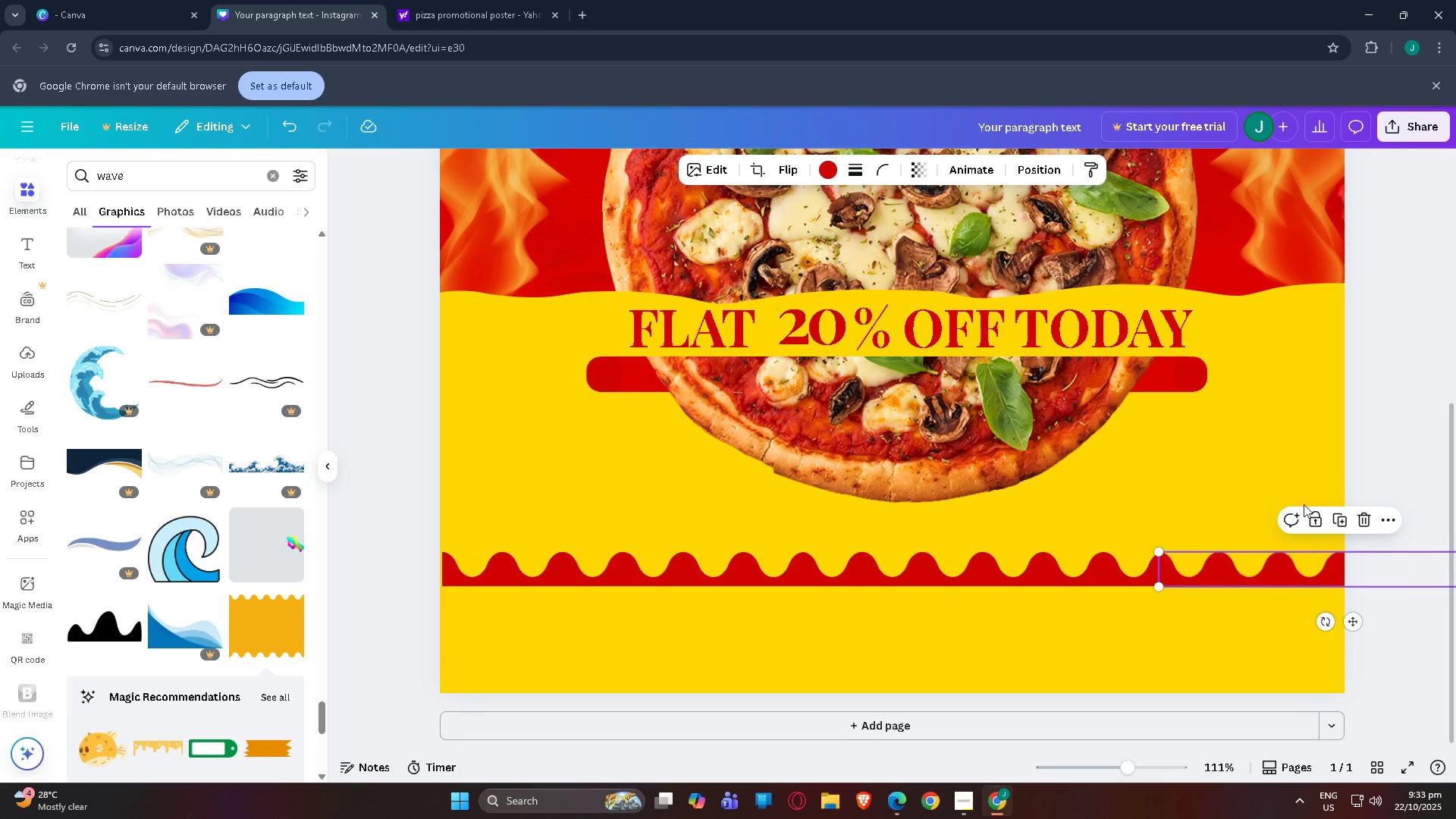 
left_click([1306, 502])
 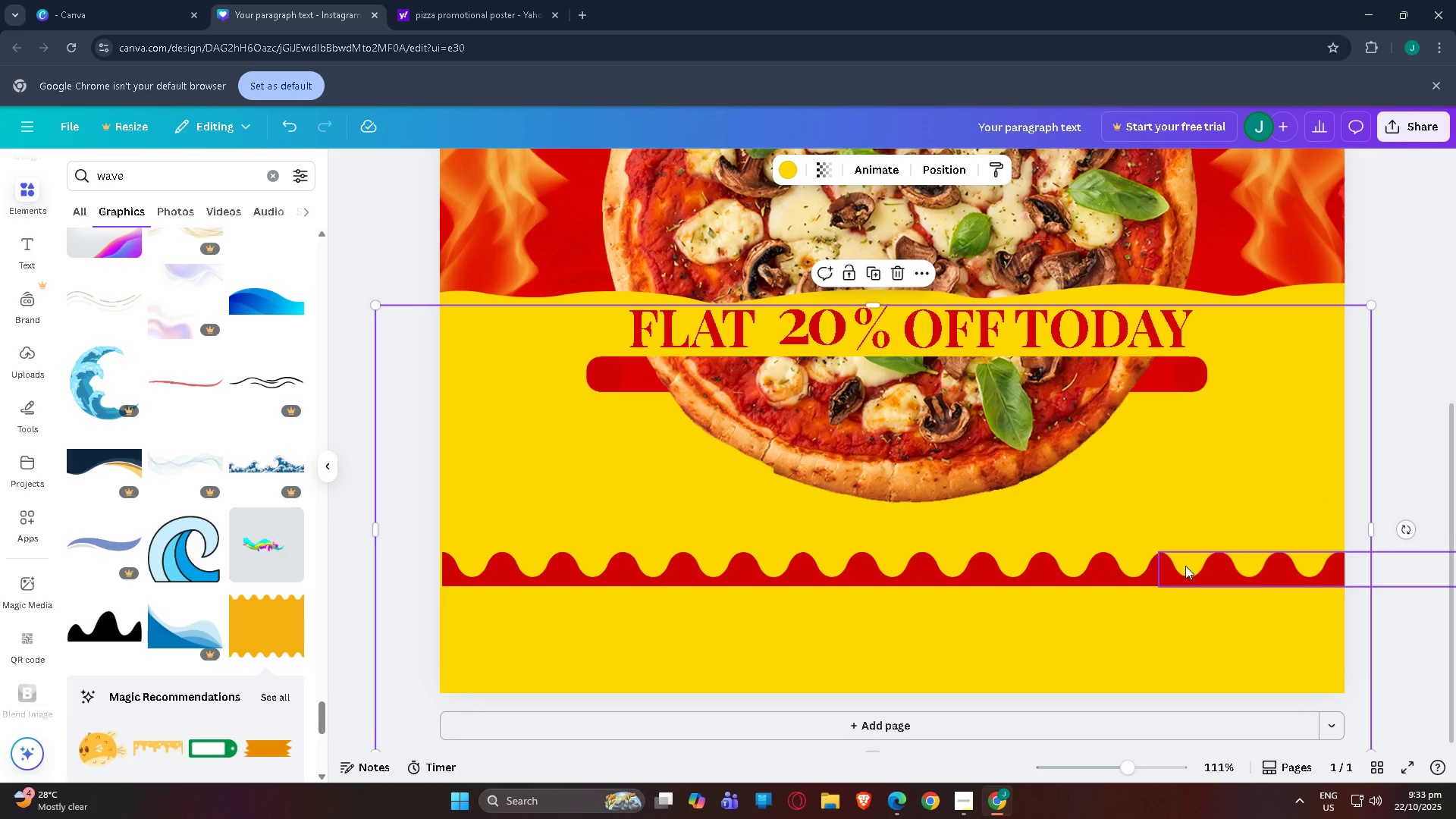 
left_click_drag(start_coordinate=[1189, 566], to_coordinate=[1194, 572])
 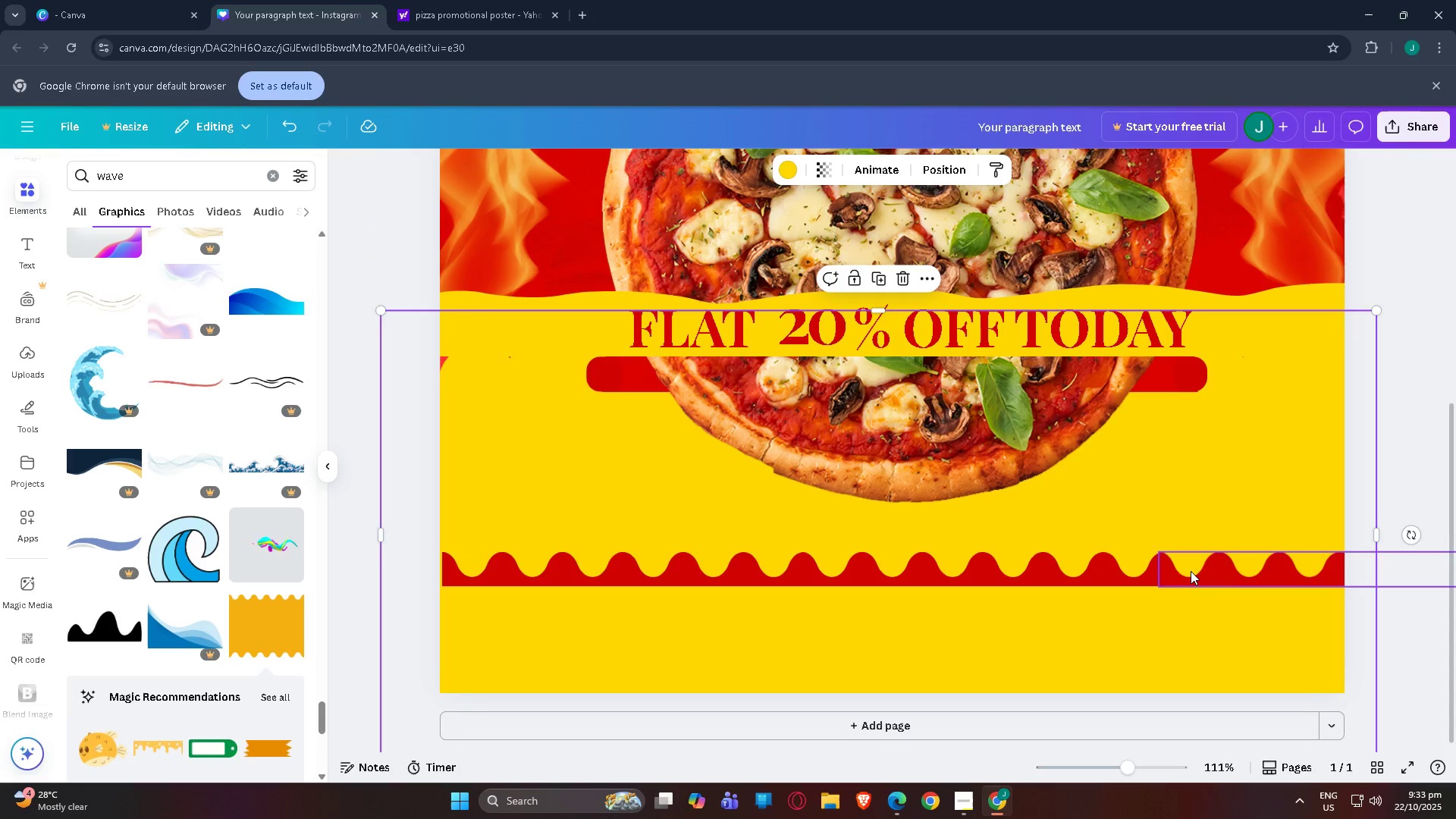 
key(Control+Z)
 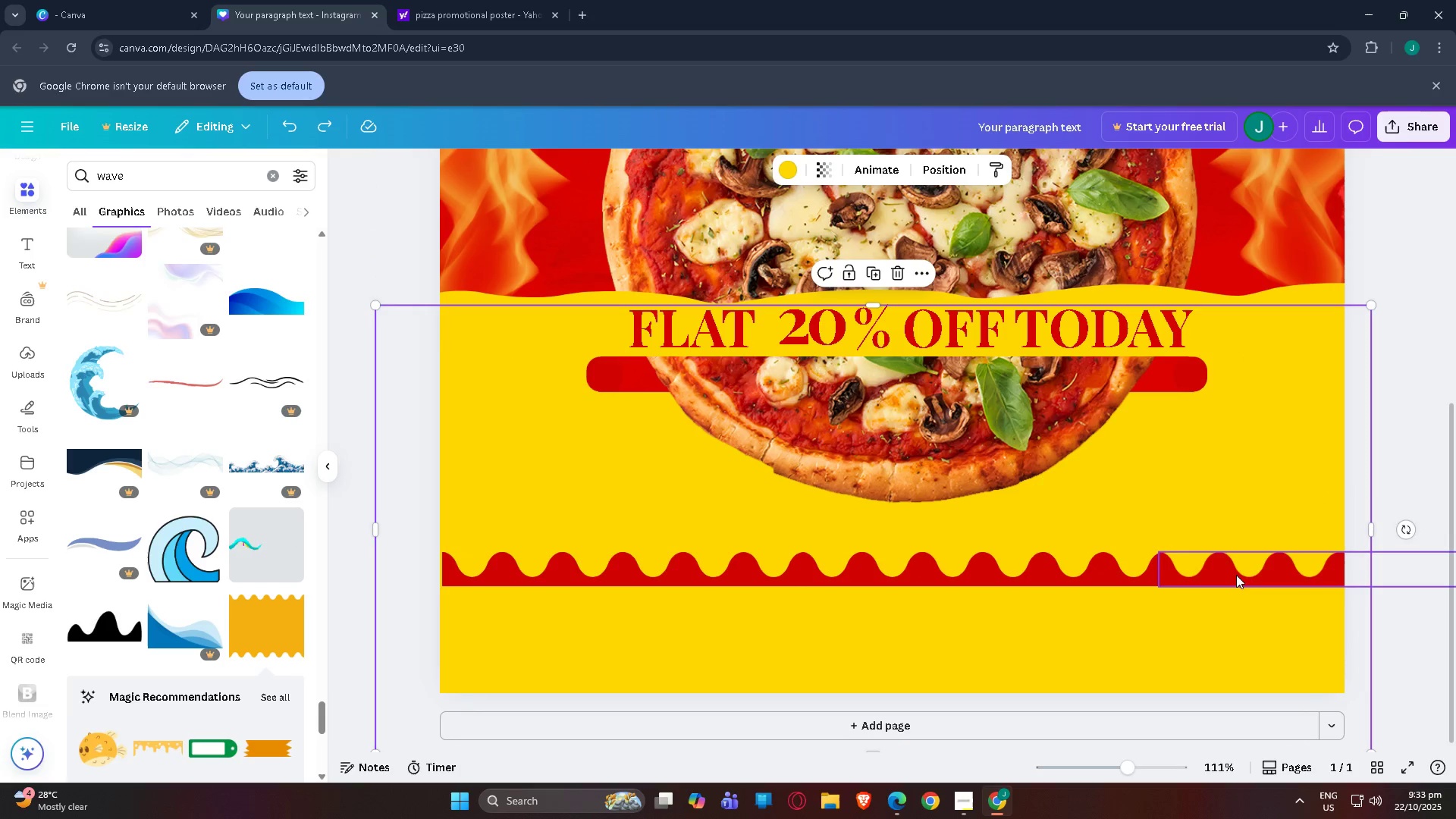 
left_click([1236, 575])
 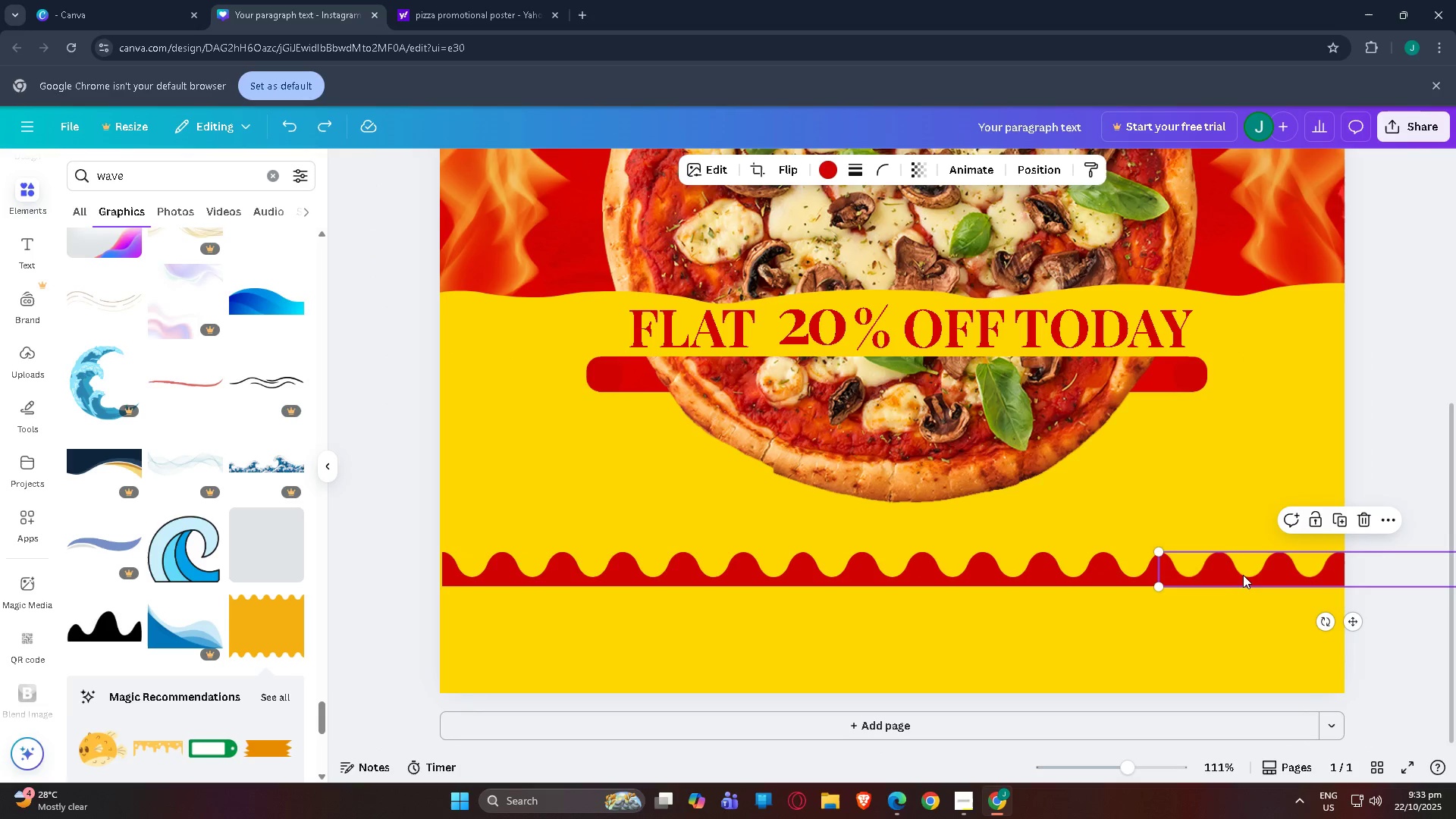 
left_click_drag(start_coordinate=[1243, 575], to_coordinate=[1247, 575])
 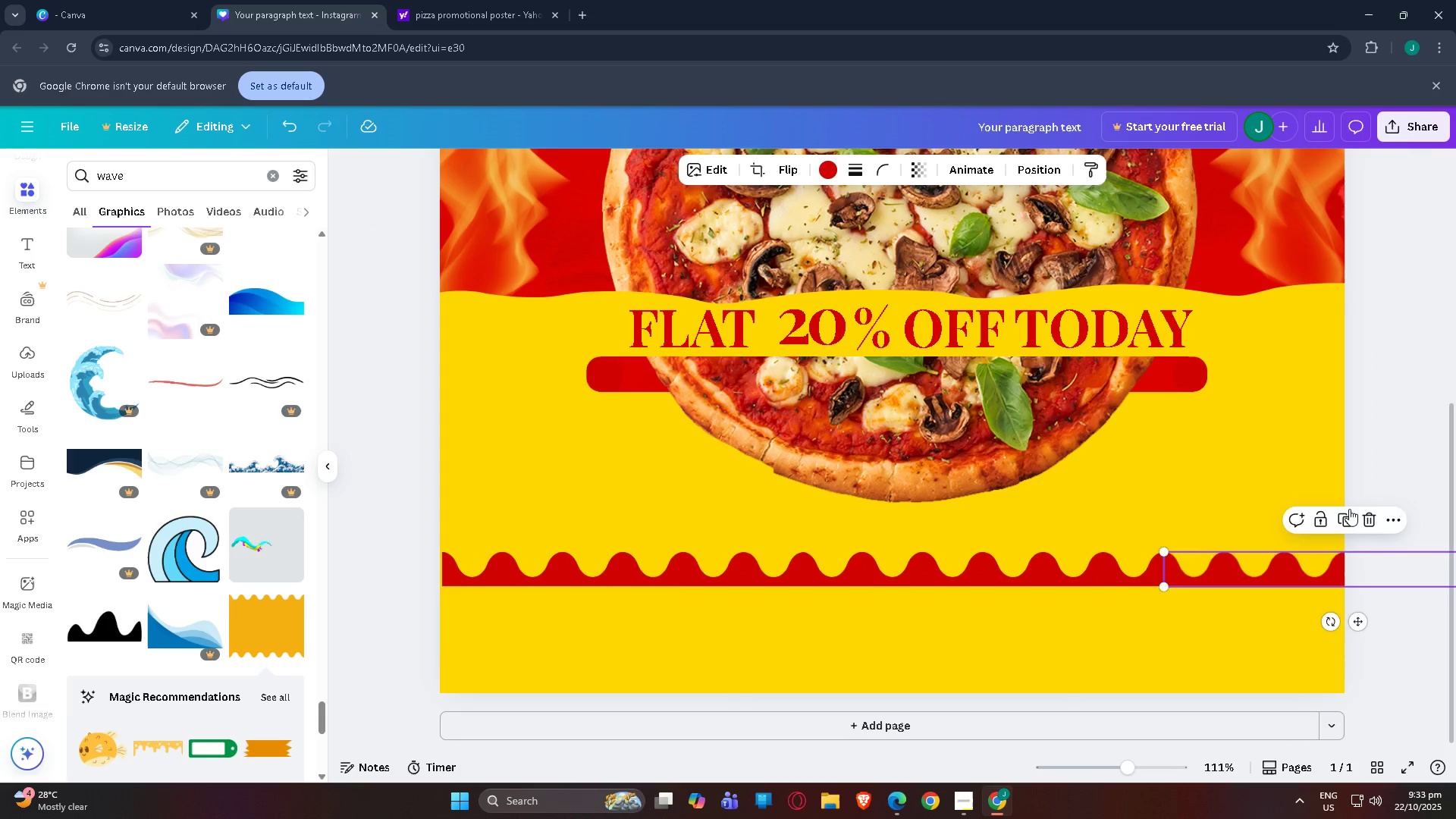 
left_click([1349, 509])
 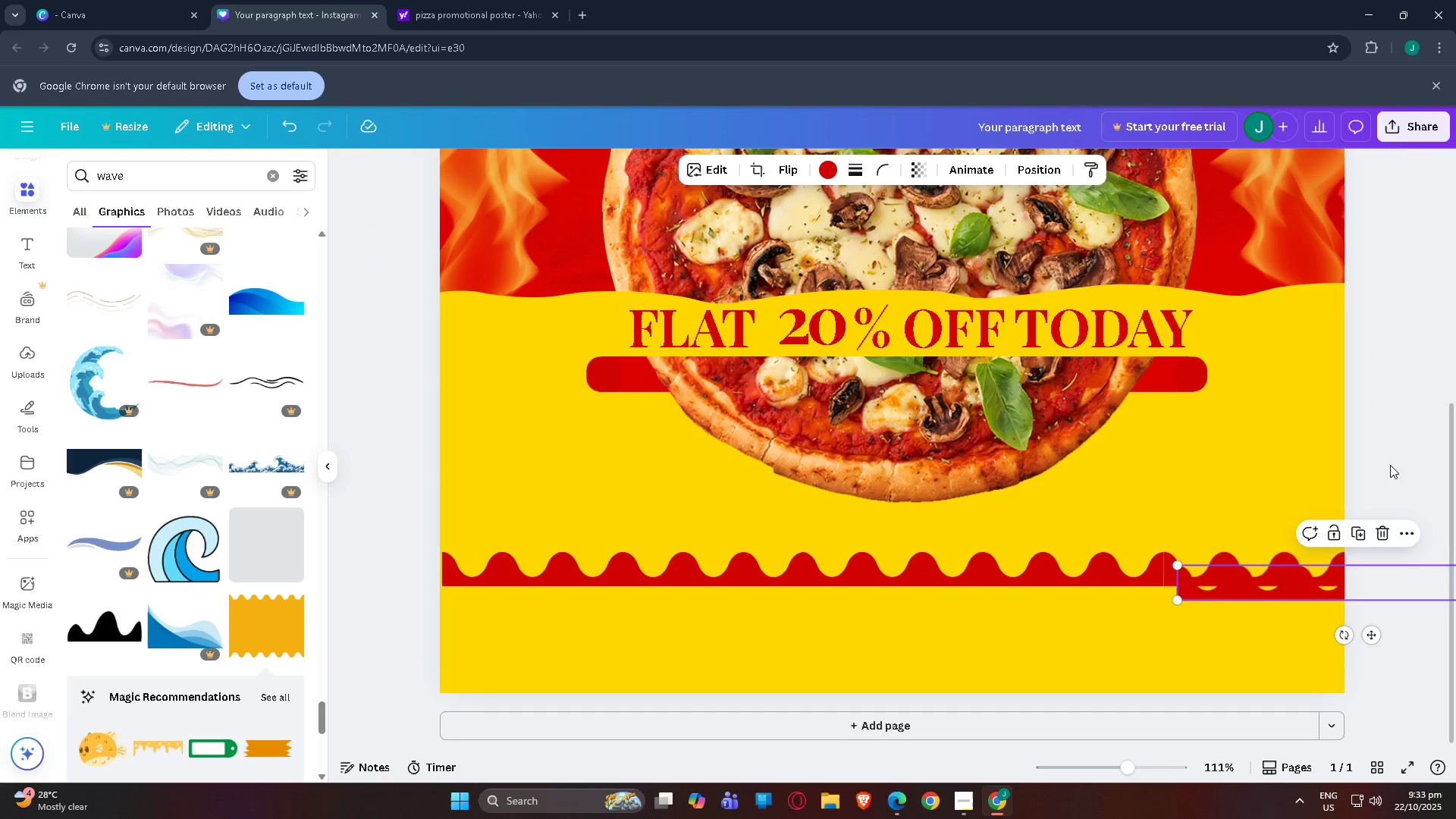 
key(Control+Z)
 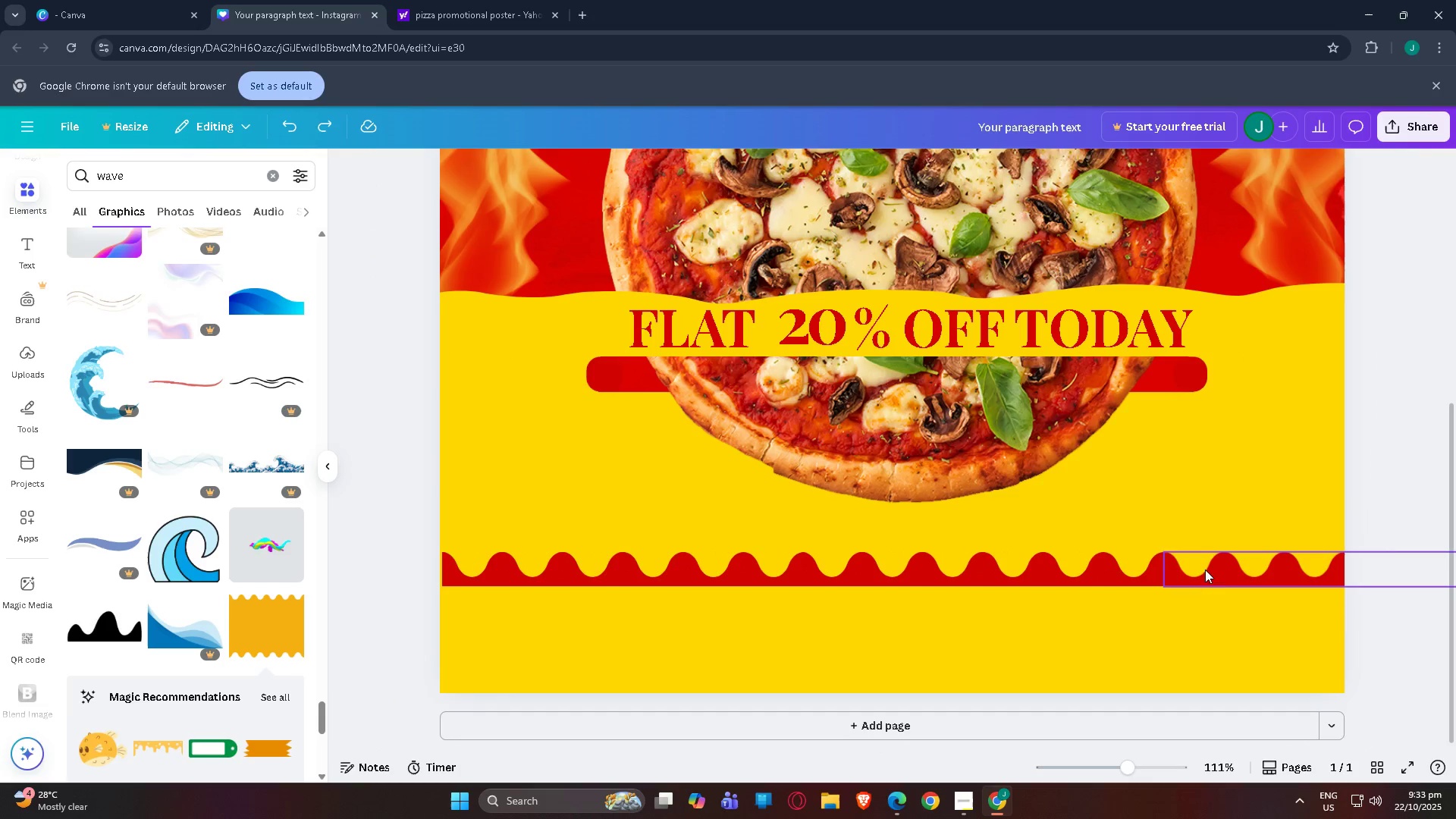 
left_click_drag(start_coordinate=[1220, 572], to_coordinate=[1216, 573])
 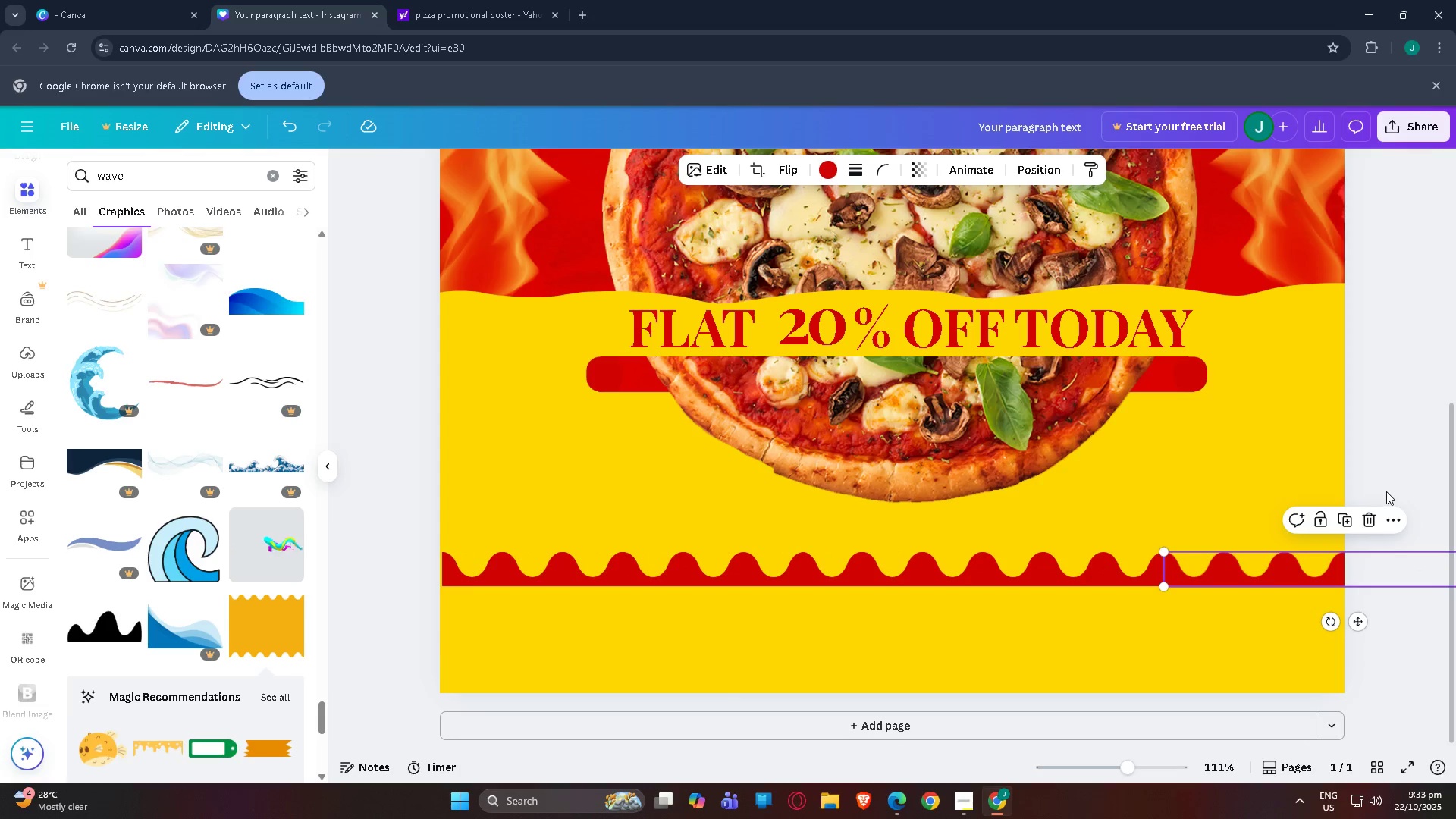 
left_click([1386, 491])
 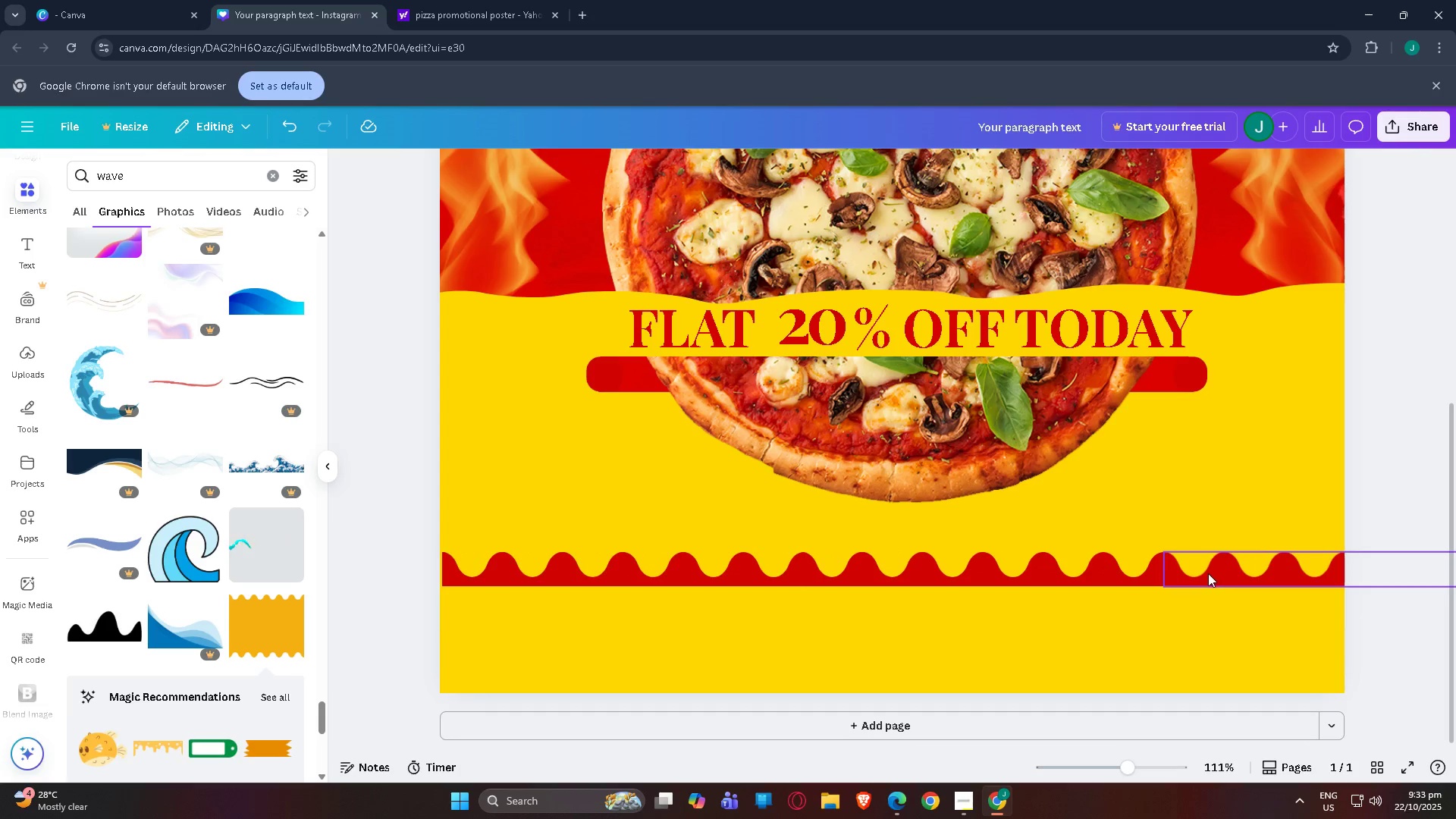 
left_click_drag(start_coordinate=[1208, 574], to_coordinate=[1203, 574])
 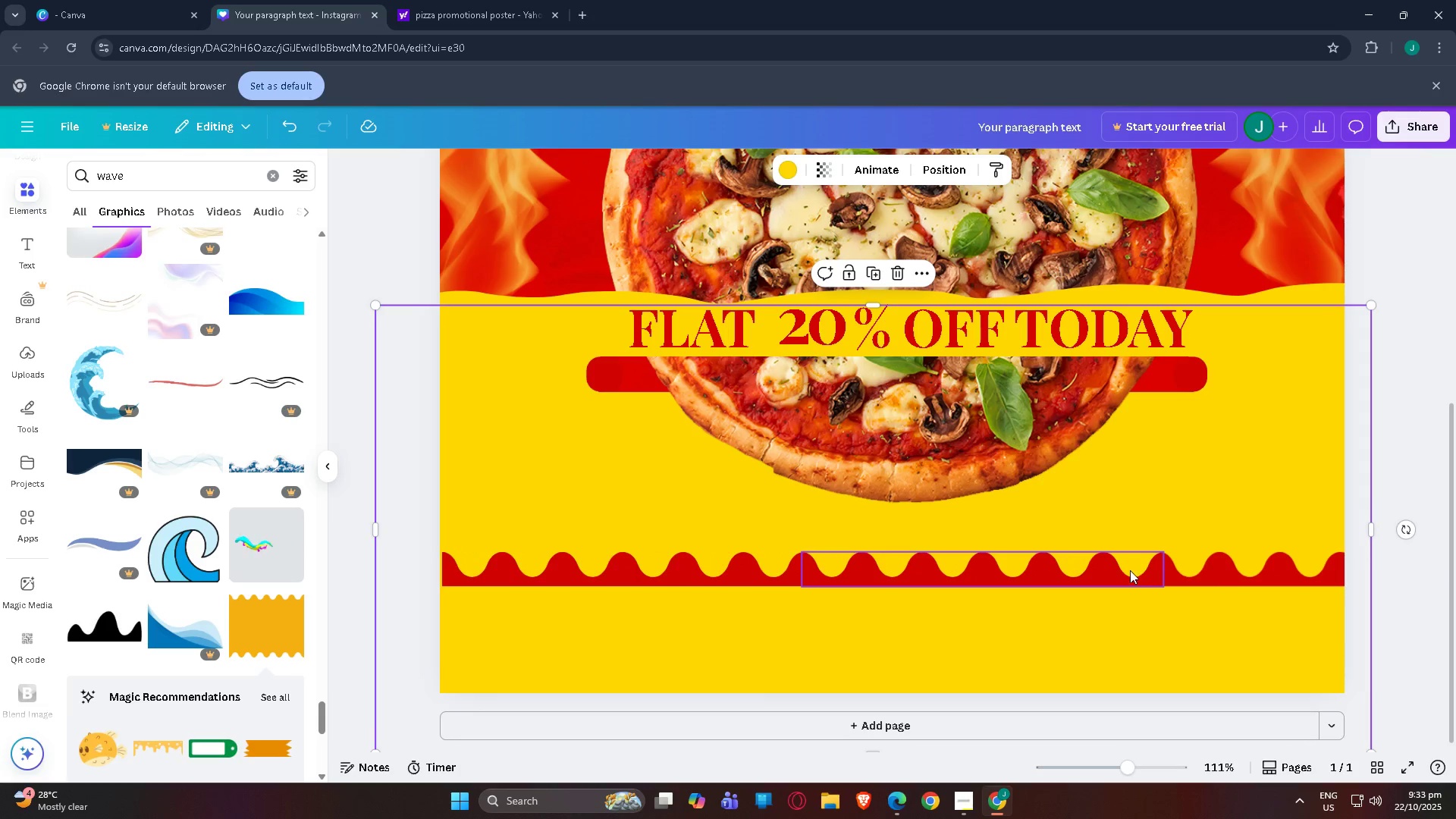 
left_click([1130, 570])
 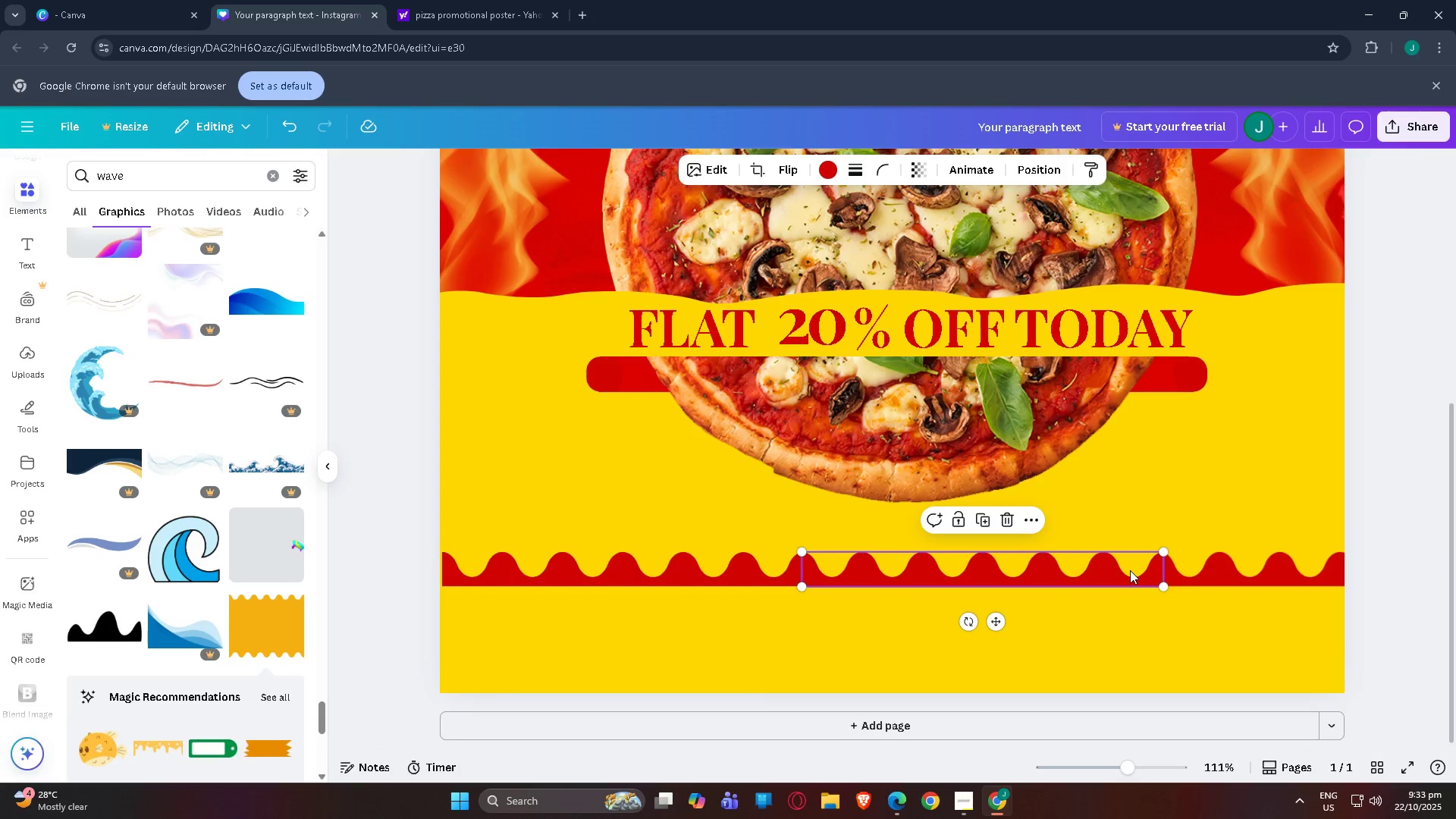 
key(Control+C)
 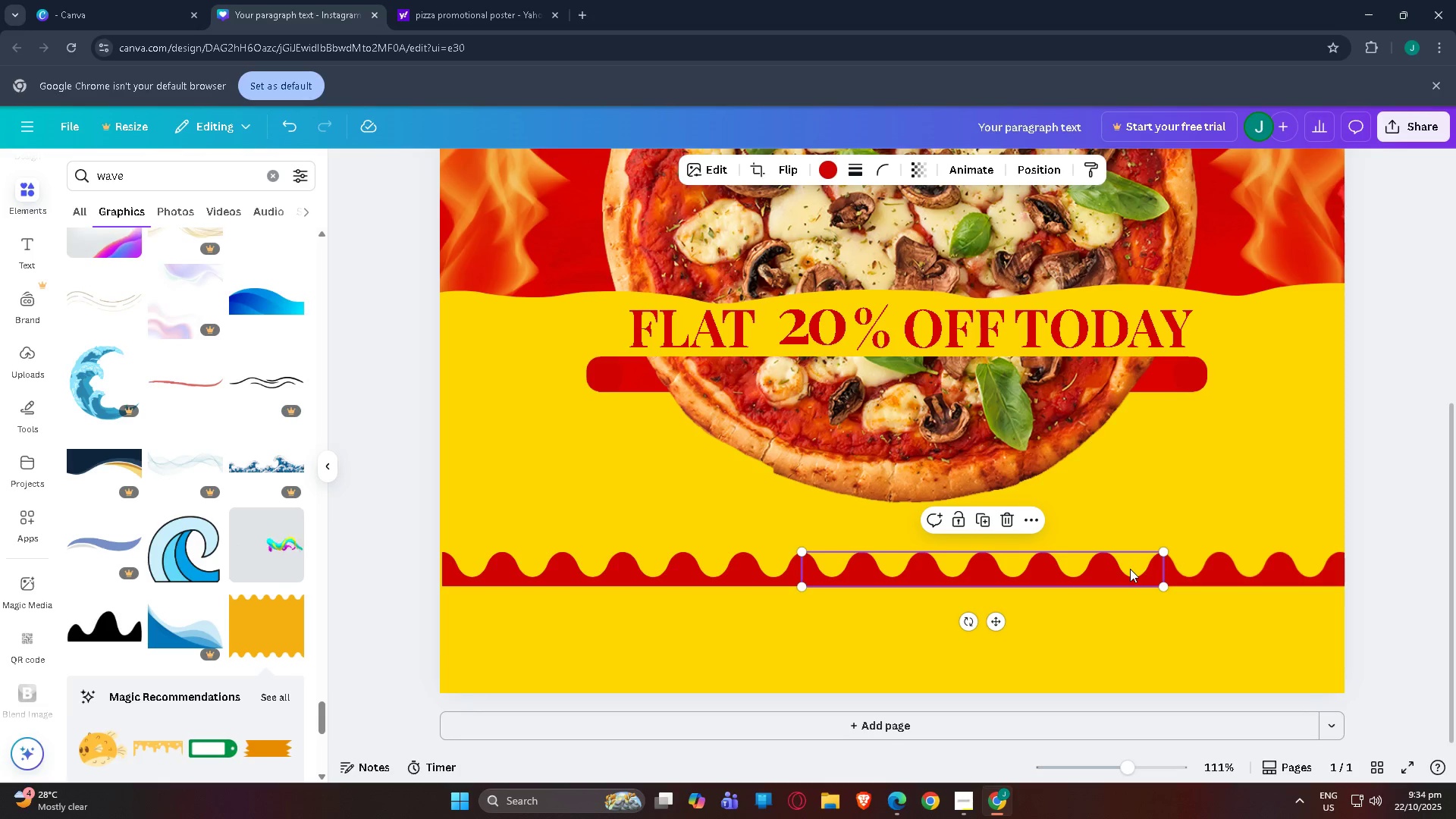 
wait(7.2)
 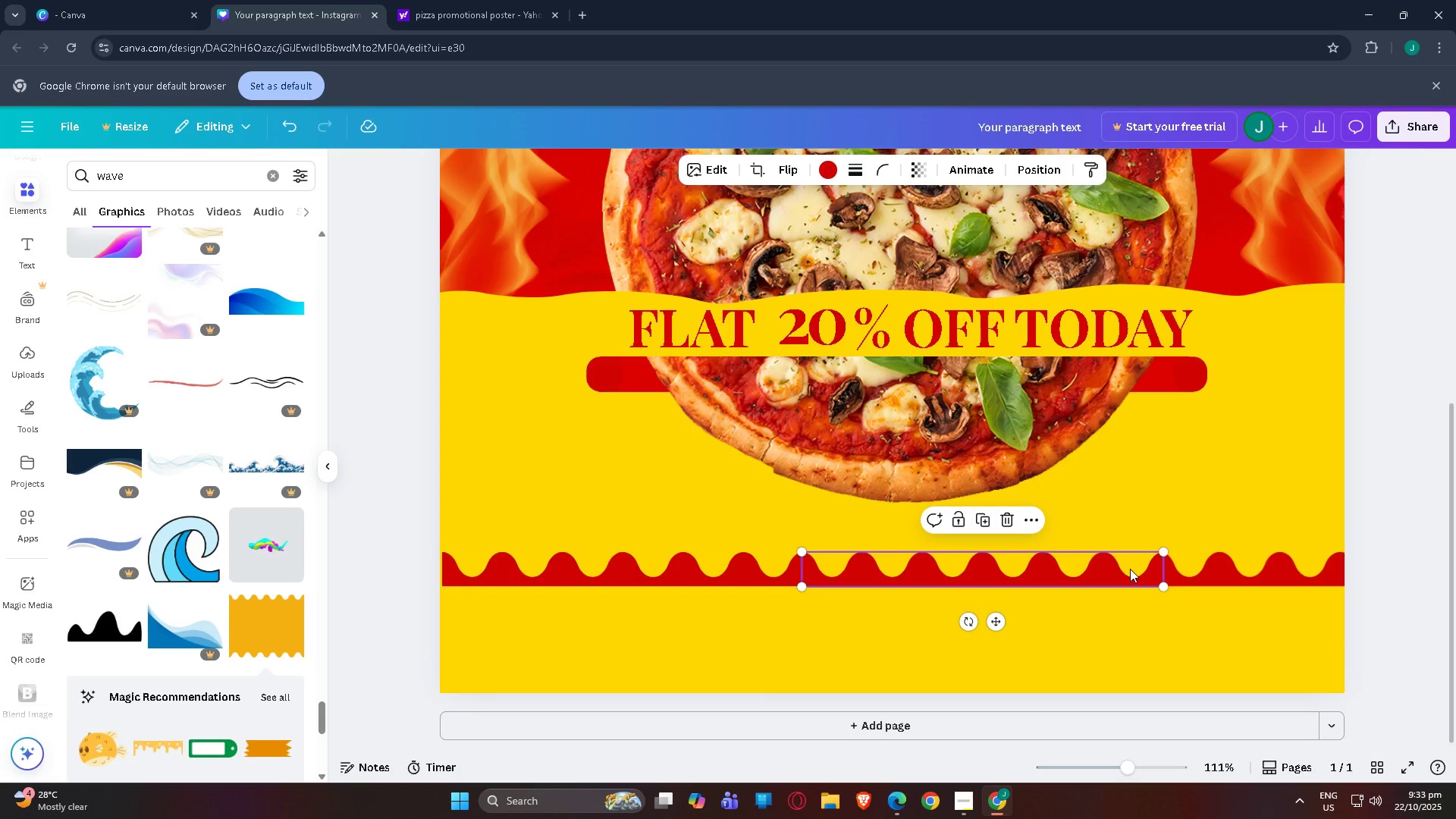 
left_click([592, 579])
 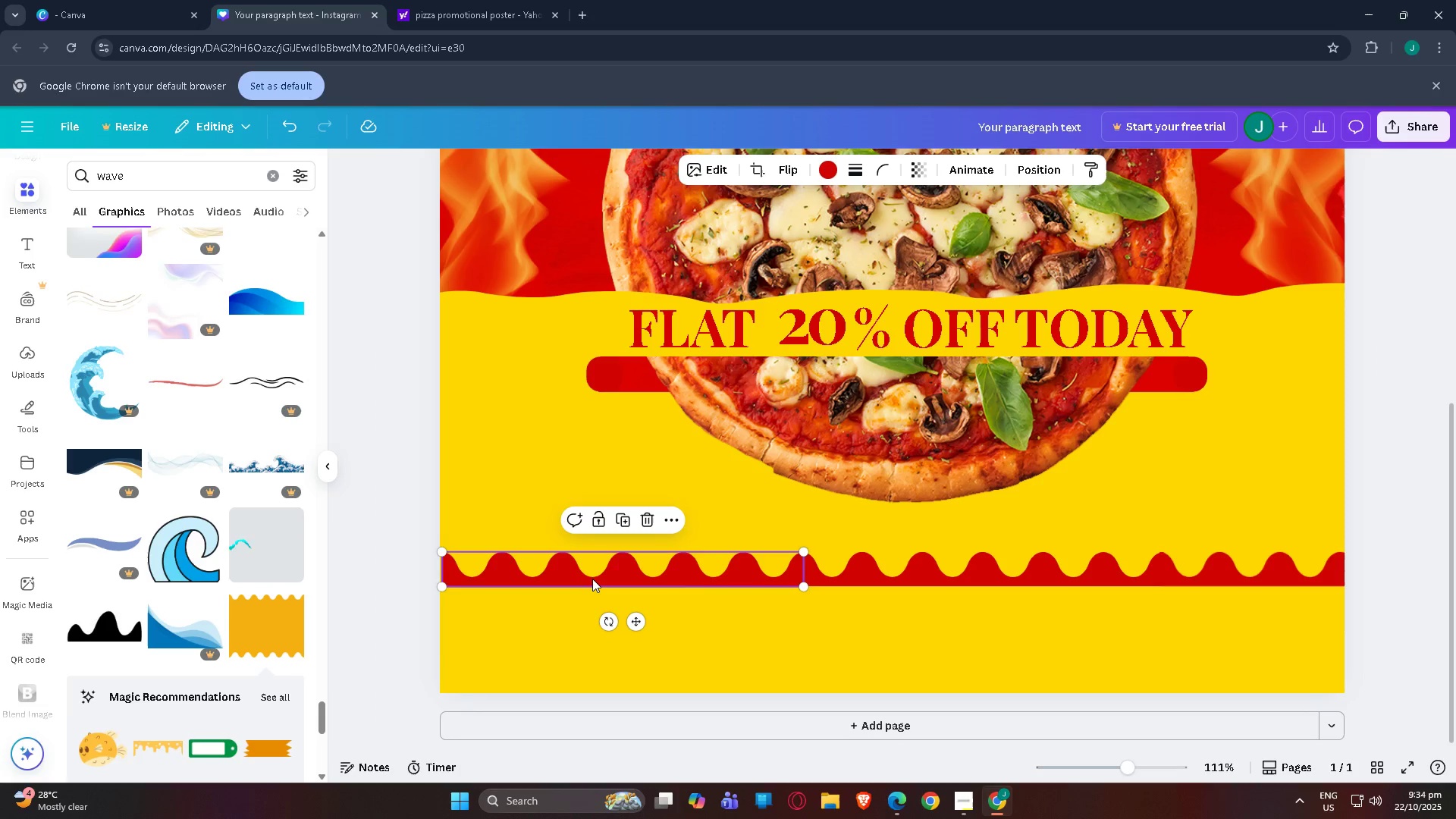 
key(Control+C)
 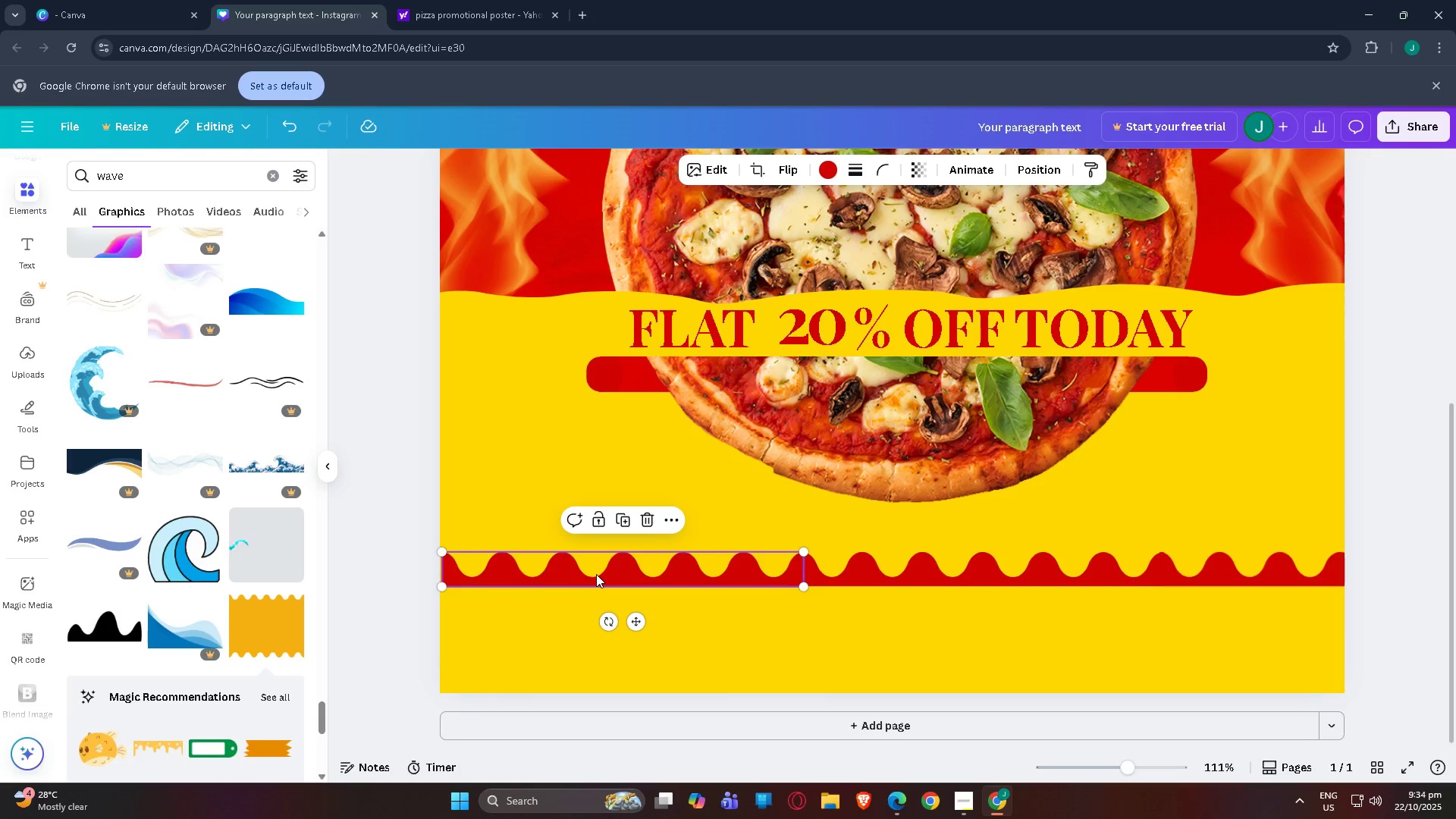 
scroll: coordinate [626, 545], scroll_direction: up, amount: 4.0
 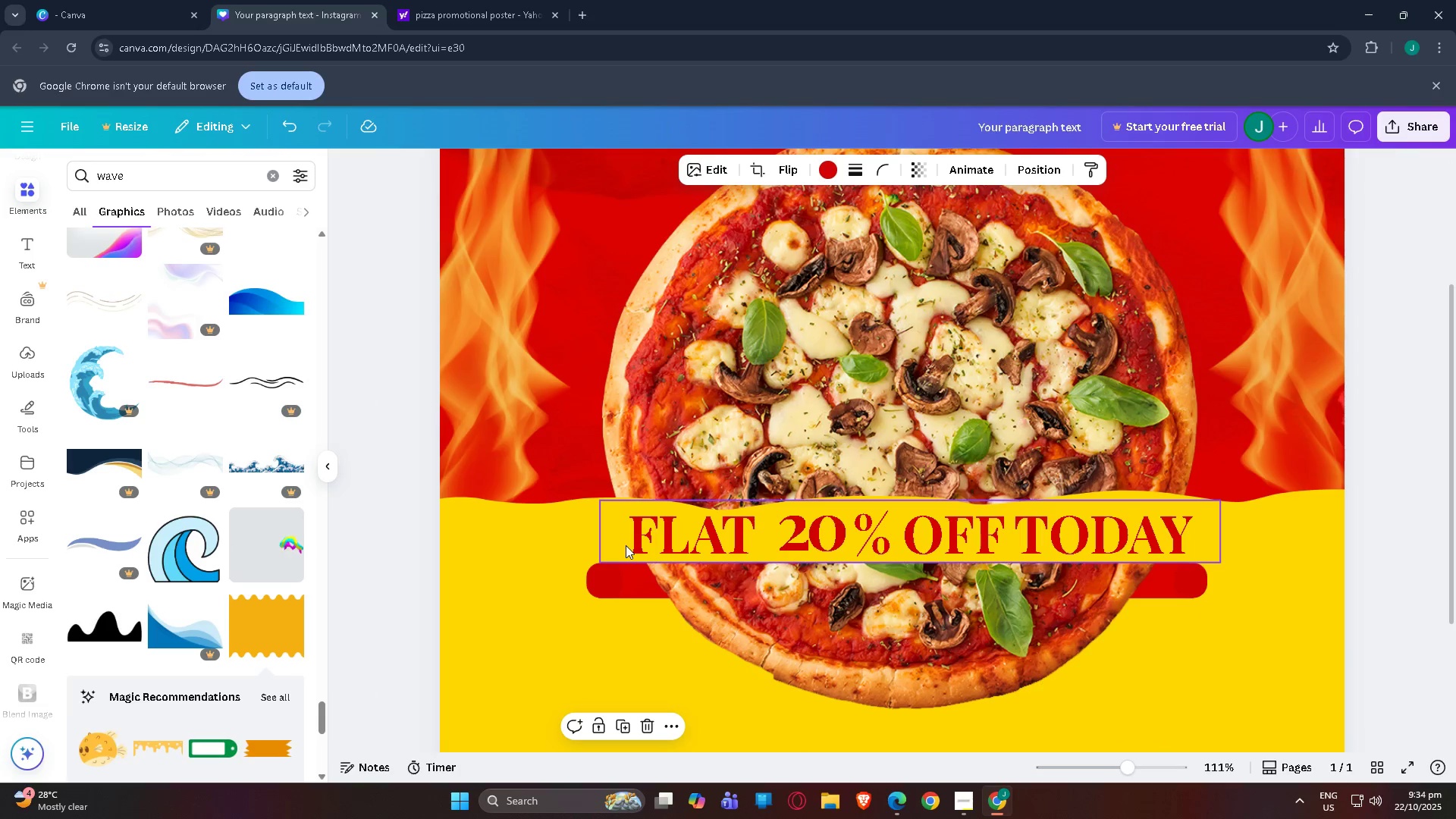 
scroll: coordinate [626, 544], scroll_direction: down, amount: 4.0
 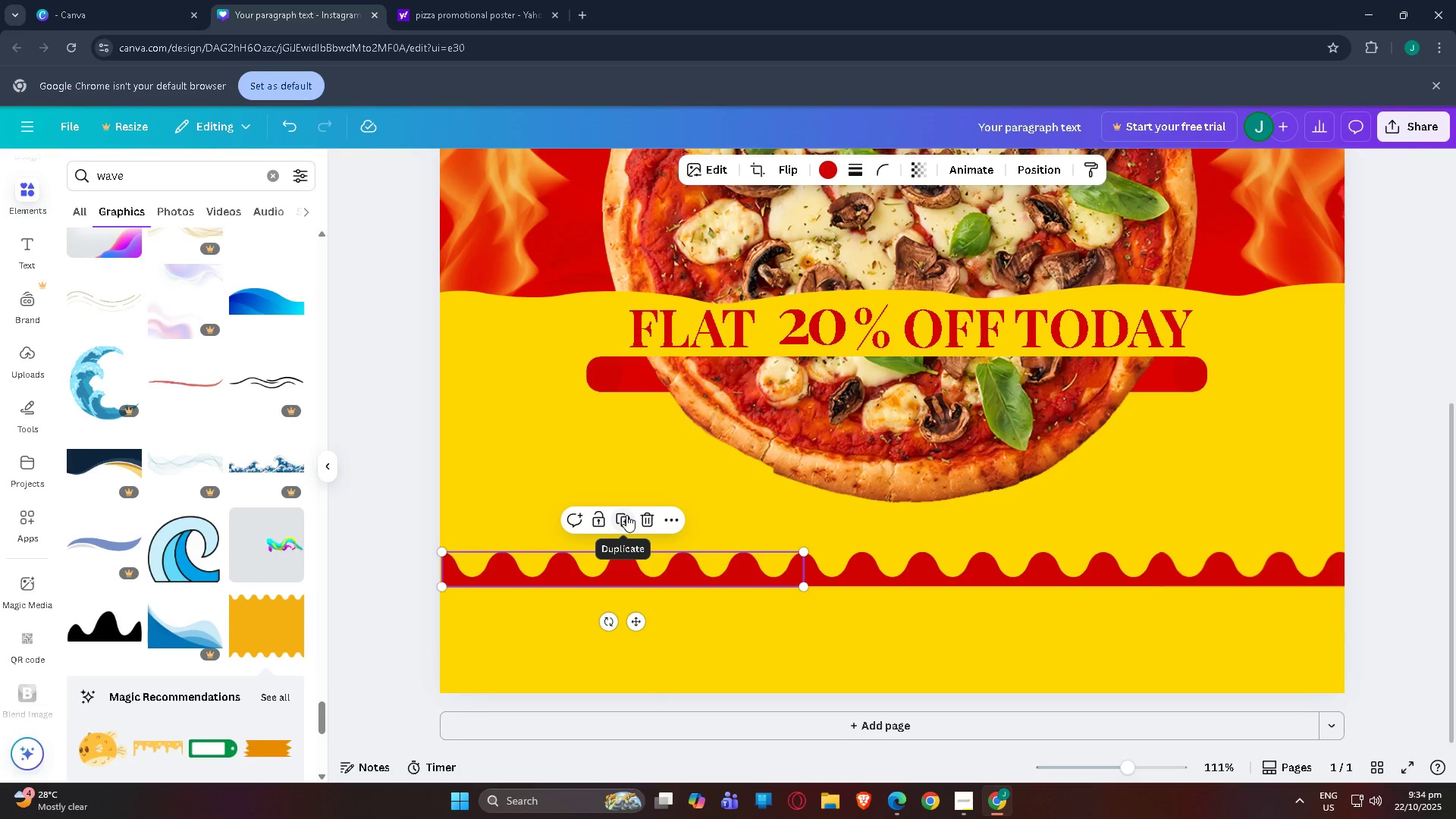 
key(Control+C)
 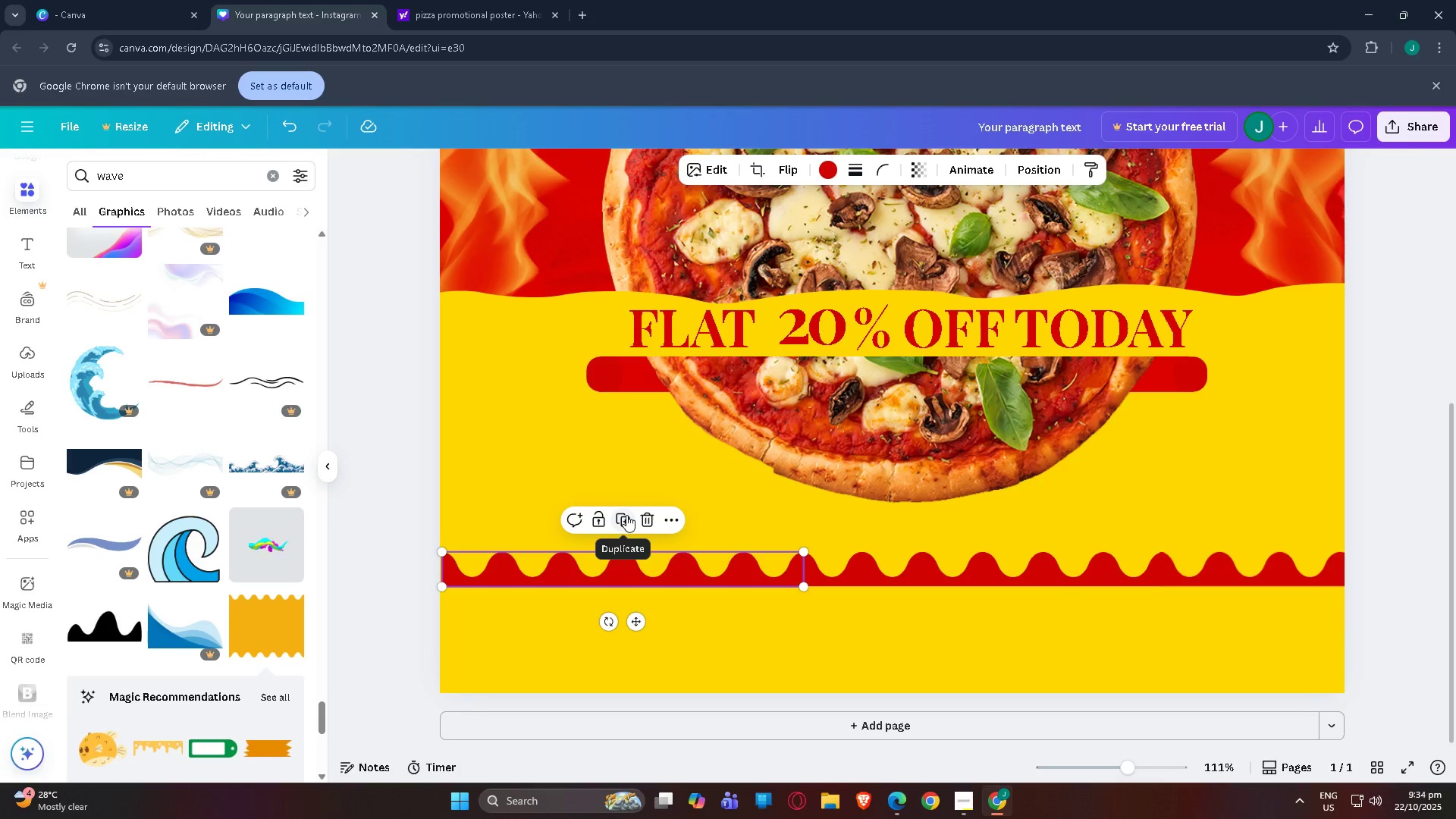 
key(Control+V)
 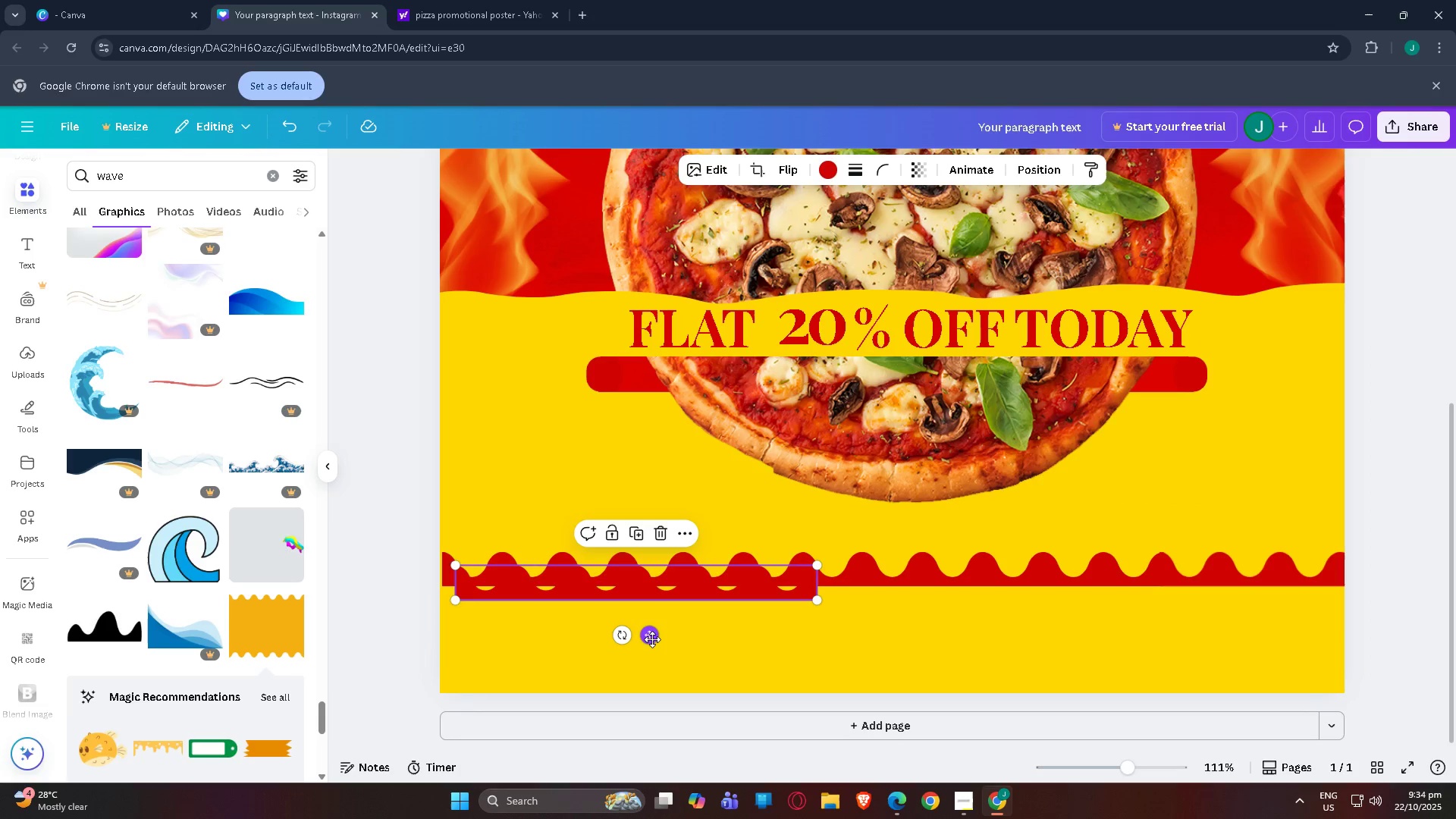 
left_click_drag(start_coordinate=[626, 636], to_coordinate=[651, 143])
 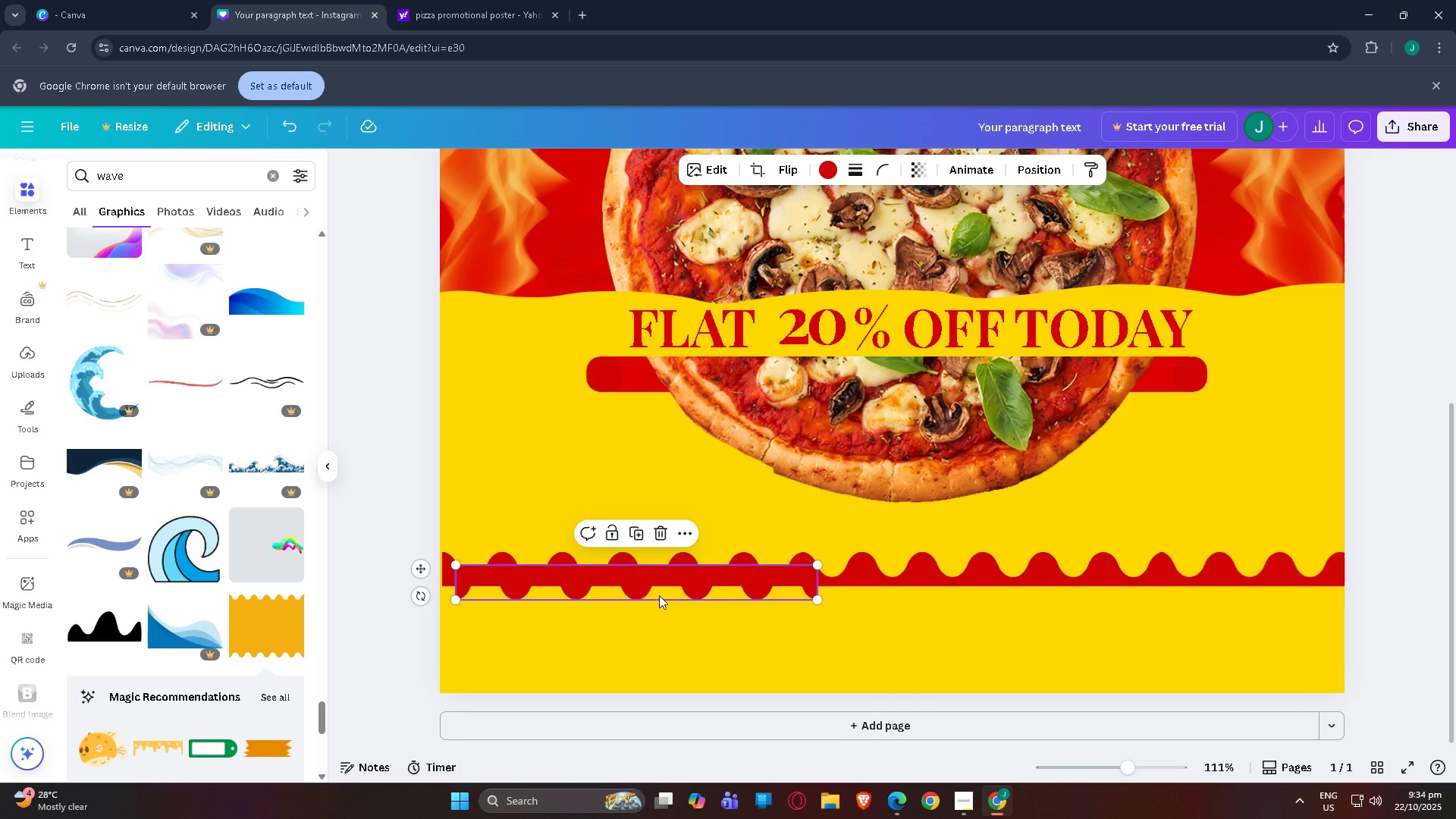 
left_click_drag(start_coordinate=[654, 590], to_coordinate=[613, 605])
 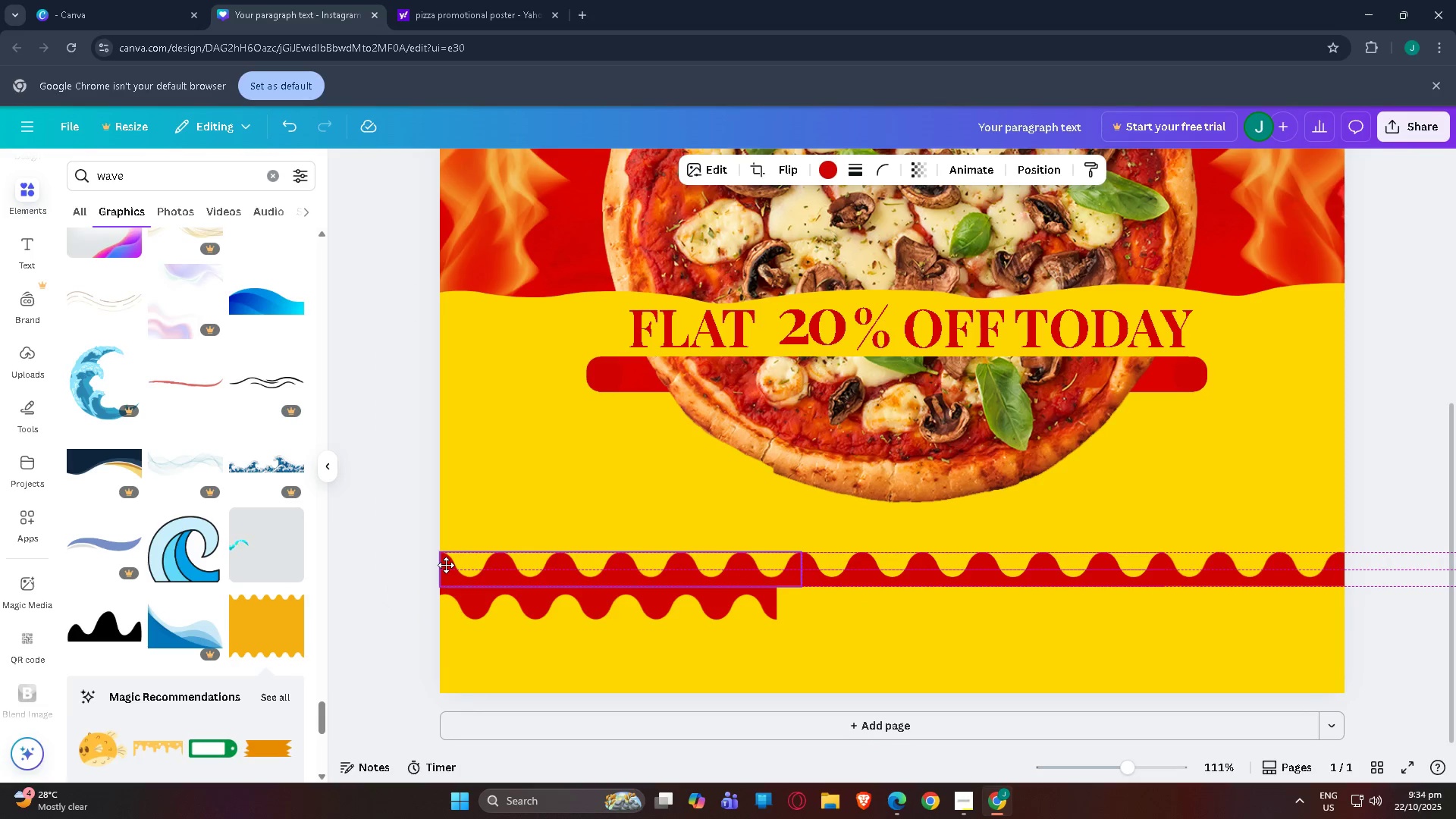 
left_click([352, 539])
 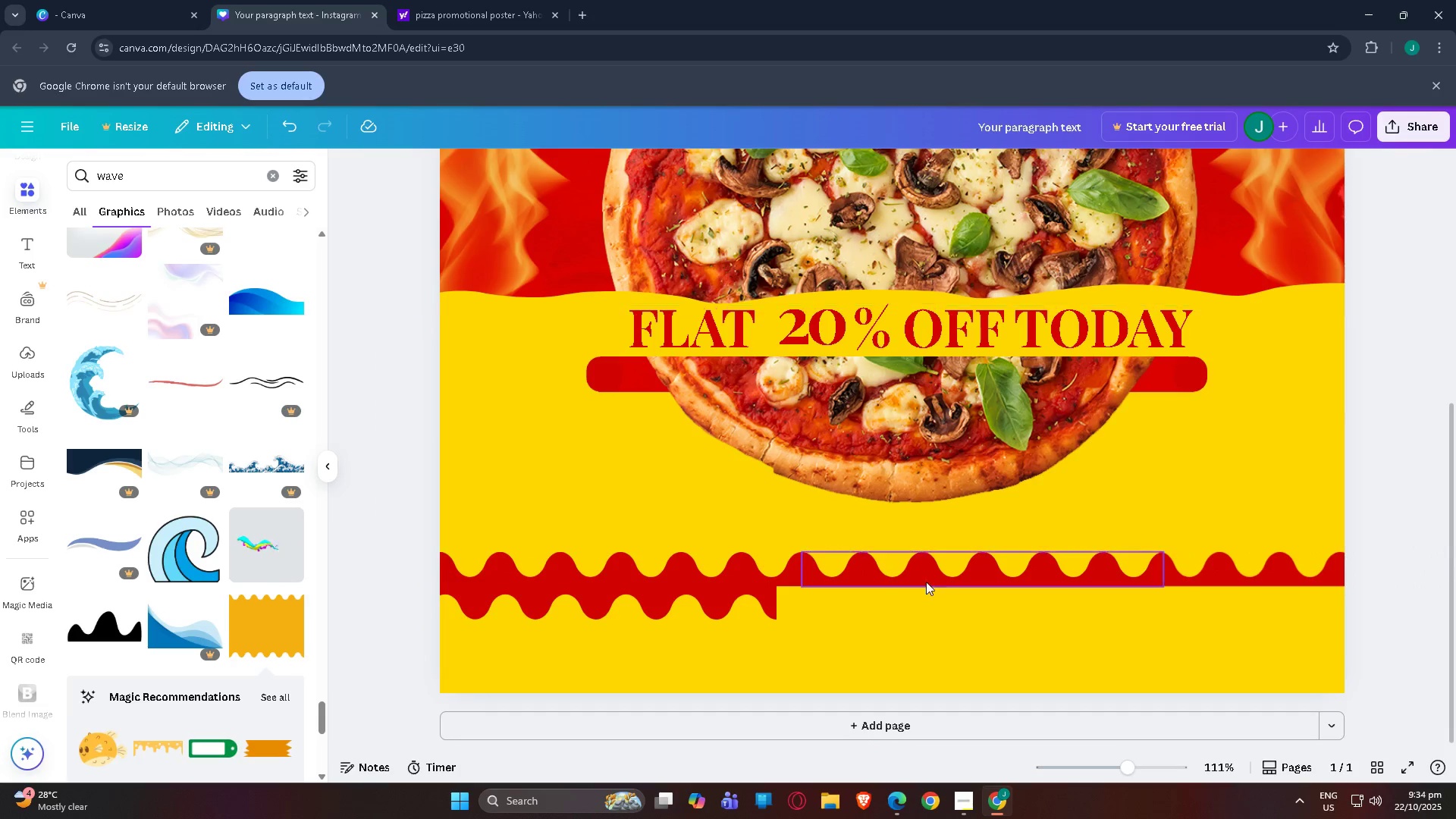 
left_click_drag(start_coordinate=[931, 570], to_coordinate=[927, 570])
 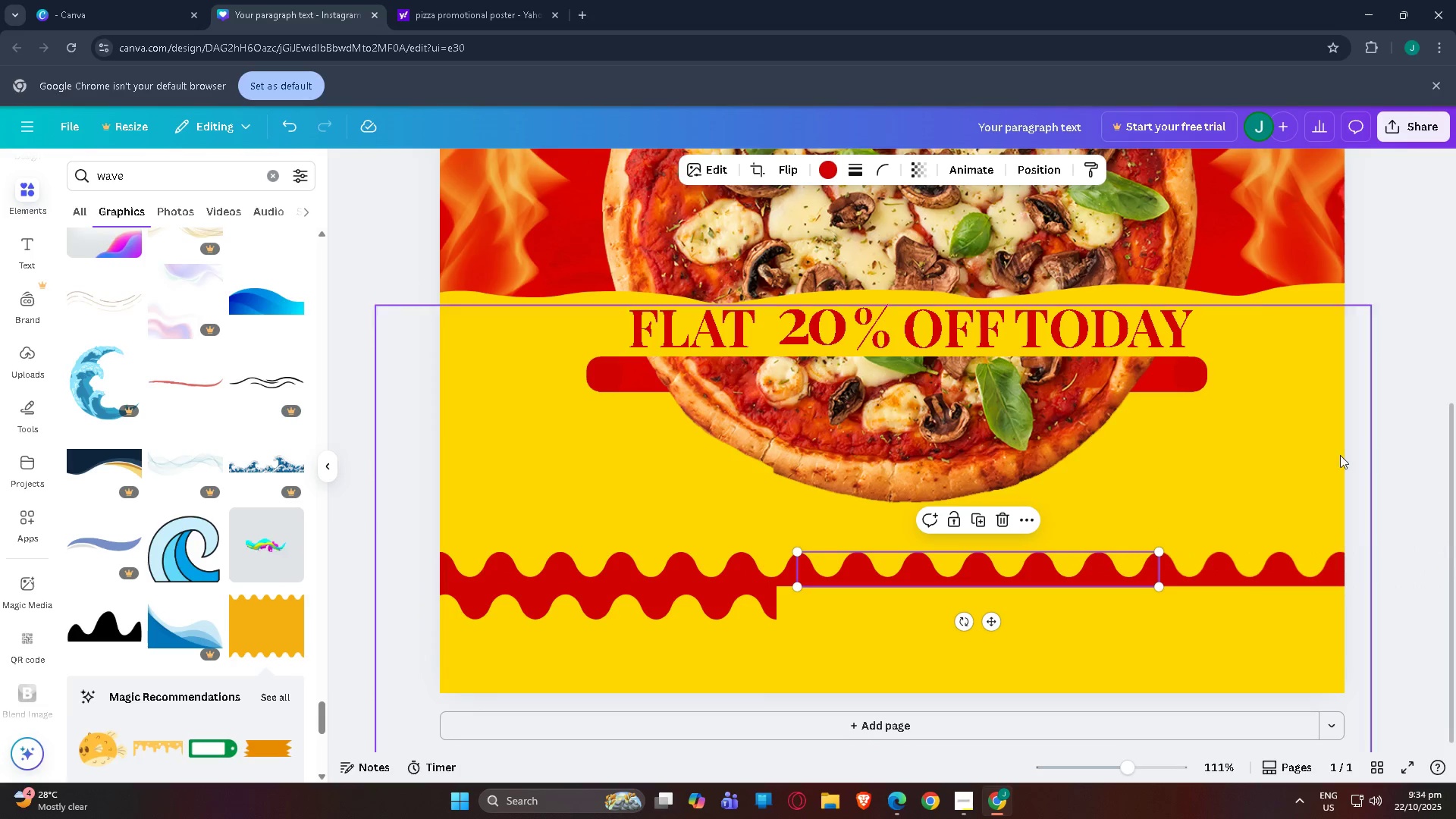 
left_click([1403, 432])
 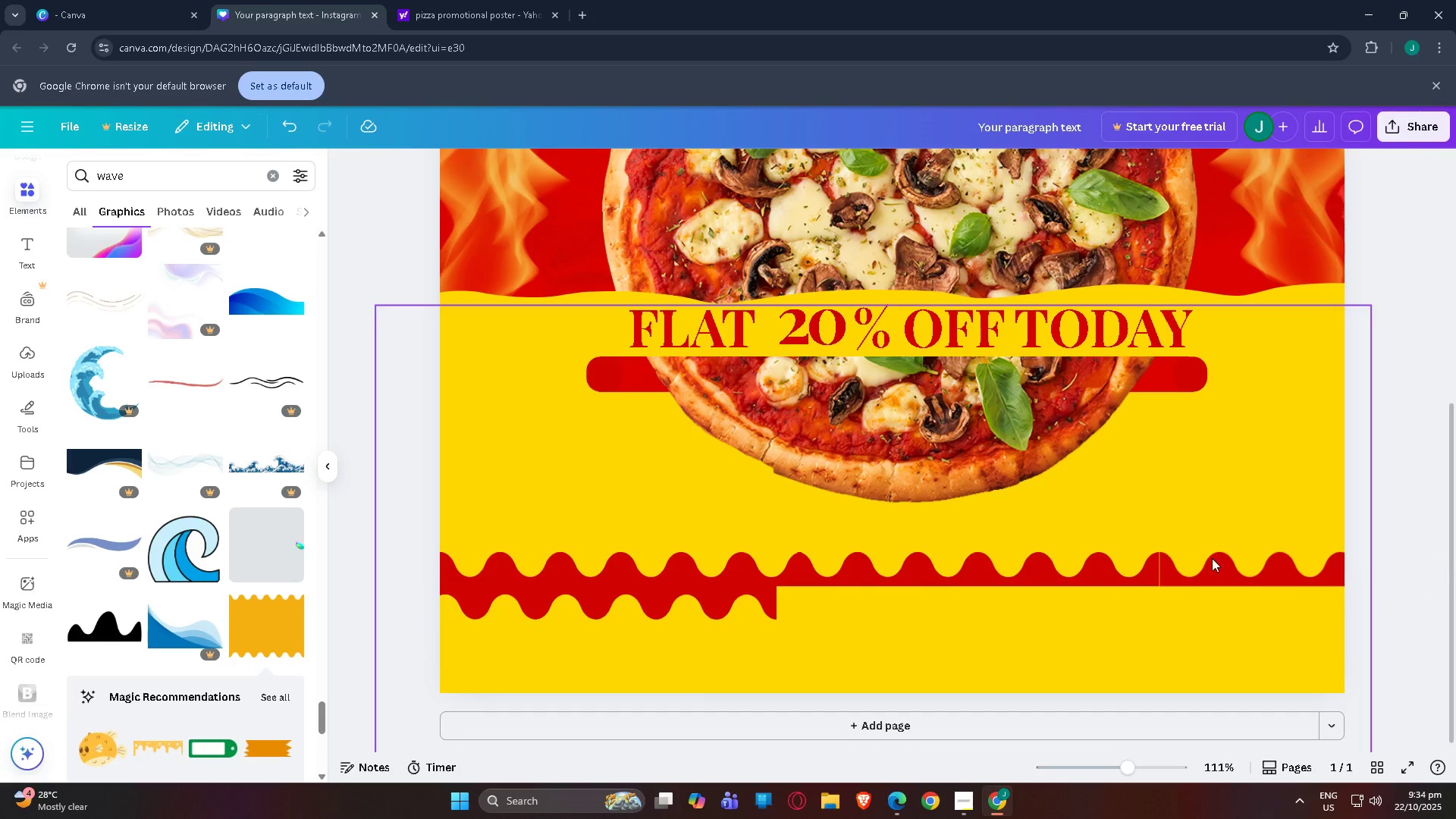 
left_click_drag(start_coordinate=[1214, 564], to_coordinate=[1210, 565])
 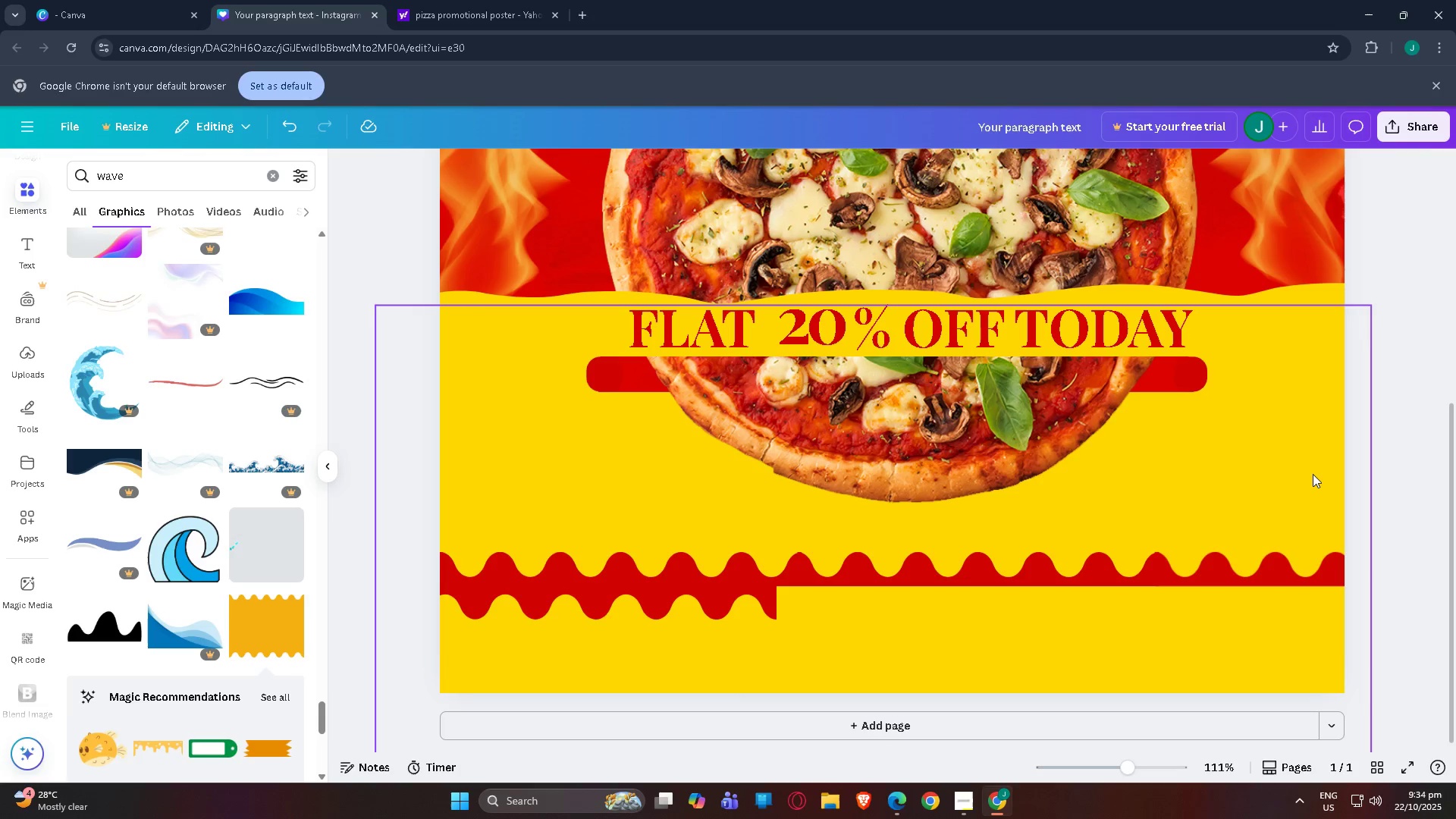 
wait(5.66)
 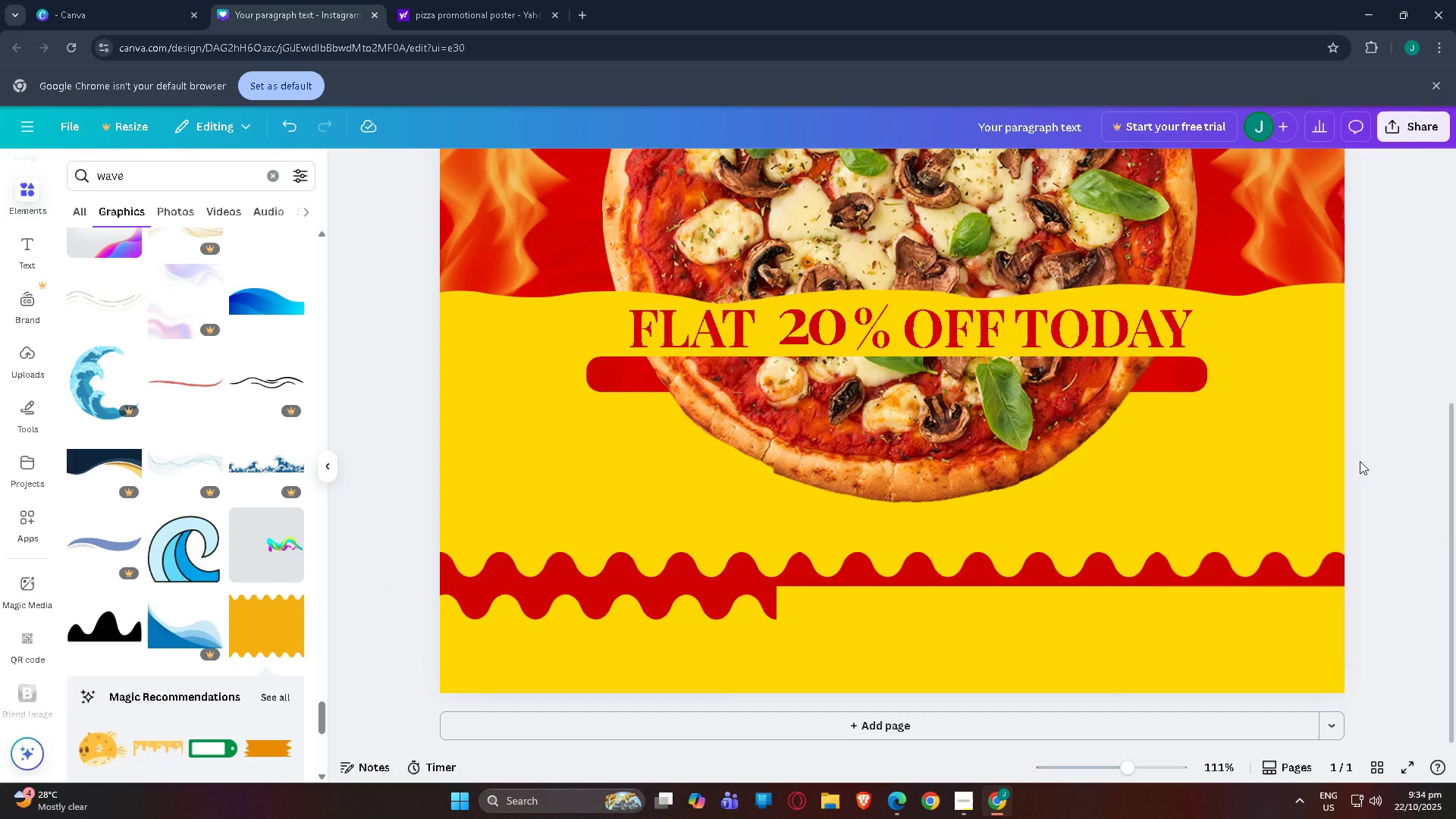 
left_click_drag(start_coordinate=[632, 597], to_coordinate=[627, 596])
 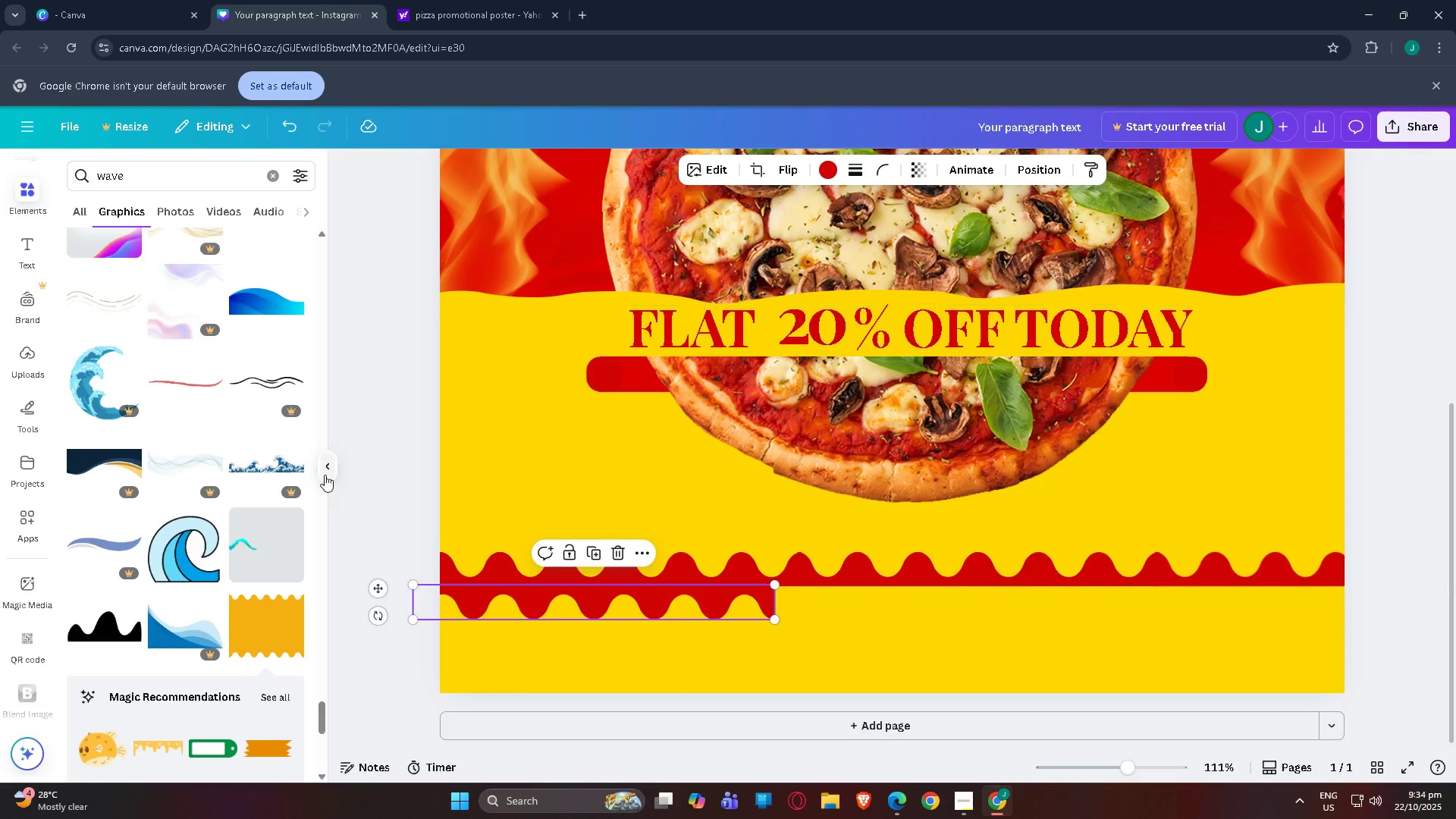 
left_click([325, 475])
 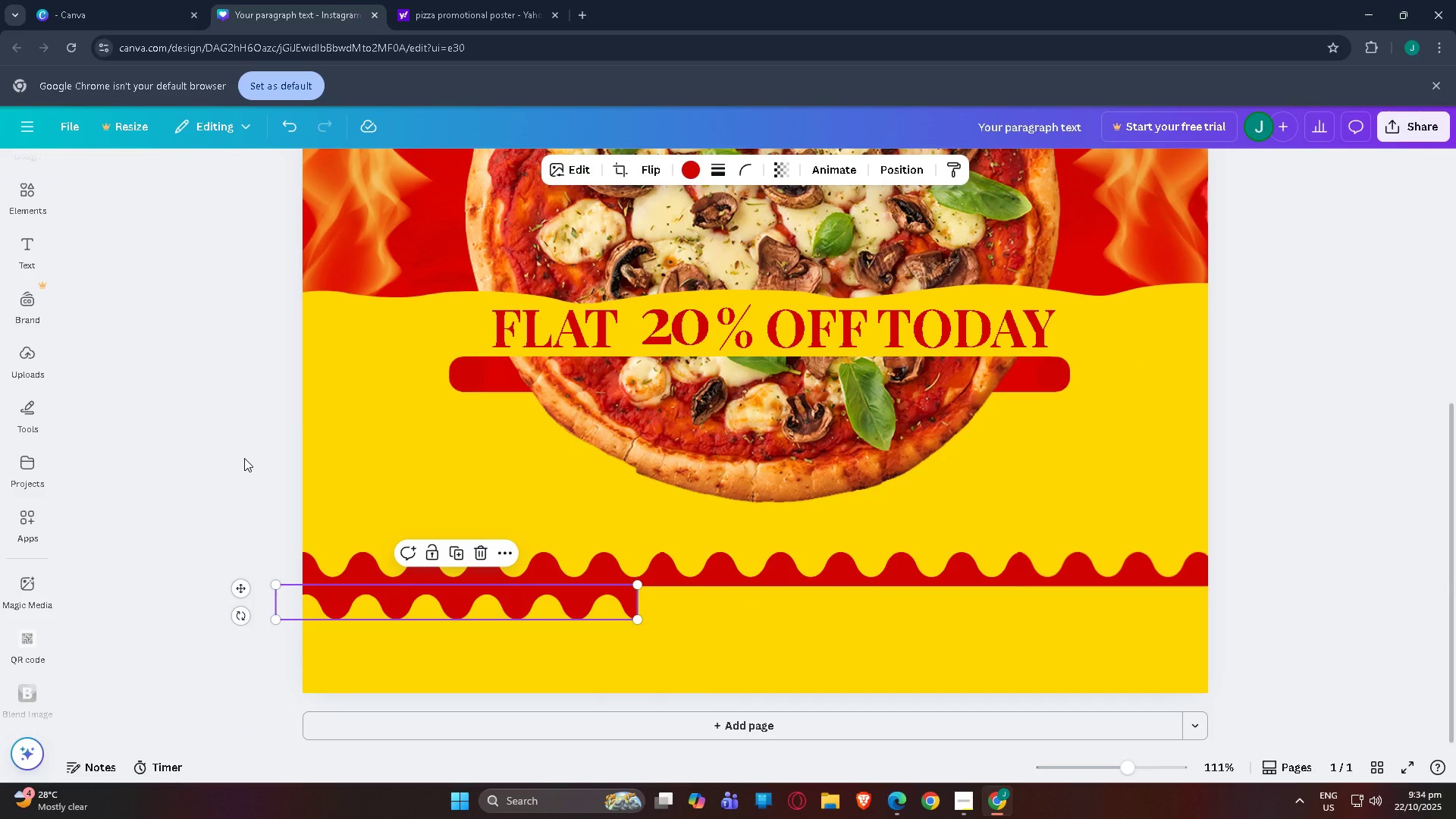 
left_click([241, 458])
 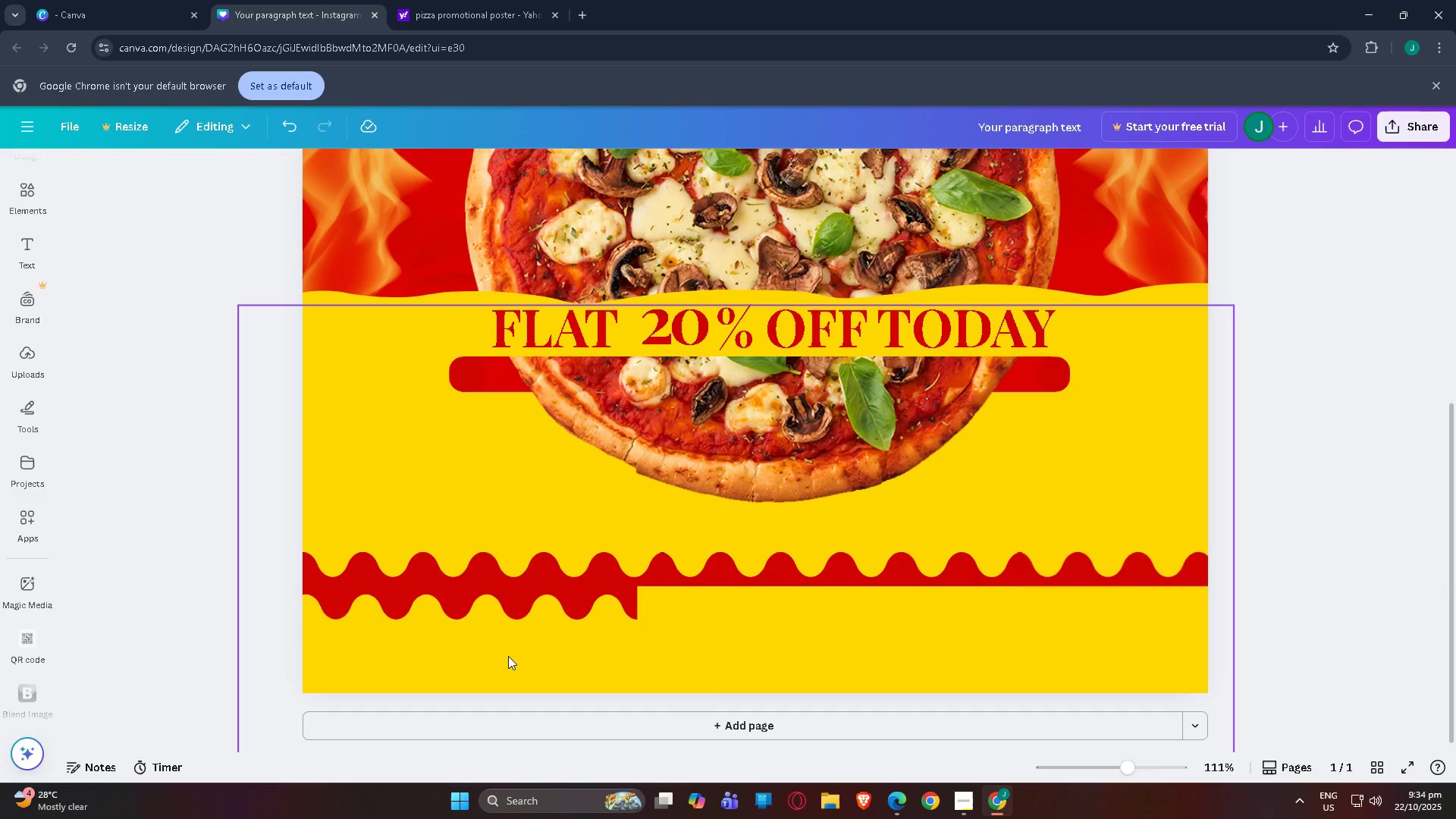 
left_click([554, 599])
 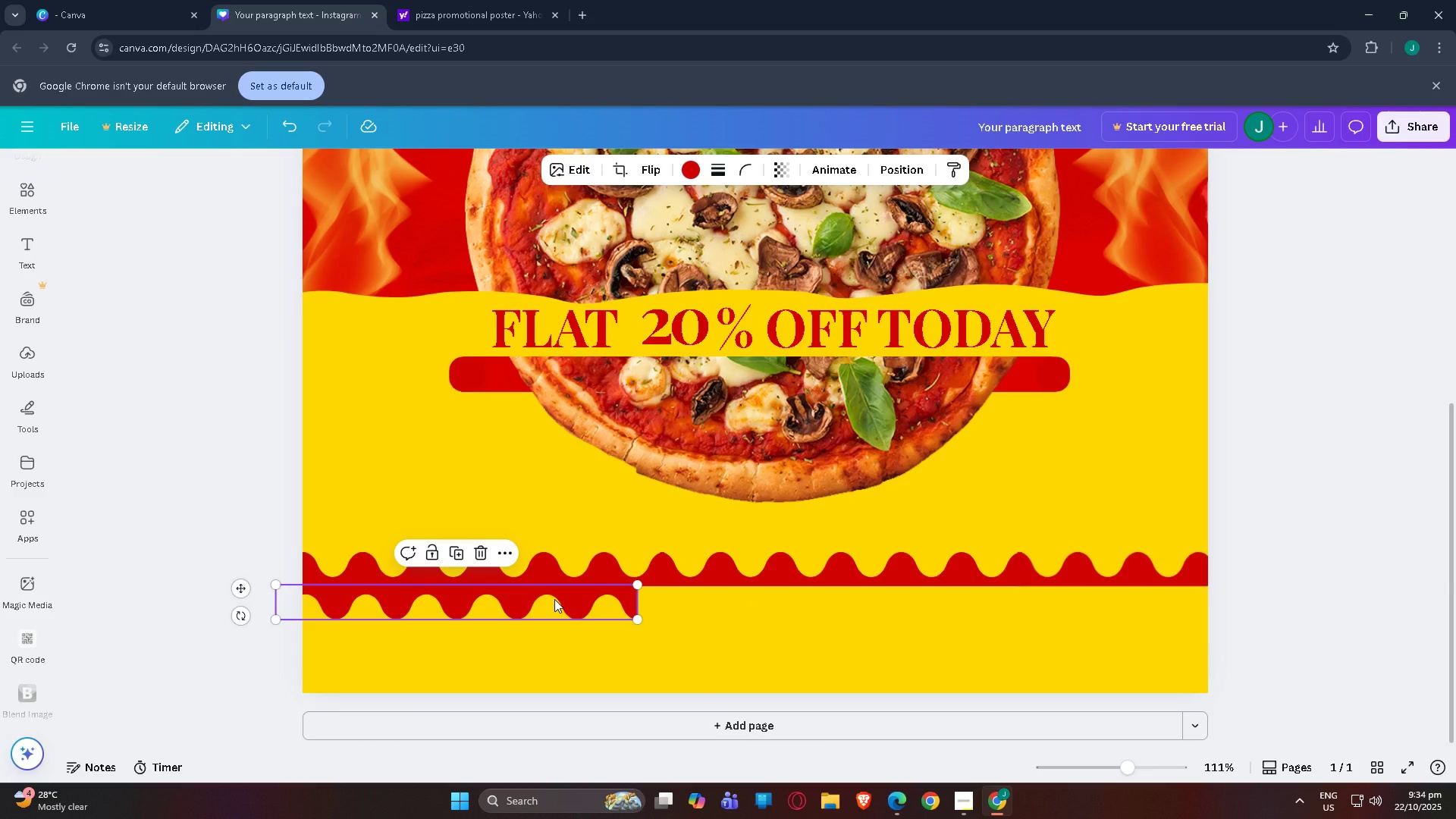 
key(Control+C)
 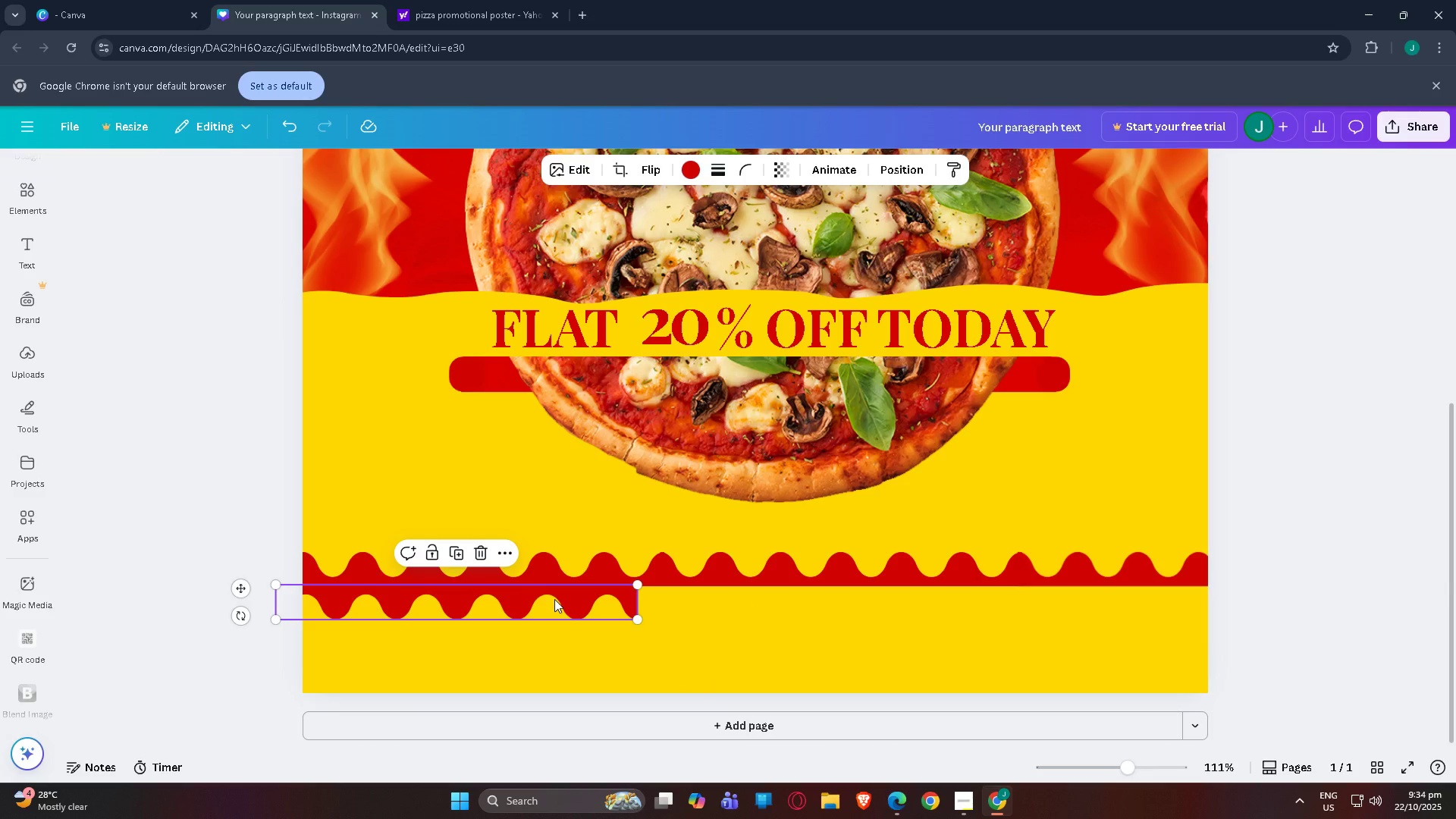 
key(Control+V)
 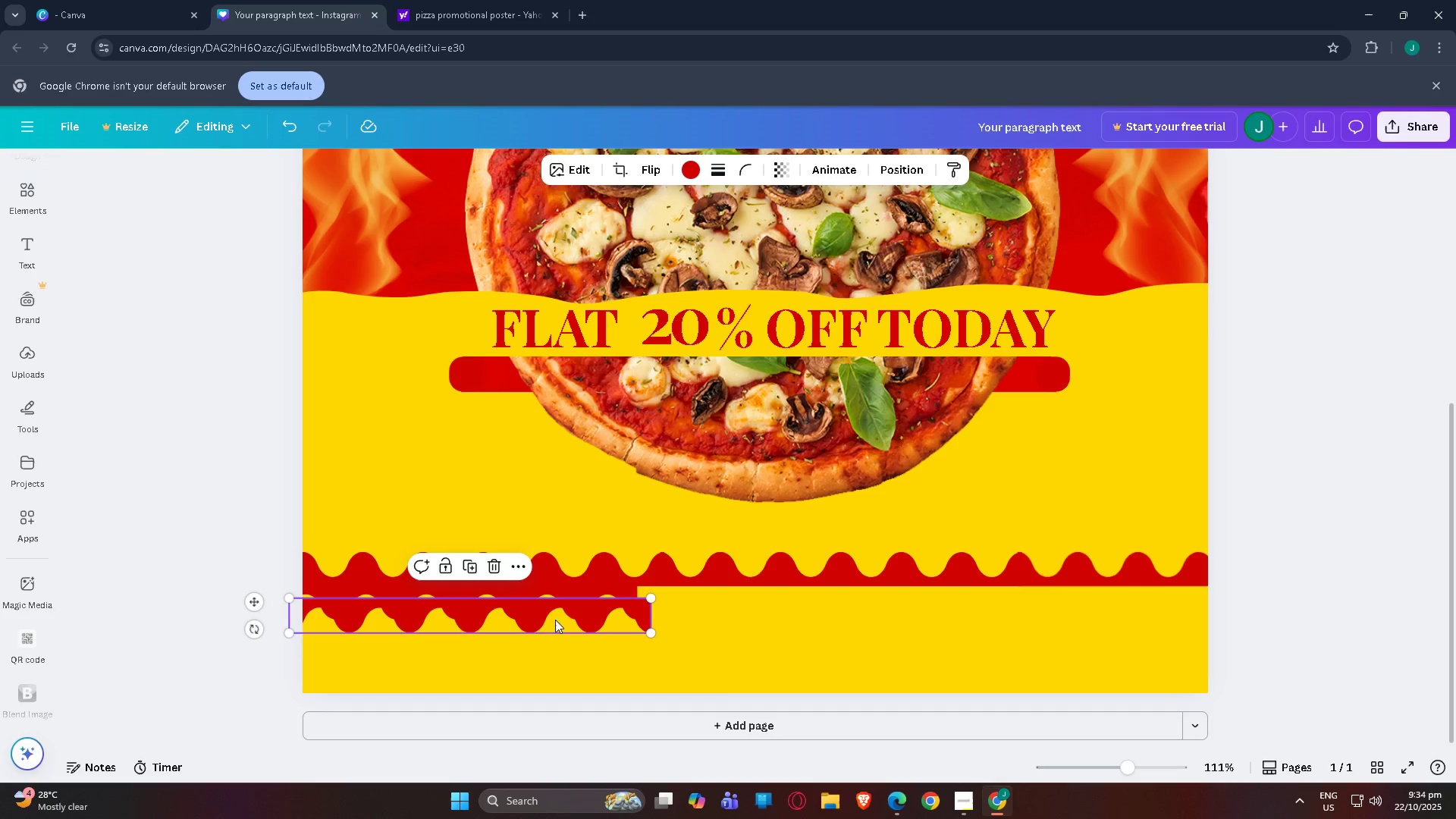 
left_click_drag(start_coordinate=[531, 627], to_coordinate=[874, 616])
 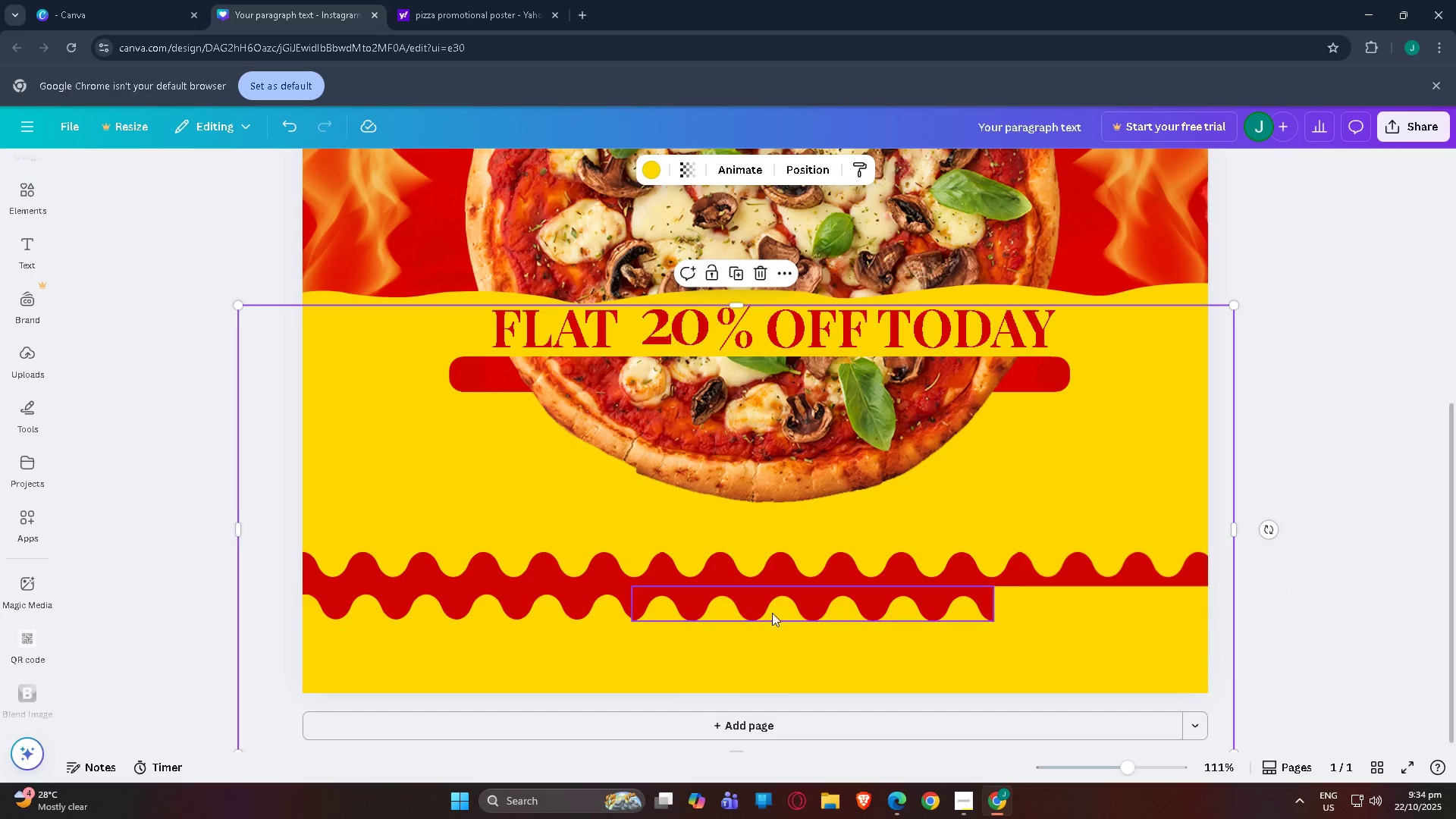 
left_click([799, 606])
 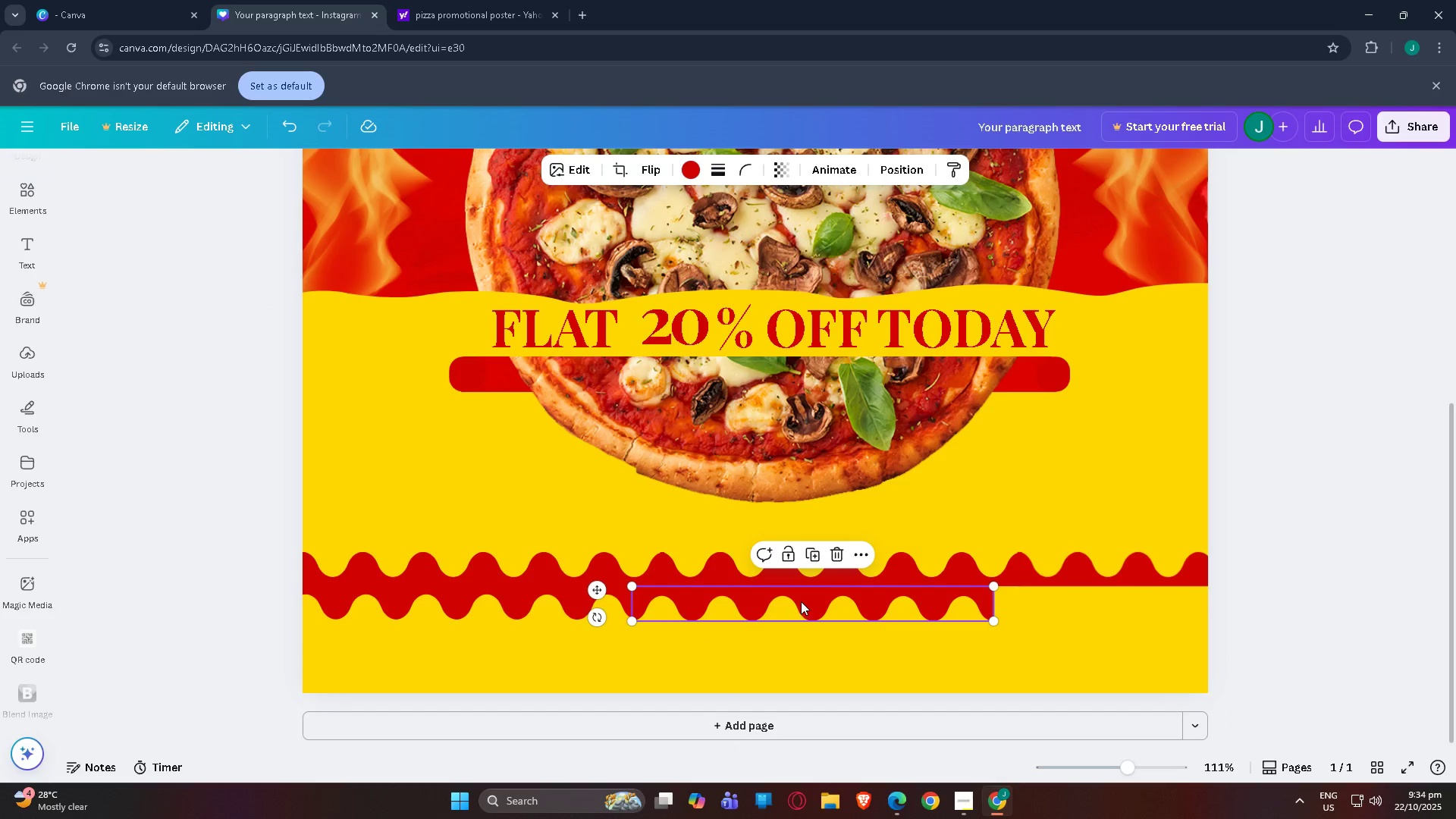 
left_click_drag(start_coordinate=[800, 604], to_coordinate=[802, 600])
 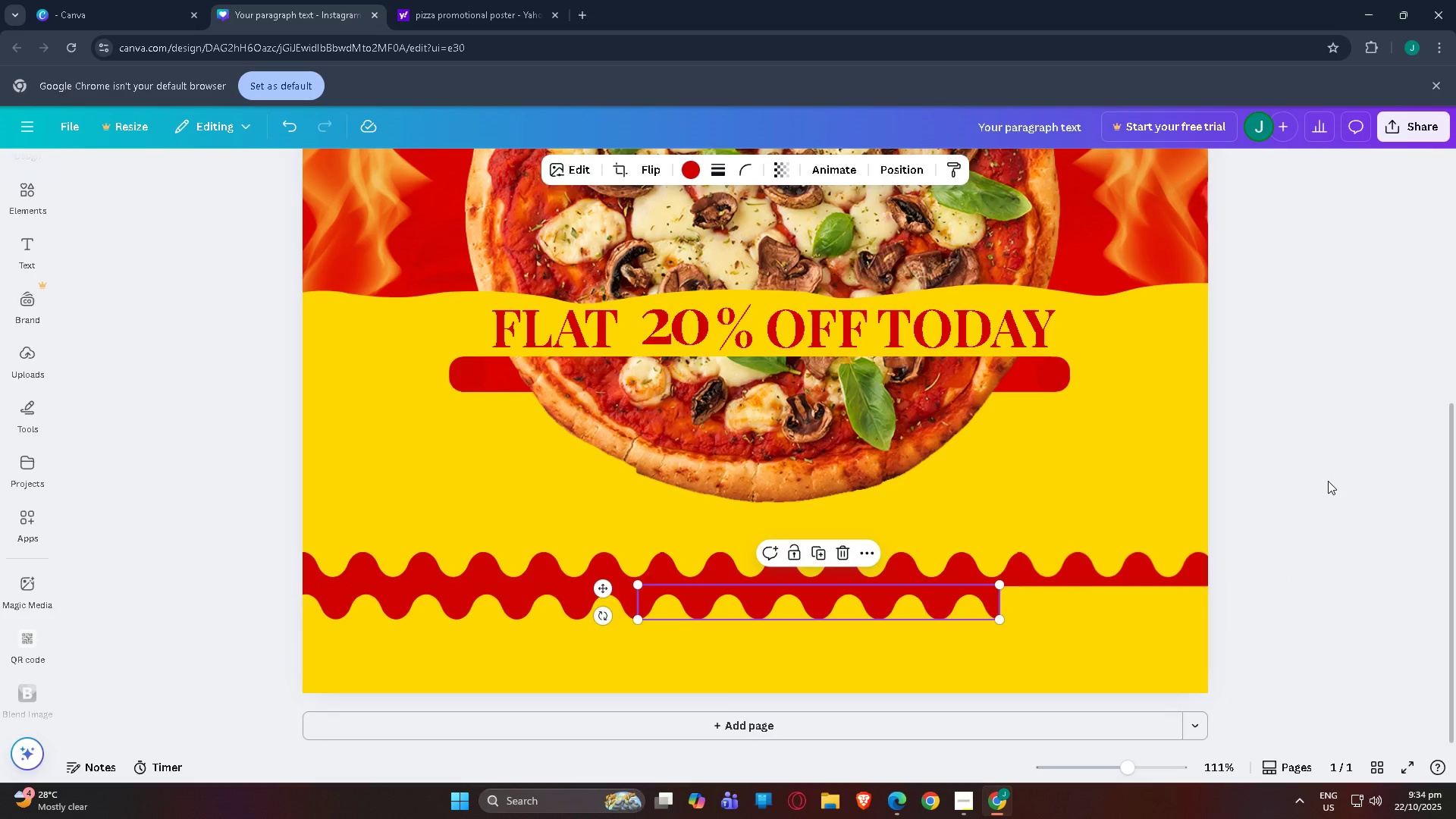 
left_click([1328, 481])
 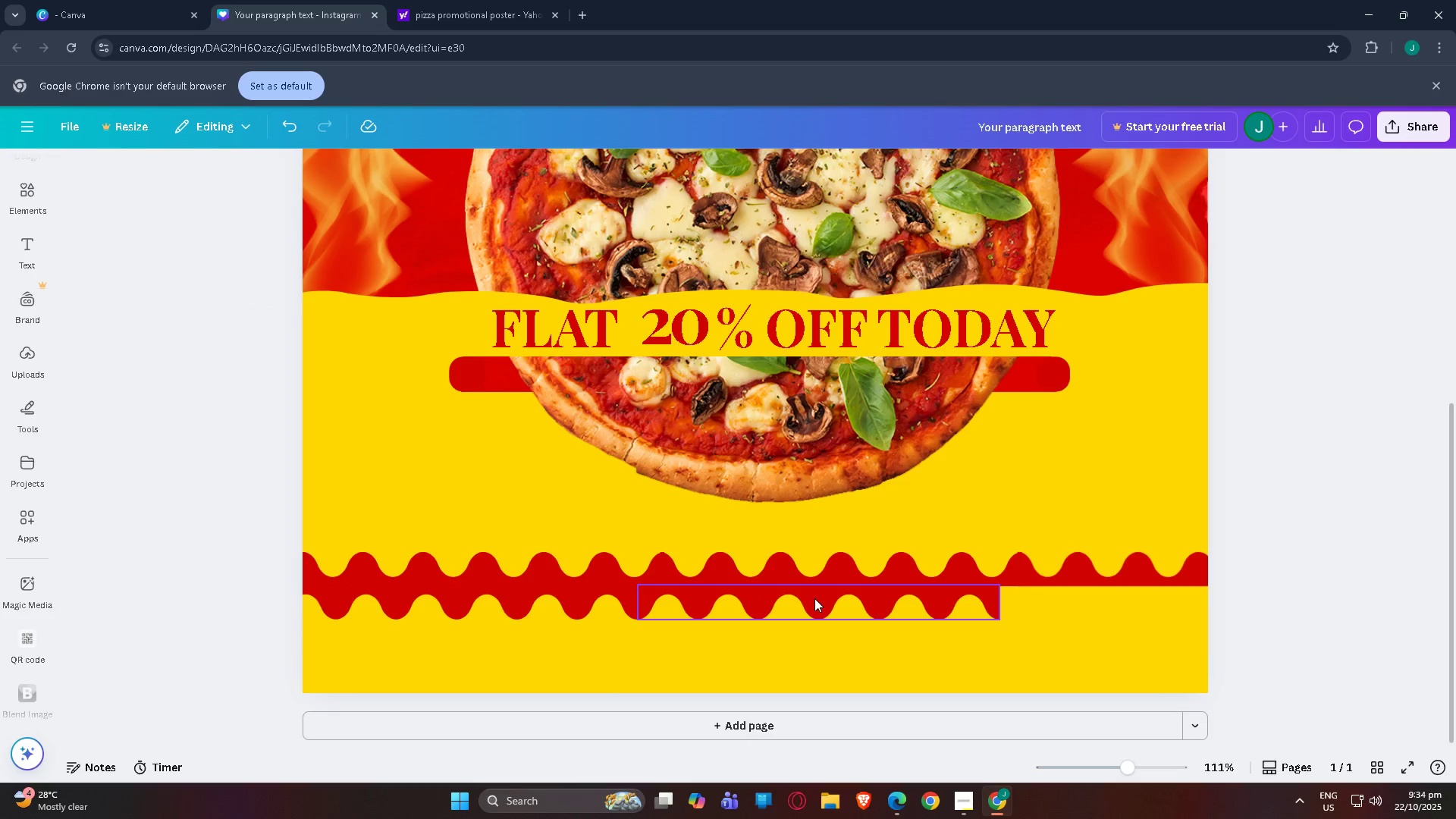 
left_click([814, 598])
 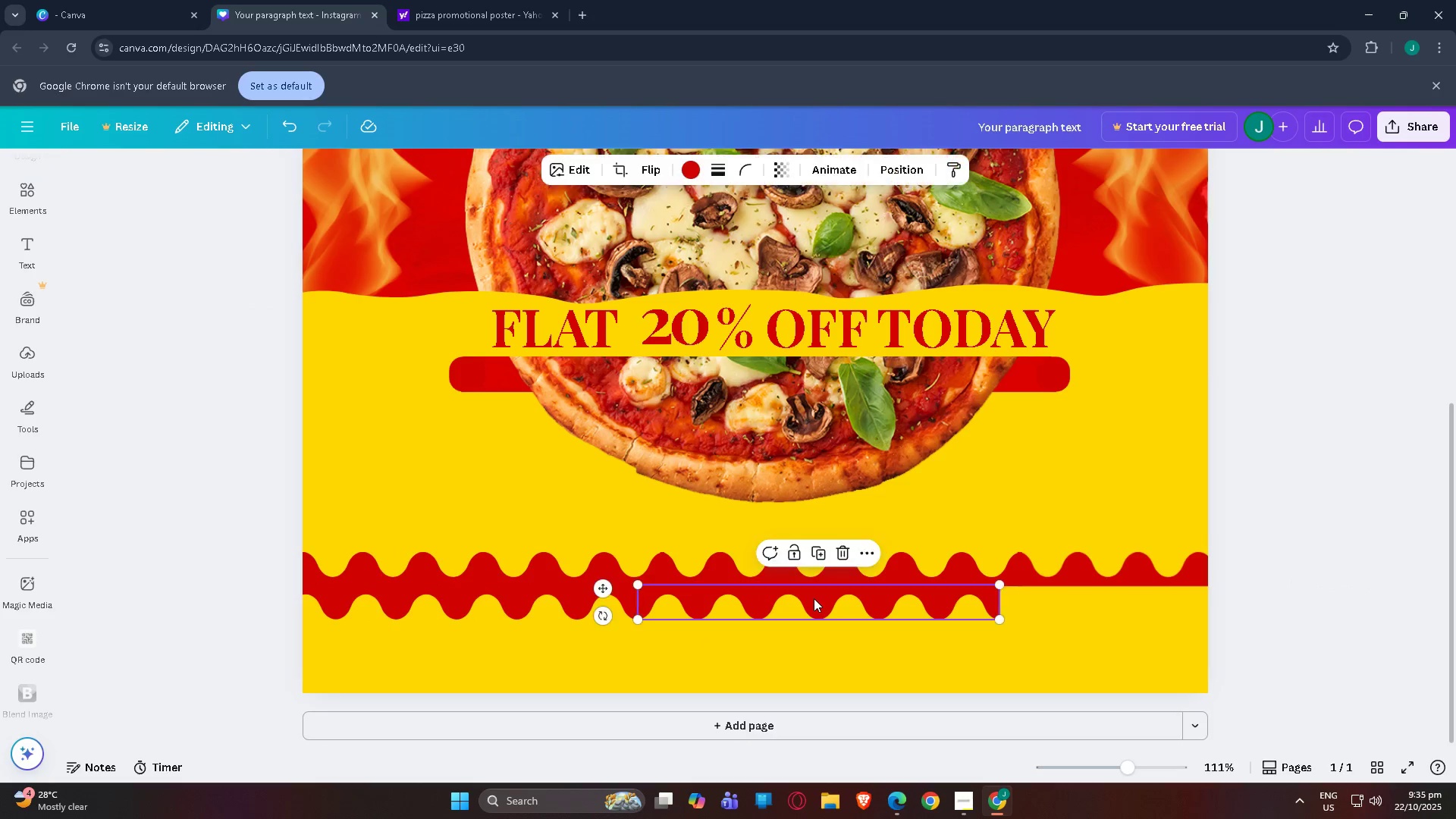 
key(Control+C)
 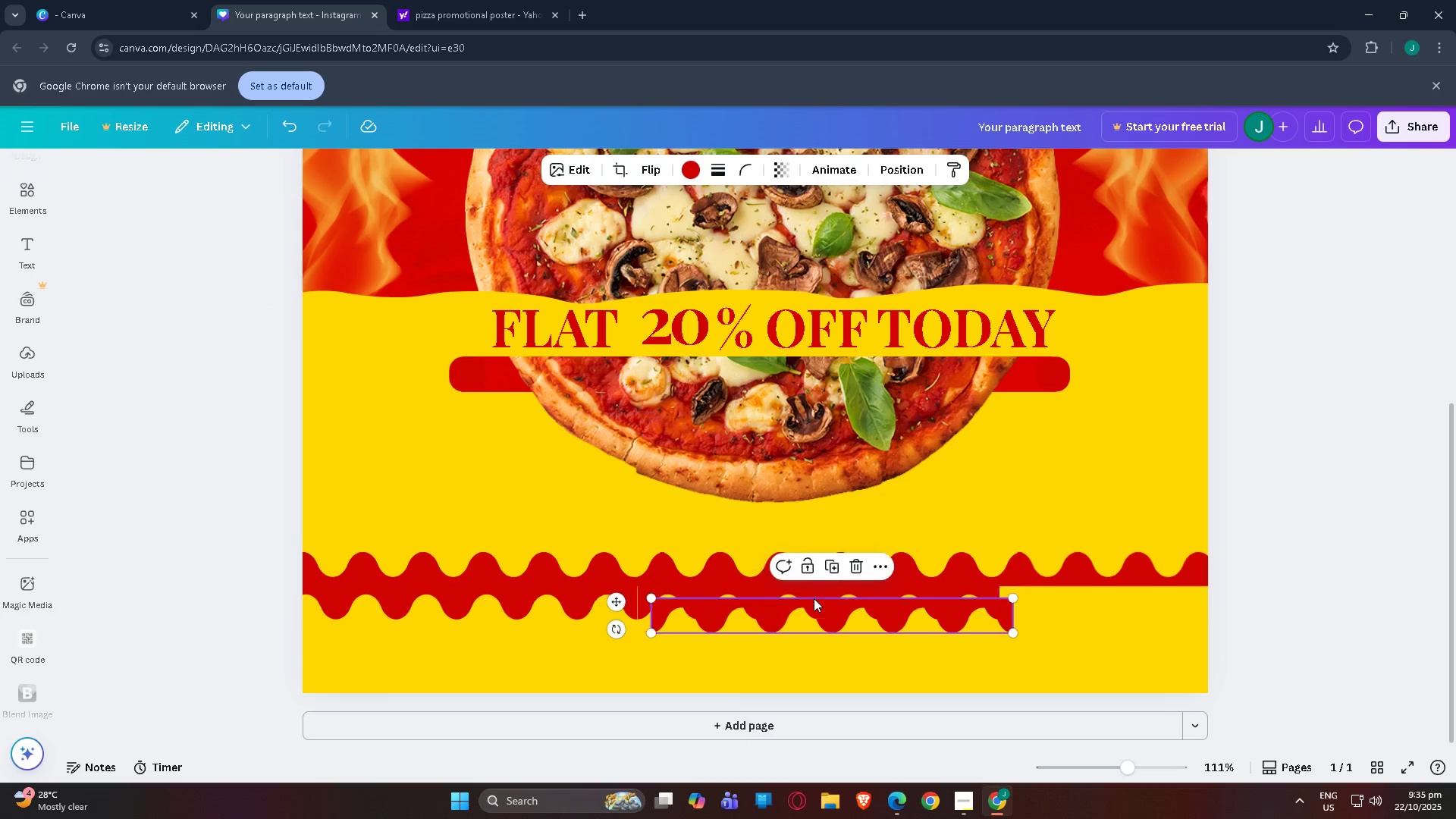 
key(Control+V)
 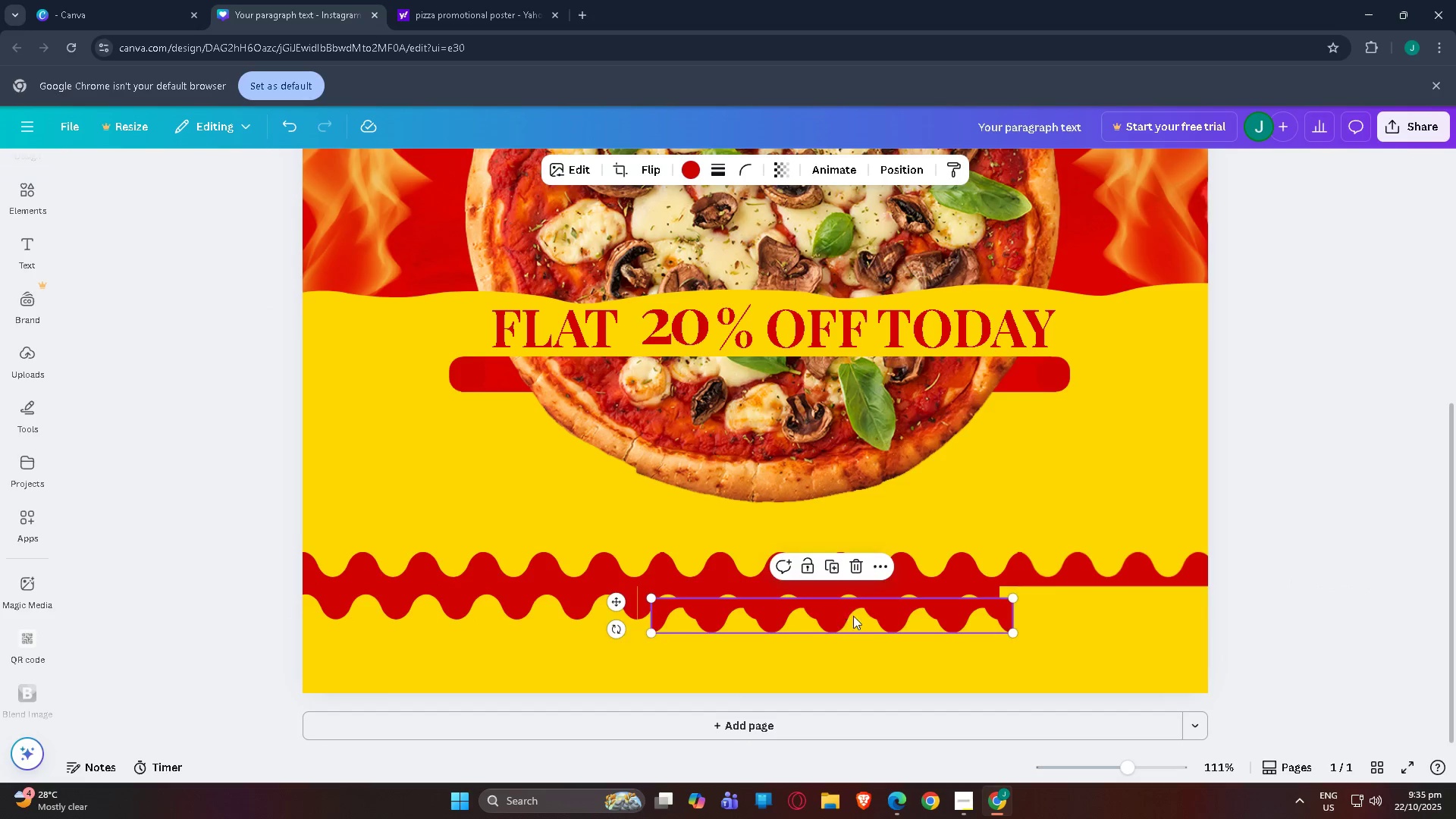 
left_click_drag(start_coordinate=[854, 616], to_coordinate=[1203, 602])
 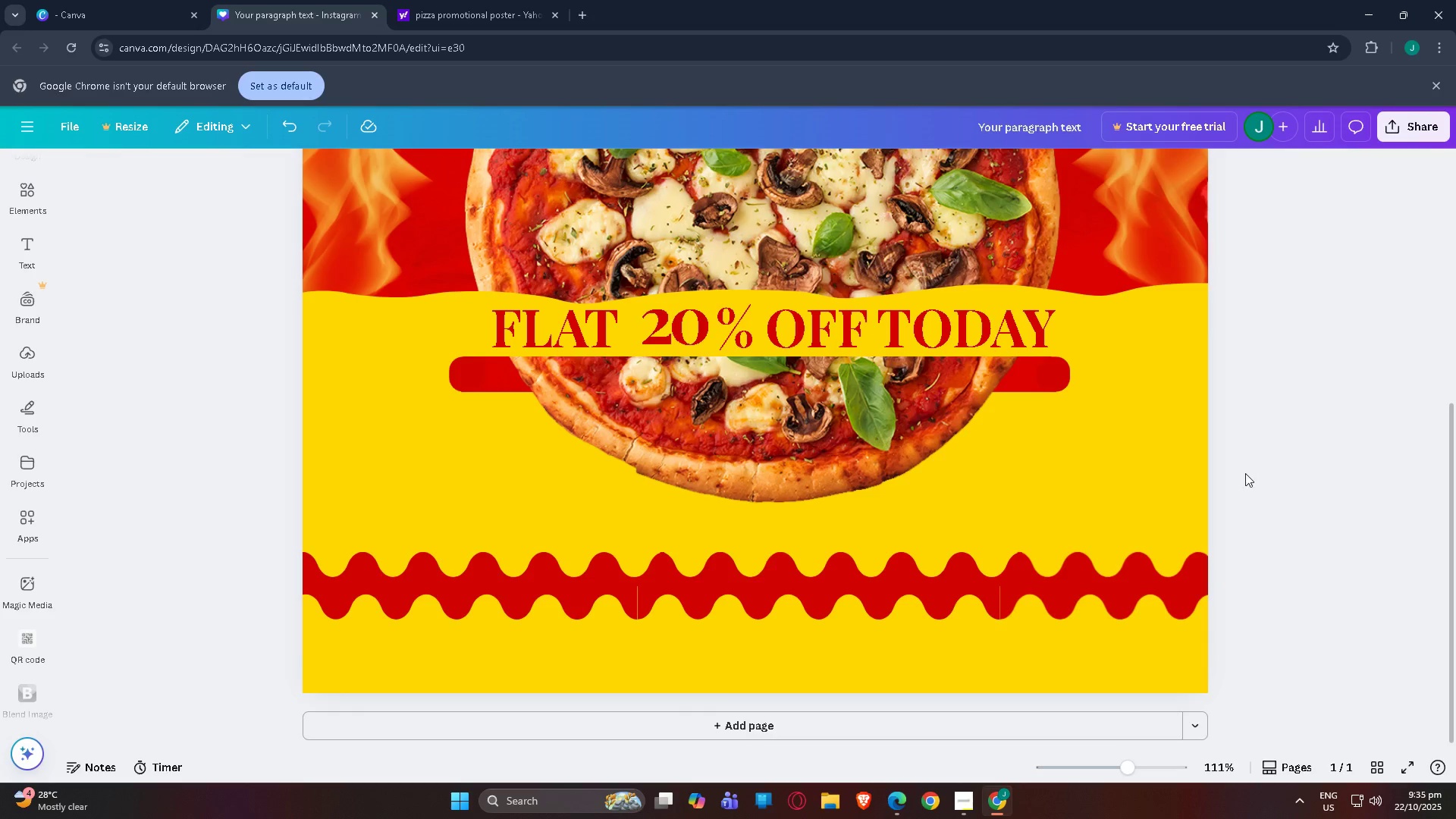 
scroll: coordinate [1214, 497], scroll_direction: down, amount: 1.0
 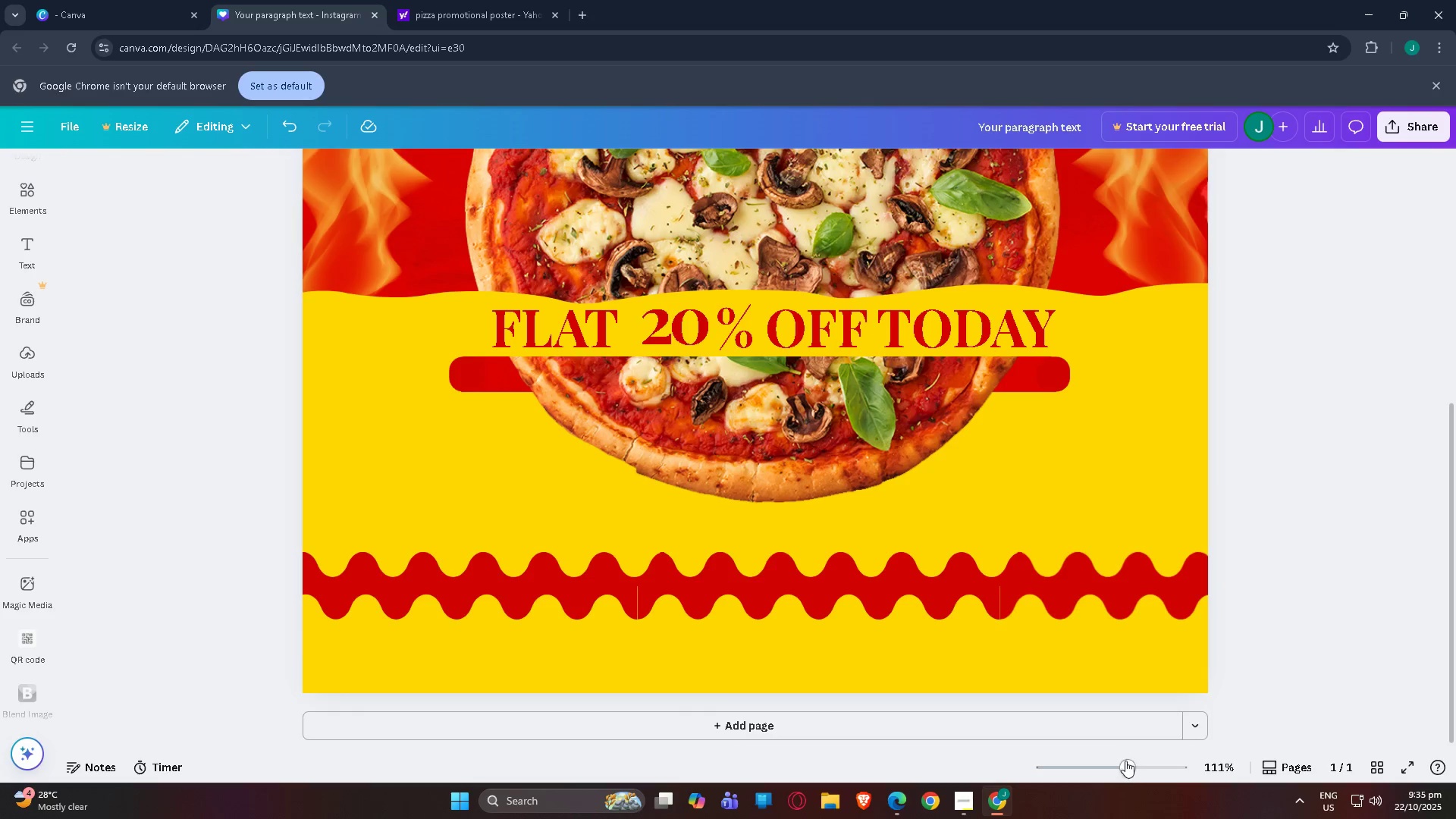 
left_click_drag(start_coordinate=[1141, 764], to_coordinate=[1150, 764])
 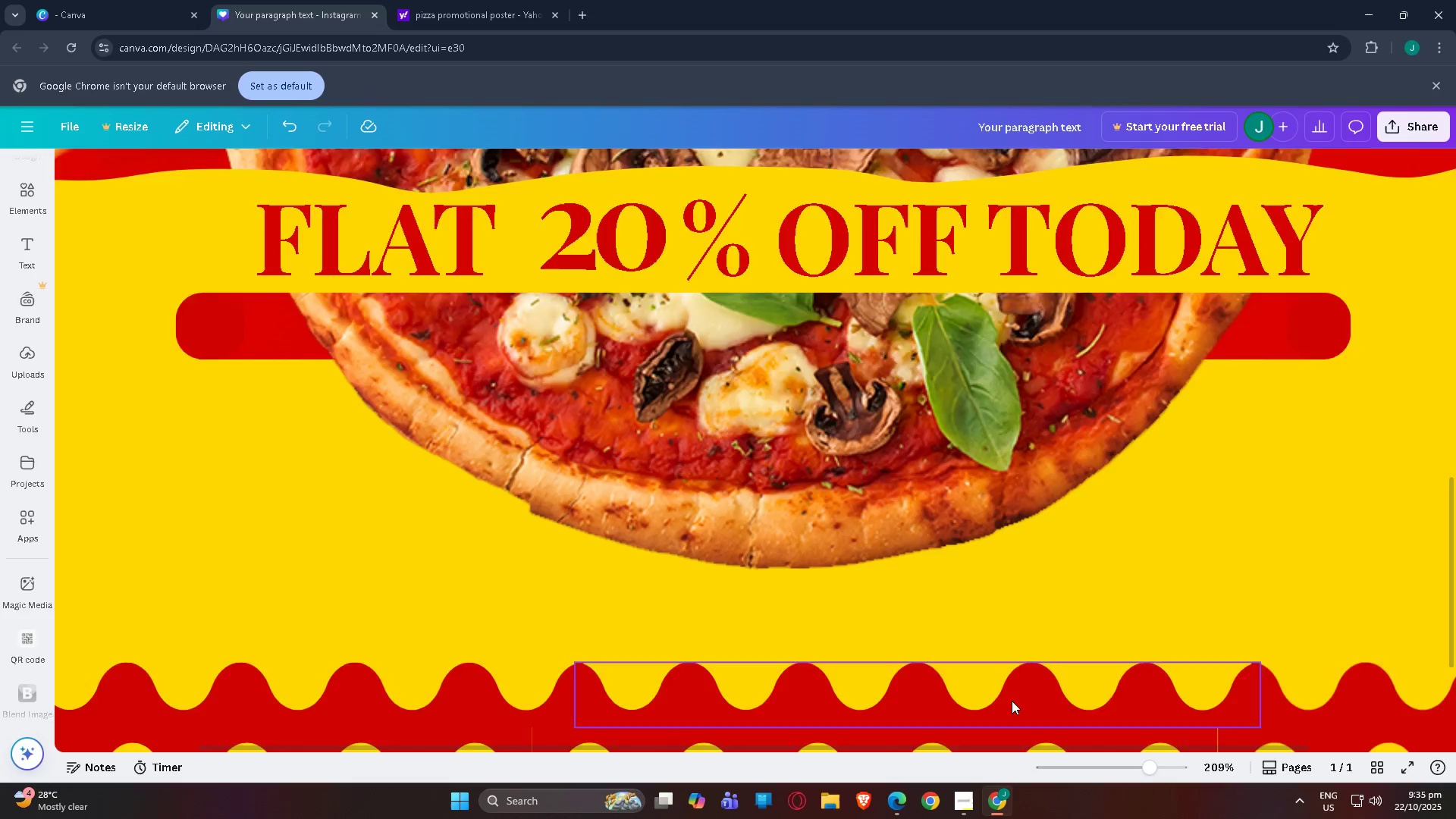 
scroll: coordinate [1012, 699], scroll_direction: down, amount: 3.0
 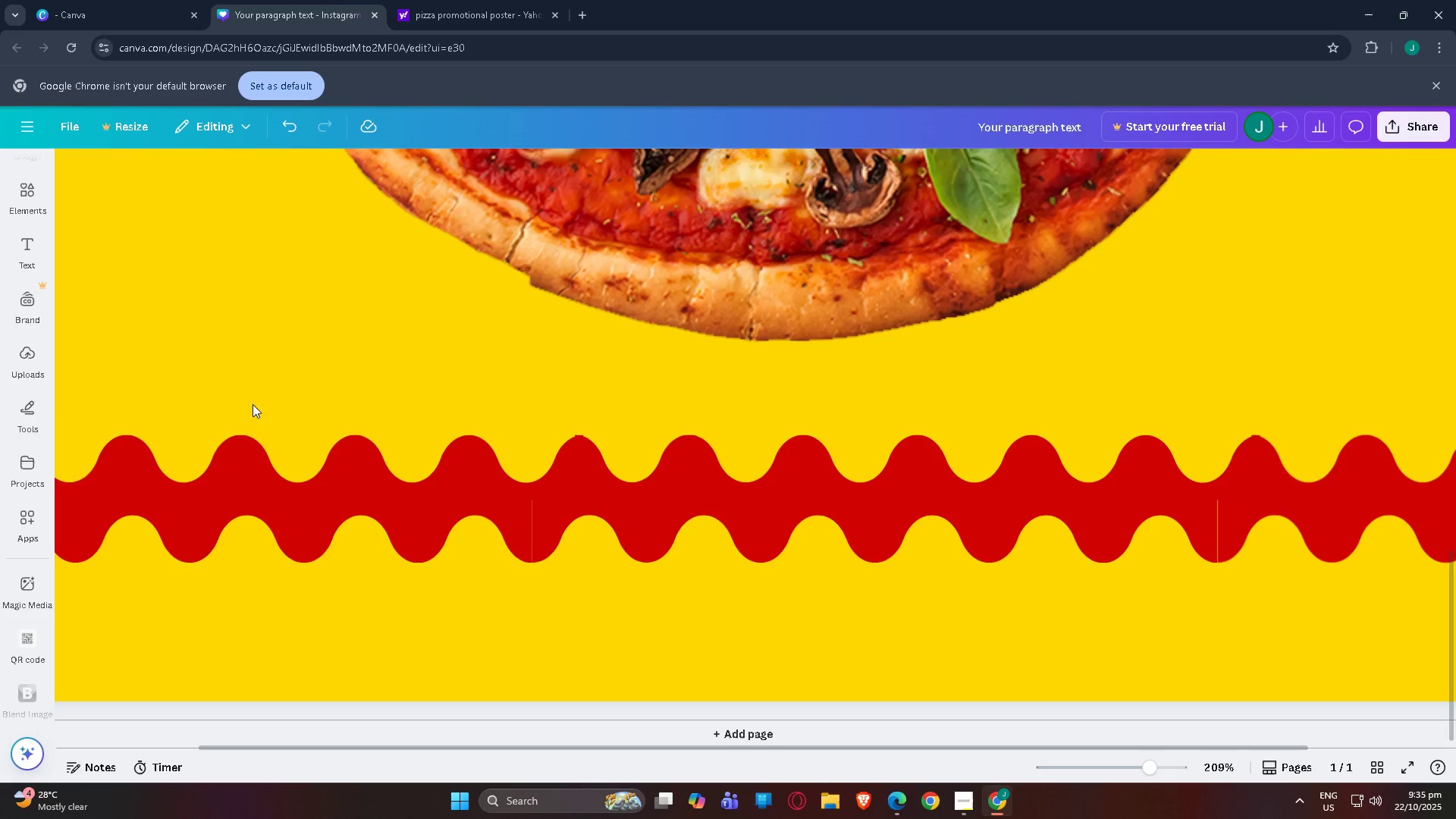 
mouse_move([45, 234])
 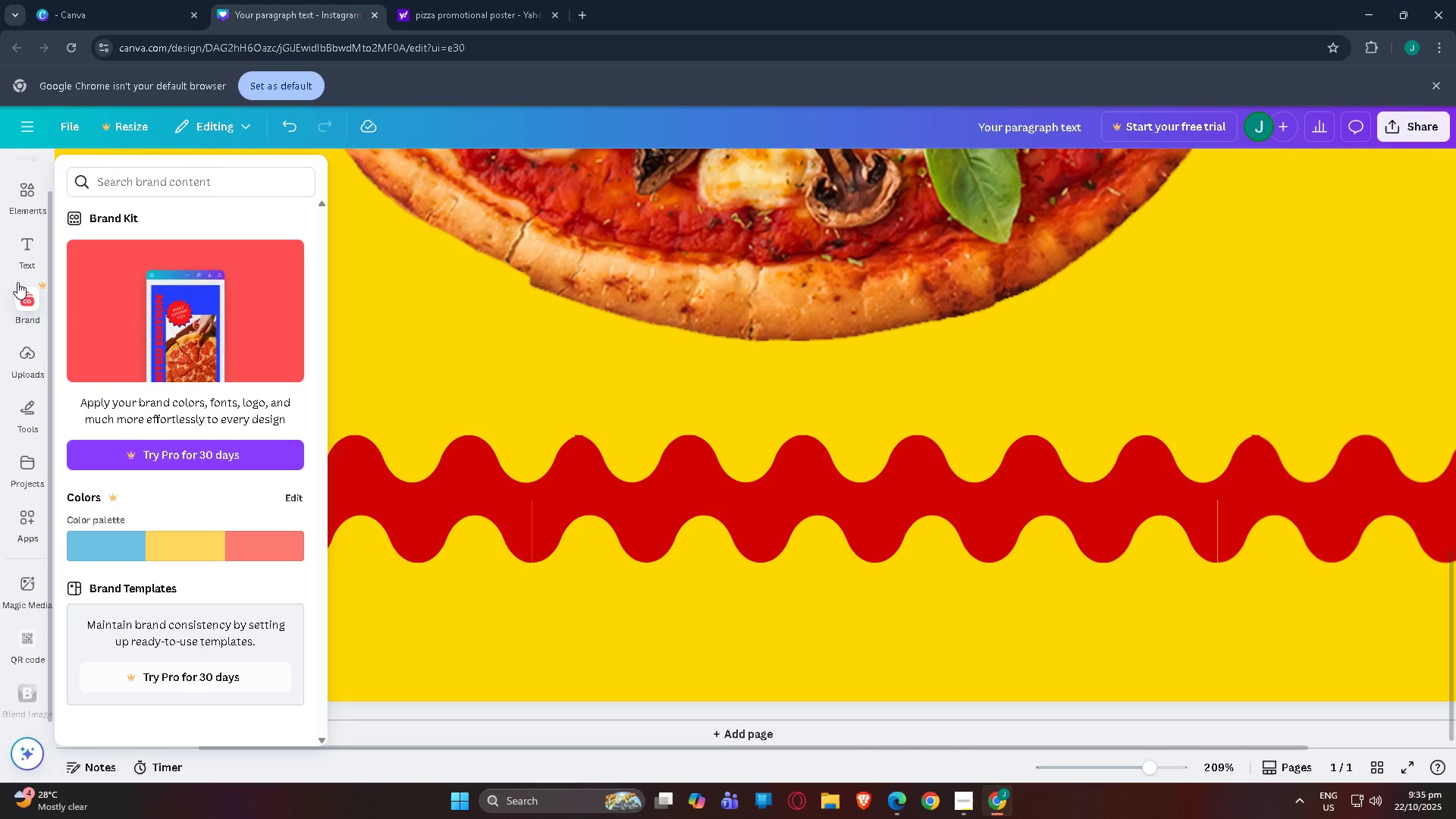 
wait(6.55)
 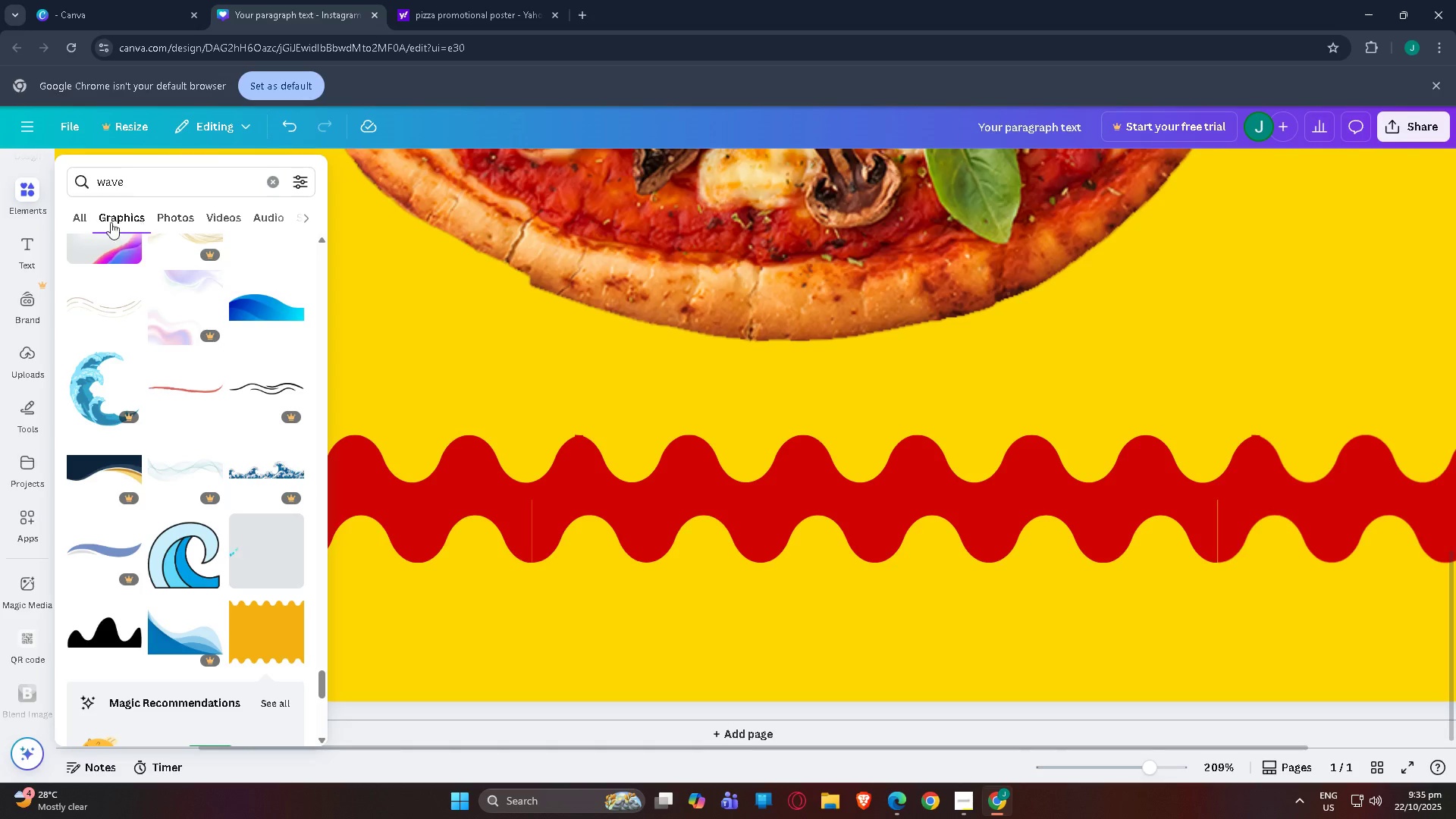 
left_click([27, 403])
 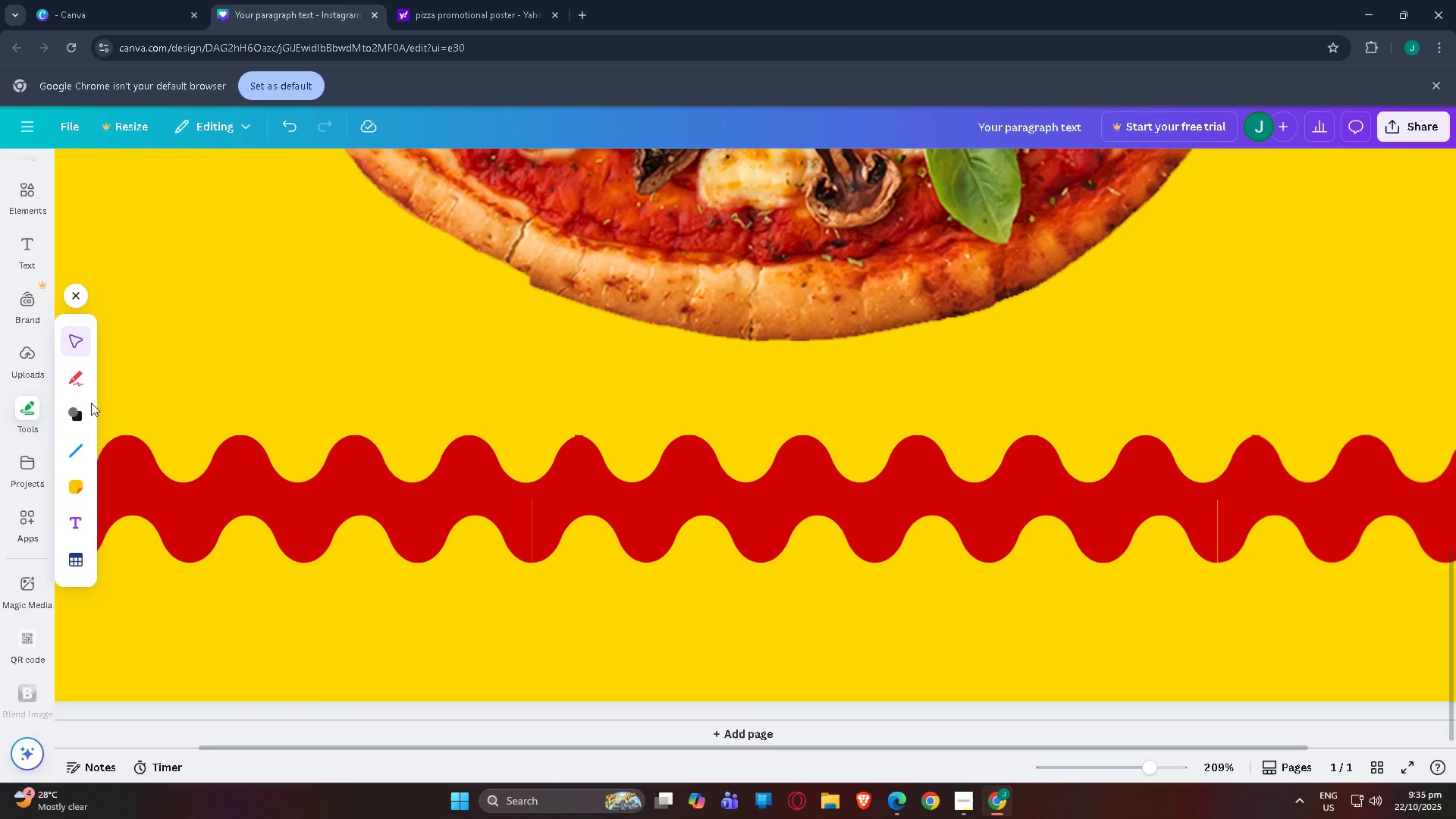 
left_click([77, 408])
 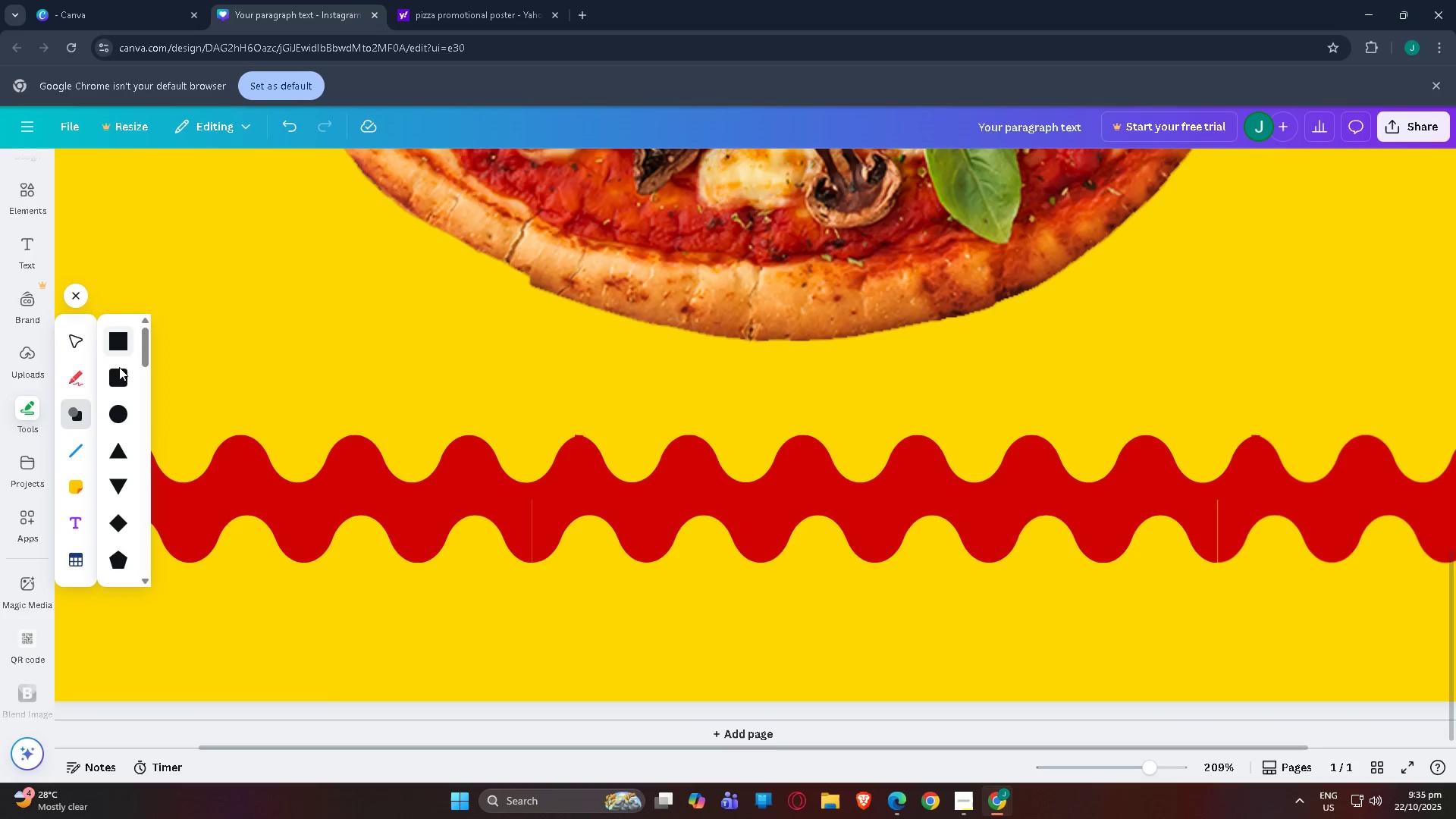 
left_click([119, 341])
 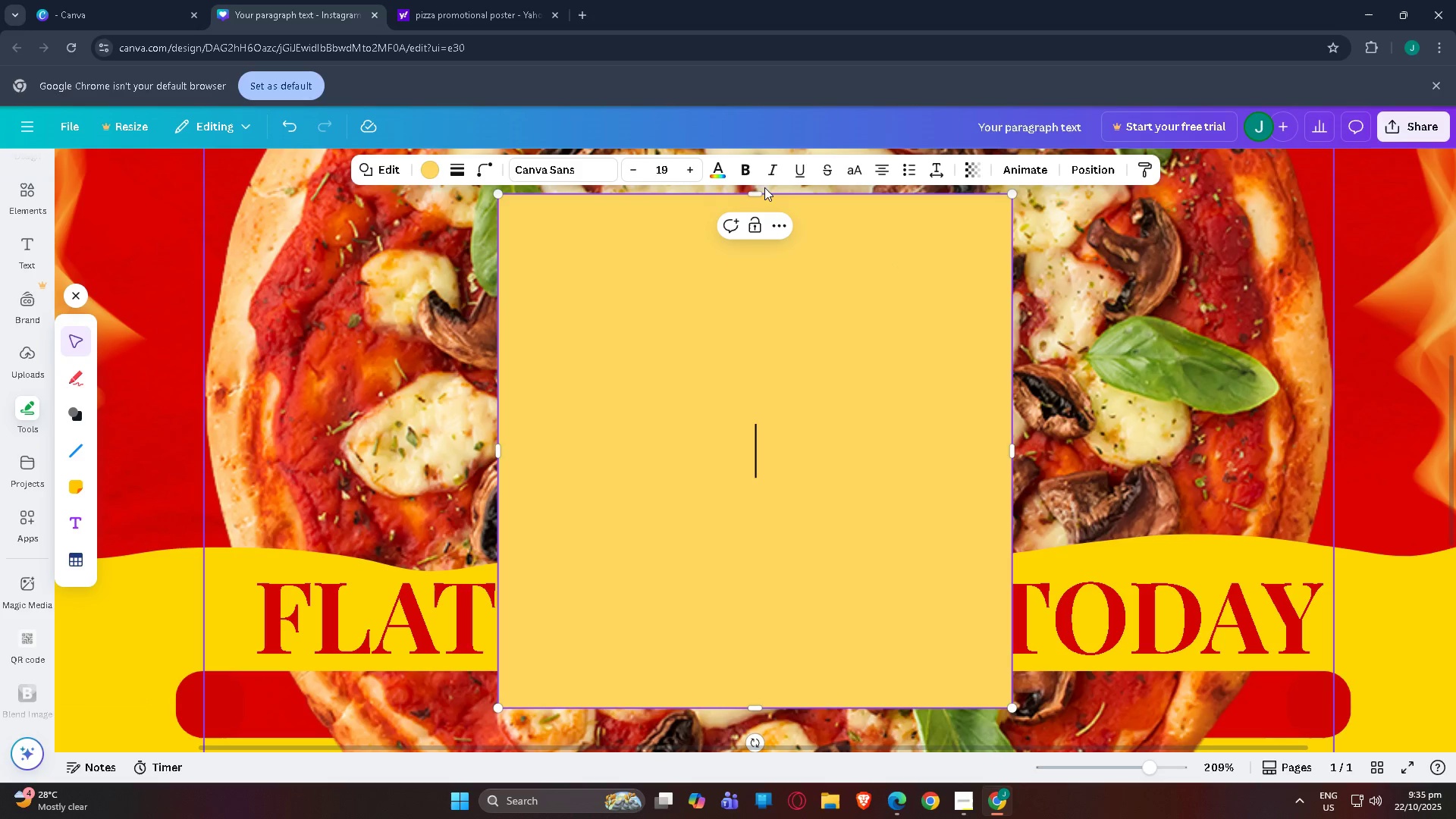 
left_click_drag(start_coordinate=[756, 193], to_coordinate=[767, 632])
 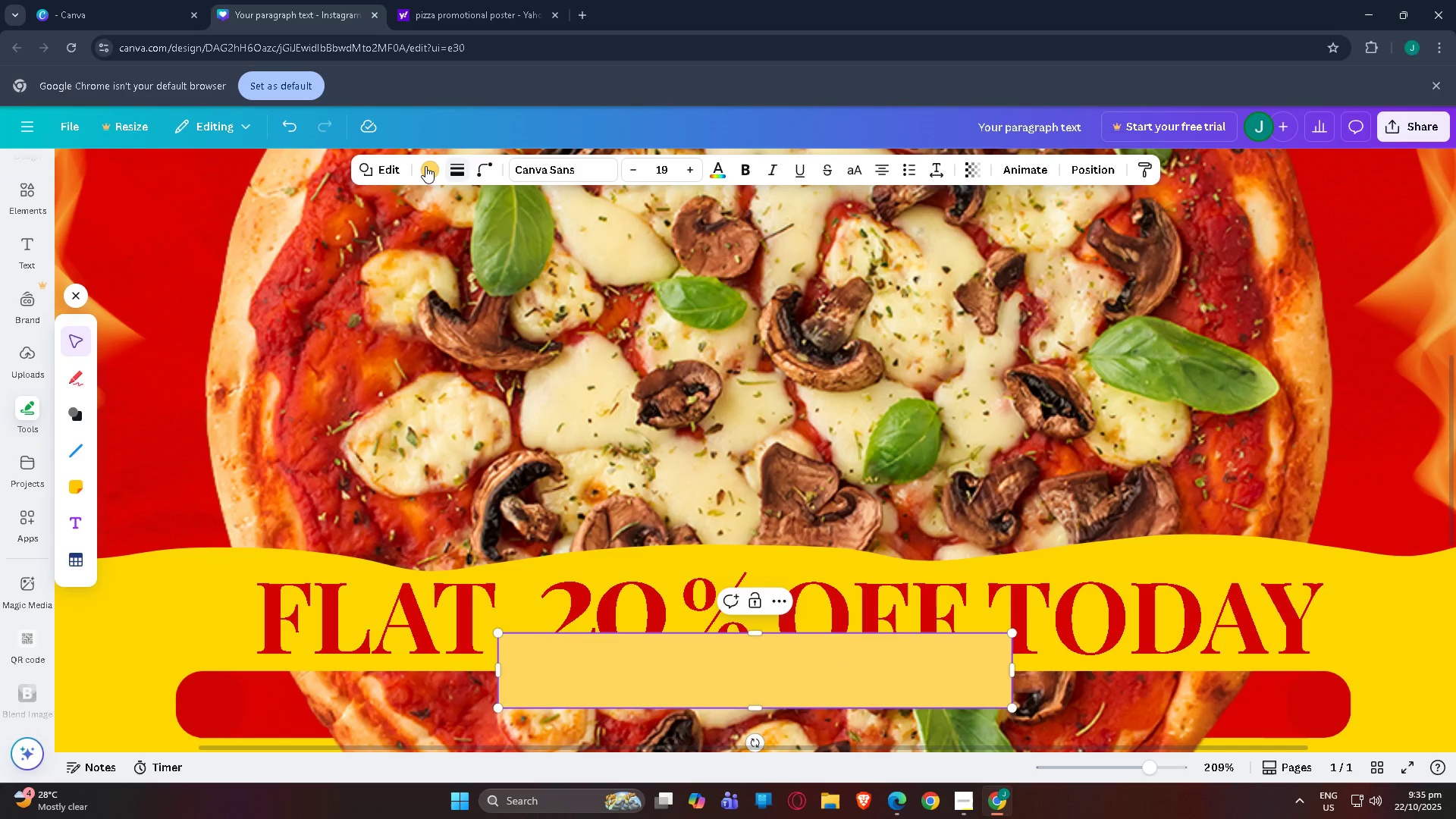 
left_click([420, 168])
 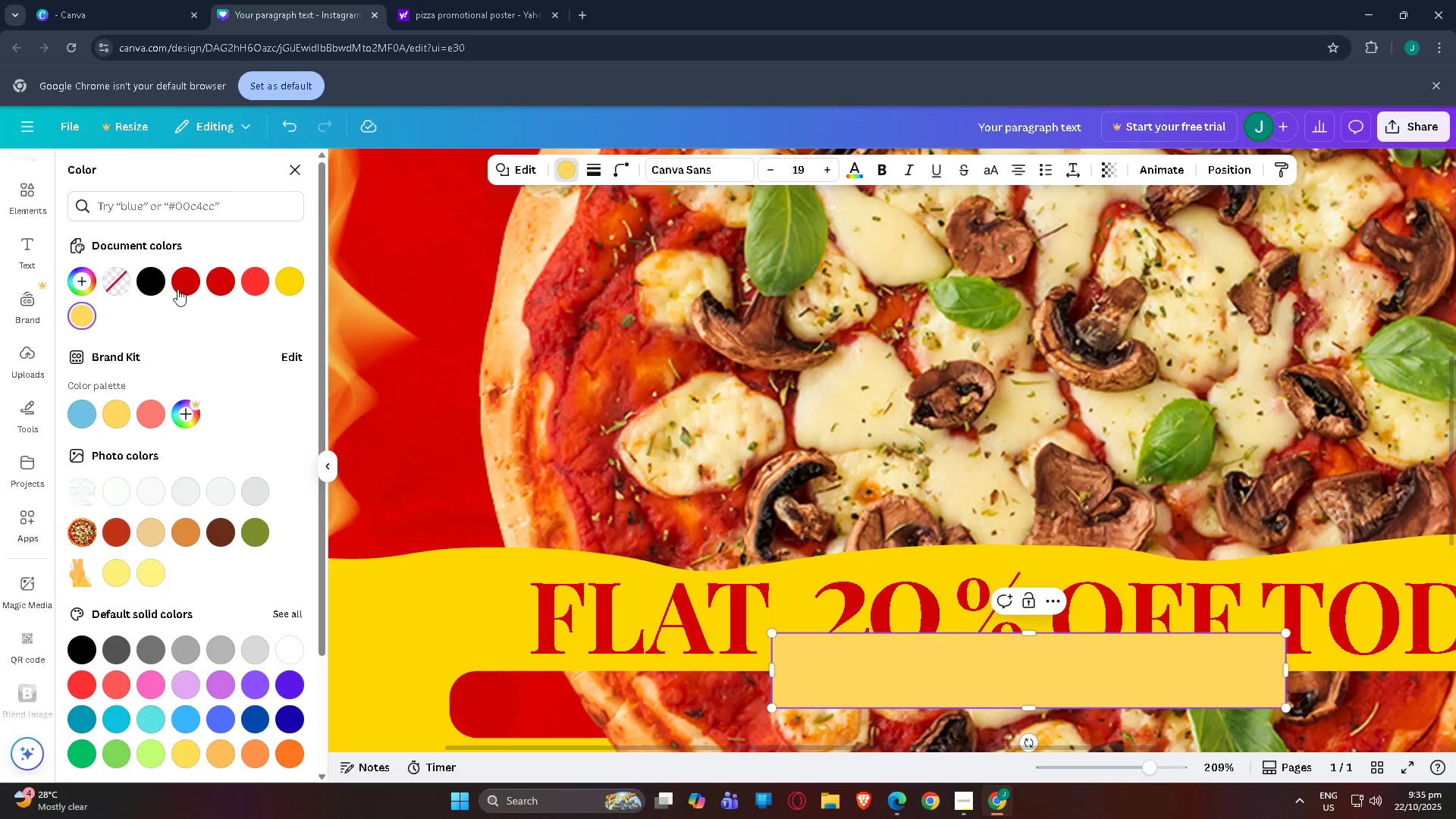 
left_click([177, 289])
 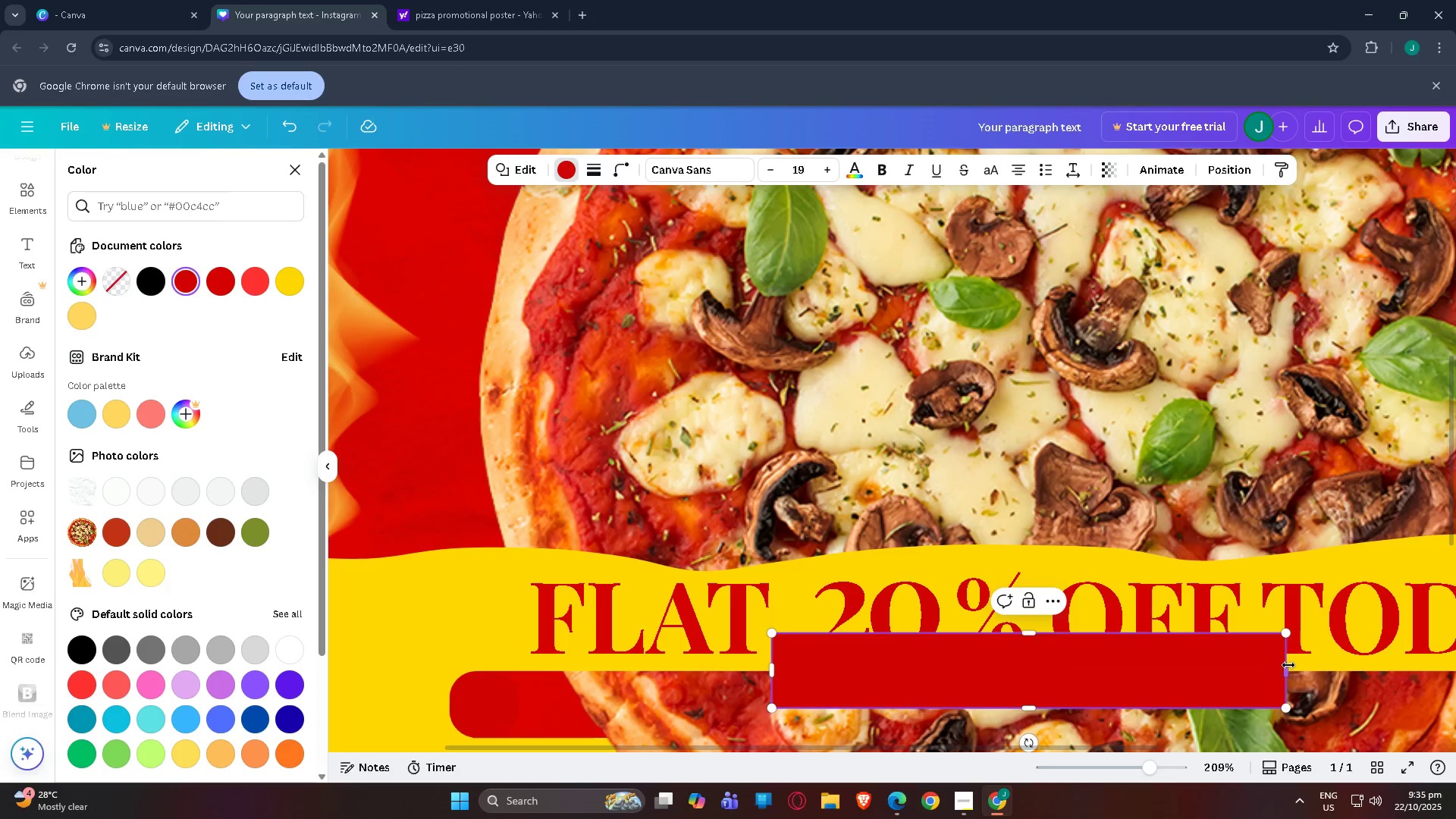 
left_click_drag(start_coordinate=[1288, 668], to_coordinate=[905, 672])
 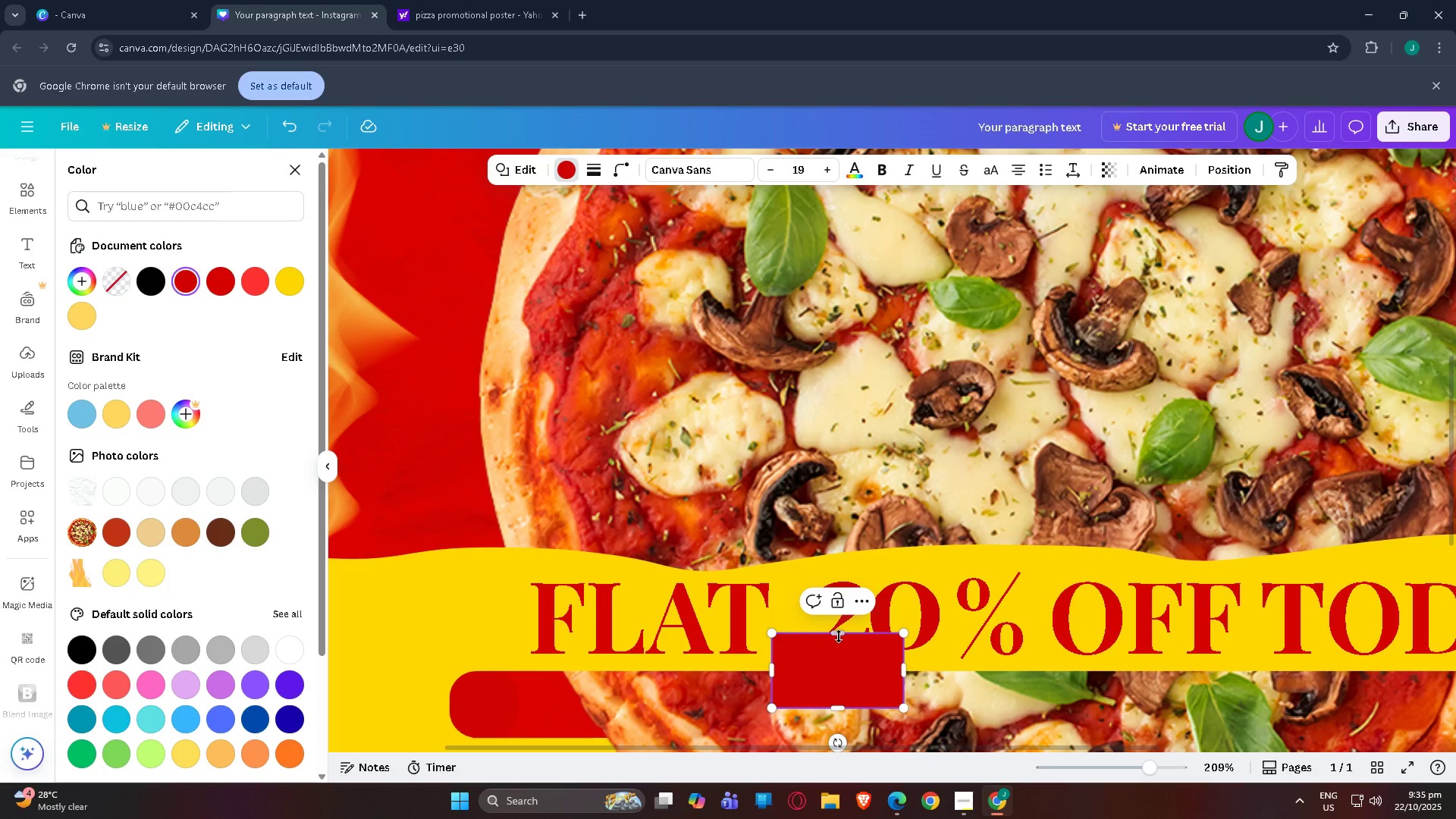 
left_click_drag(start_coordinate=[839, 635], to_coordinate=[838, 700])
 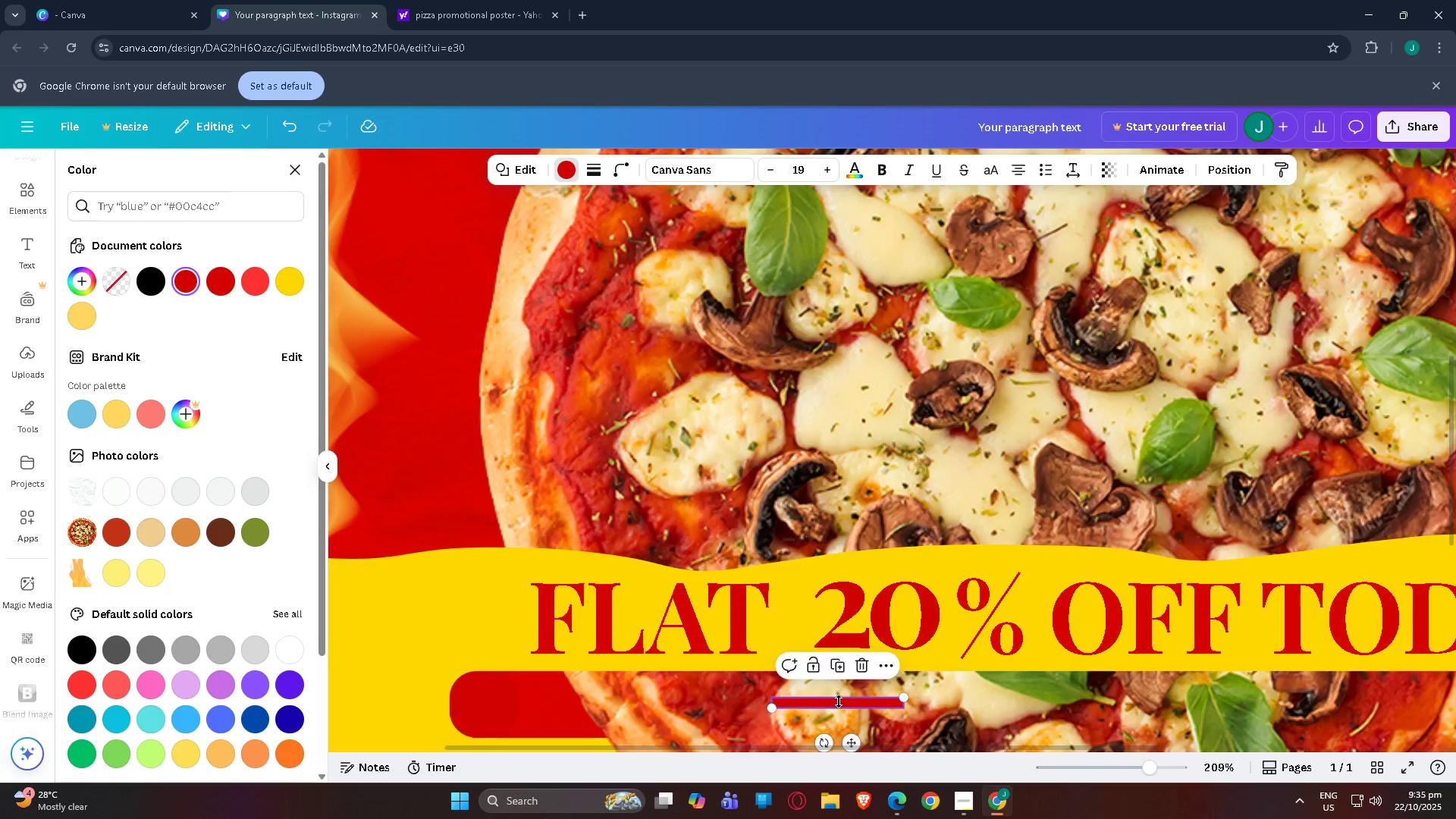 
scroll: coordinate [838, 701], scroll_direction: down, amount: 6.0
 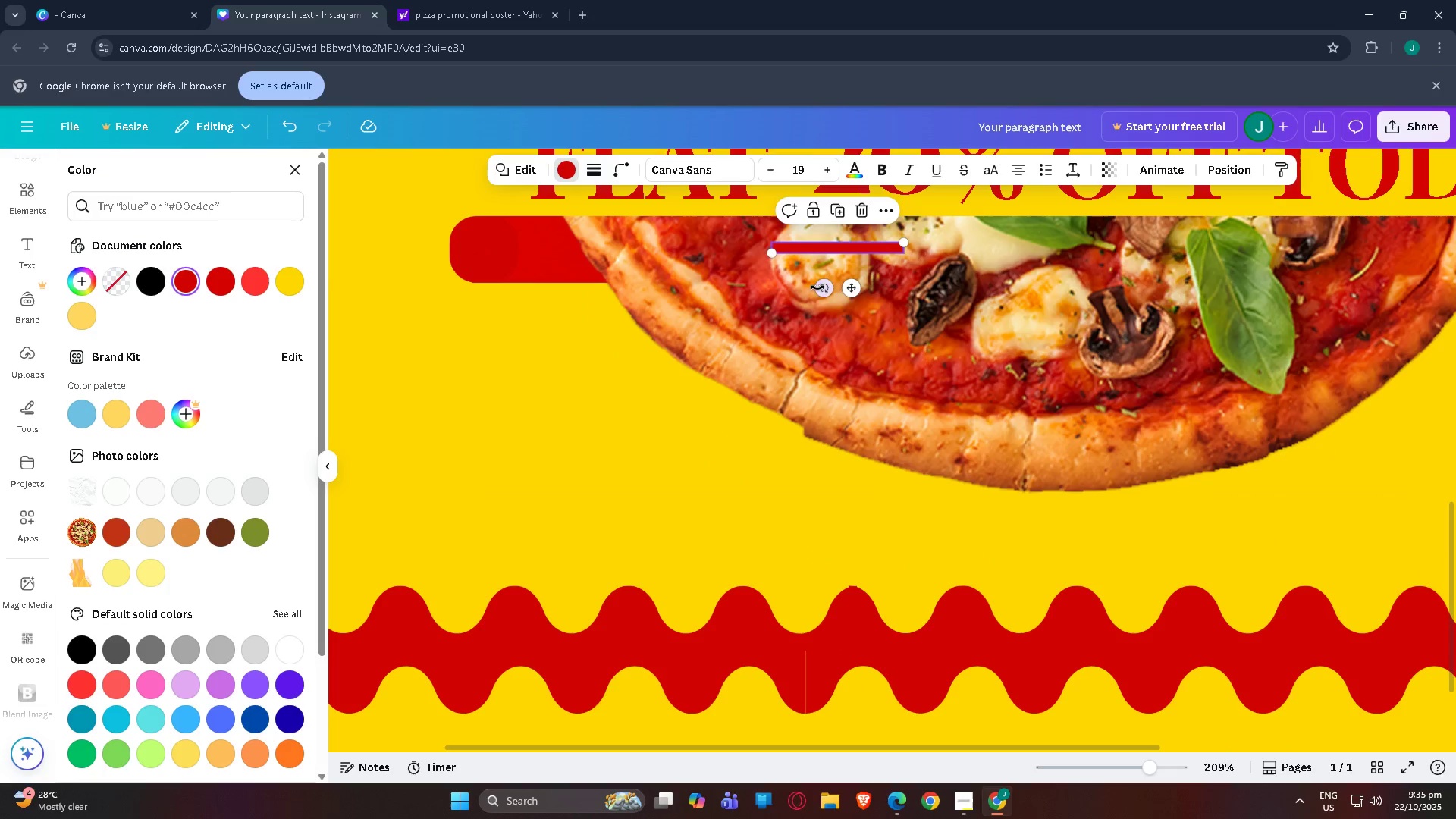 
left_click_drag(start_coordinate=[817, 288], to_coordinate=[976, 271])
 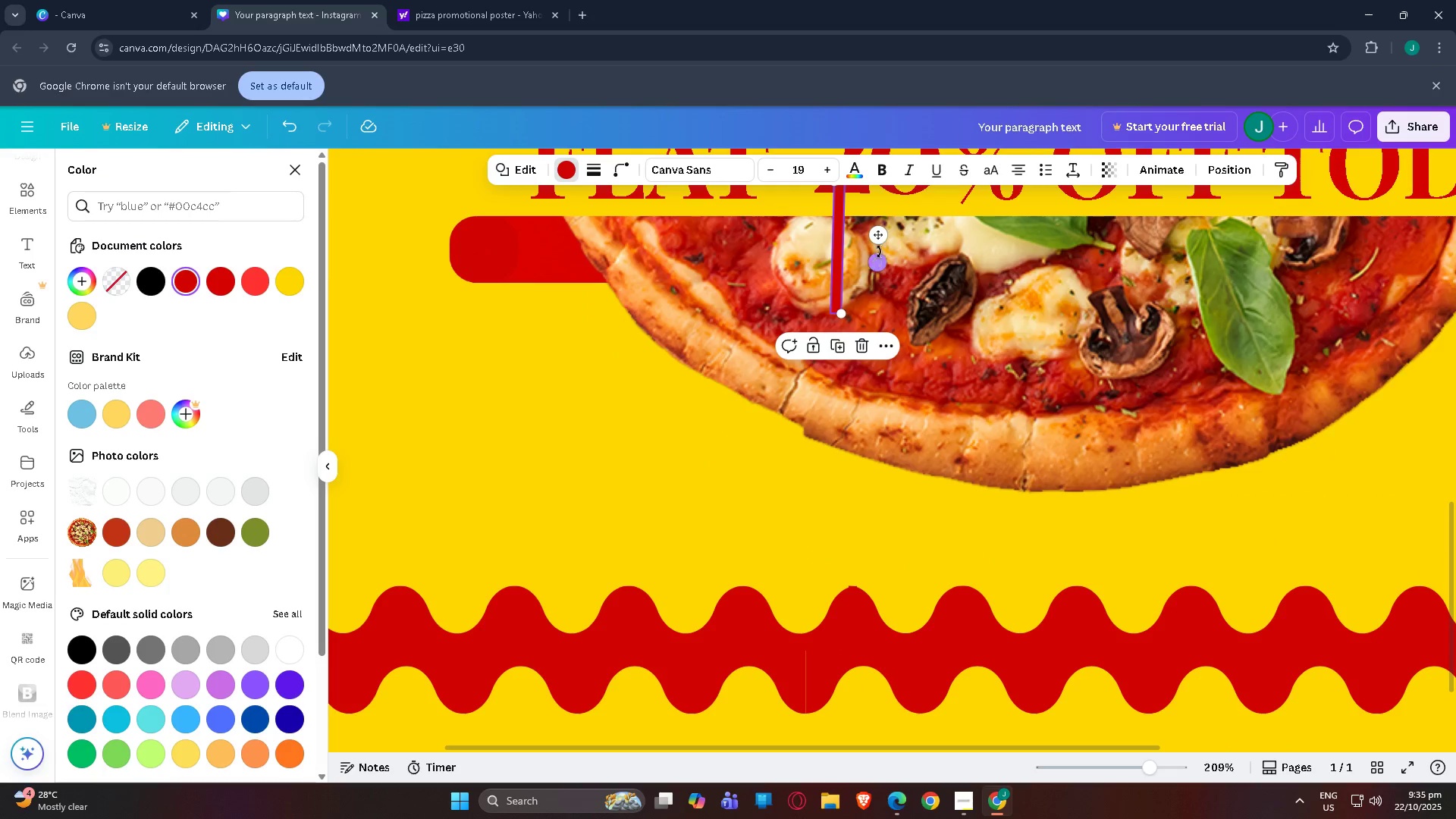 
left_click_drag(start_coordinate=[879, 235], to_coordinate=[846, 631])
 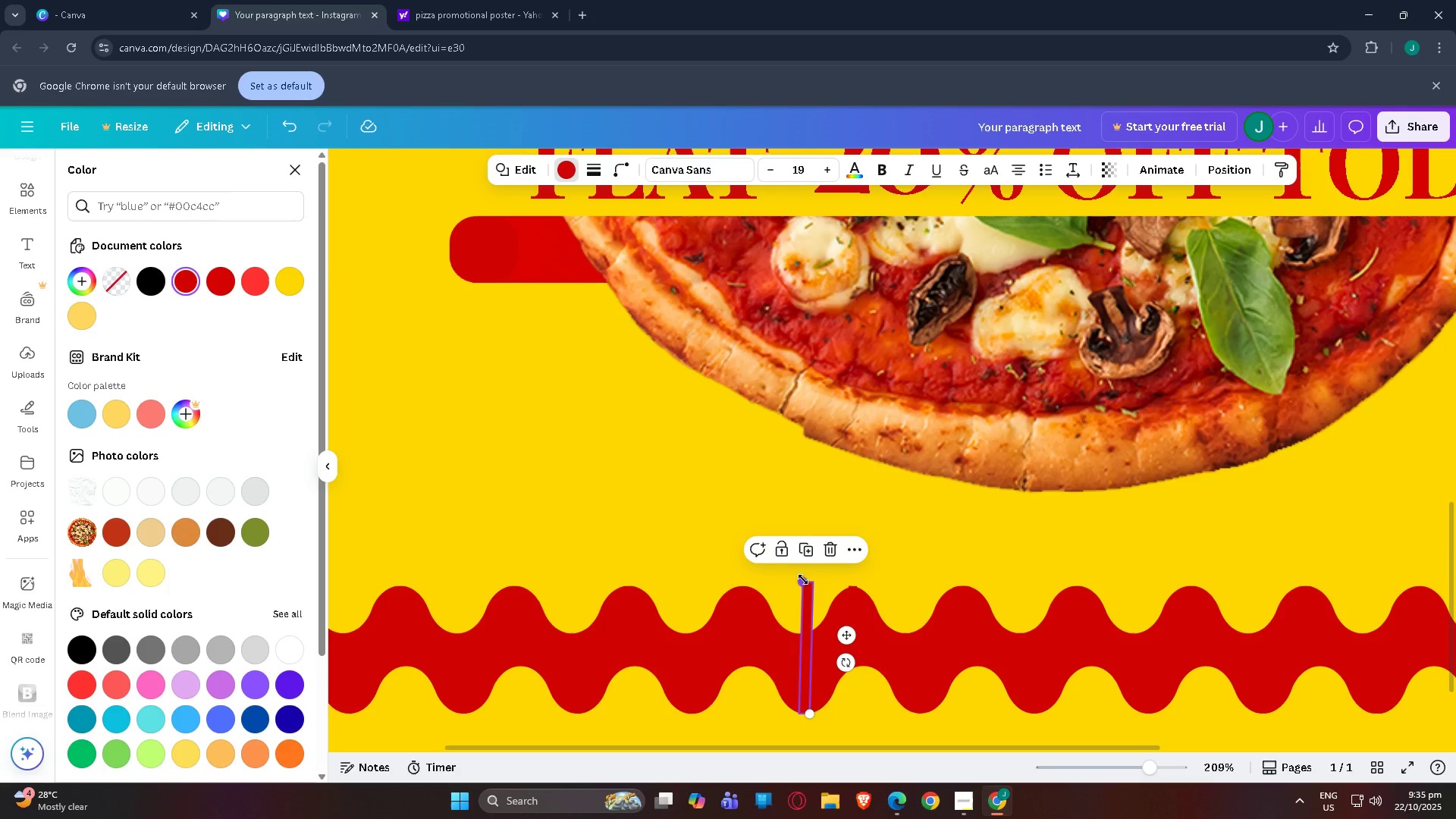 
left_click_drag(start_coordinate=[802, 581], to_coordinate=[805, 644])
 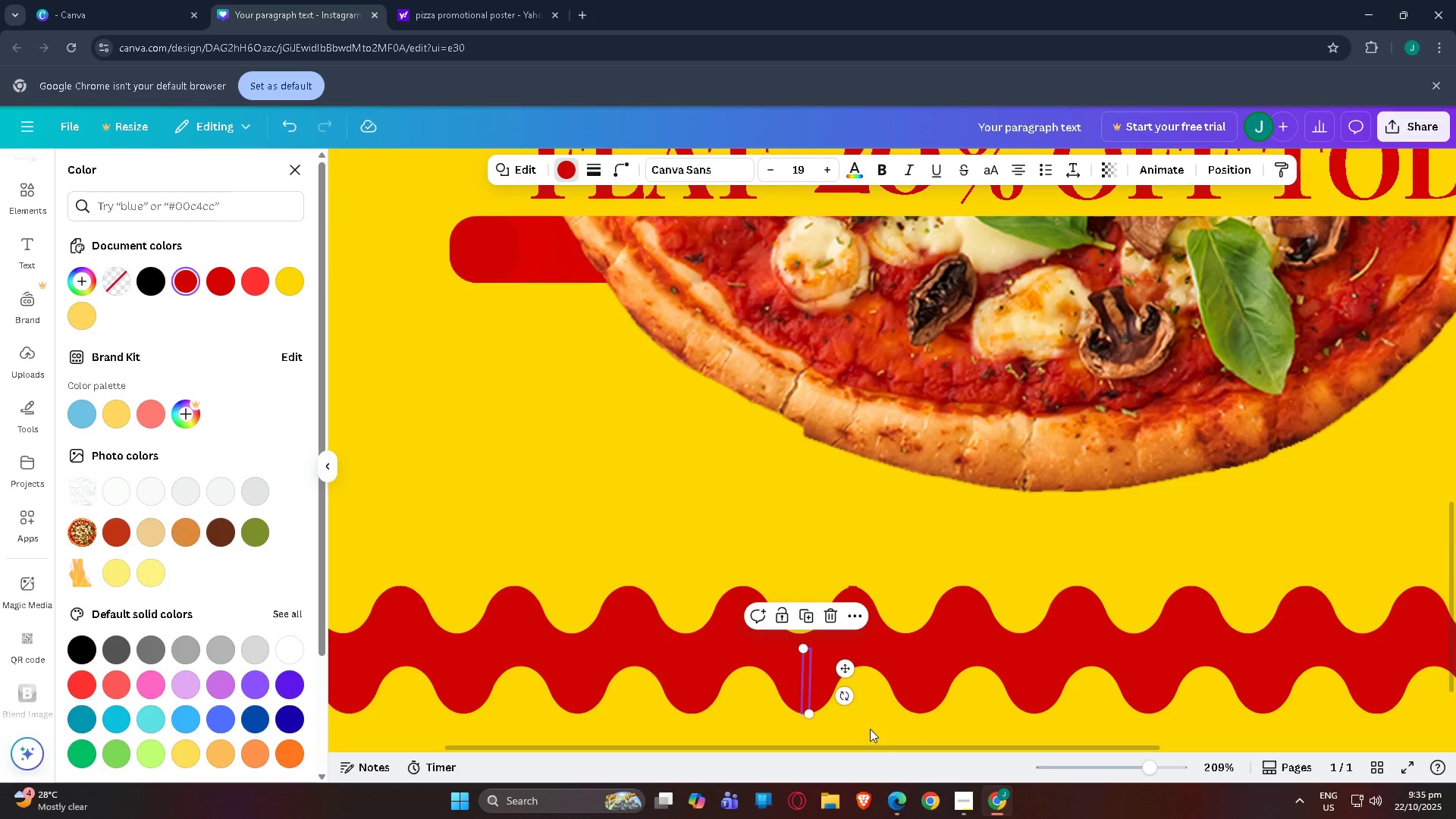 
left_click([845, 733])
 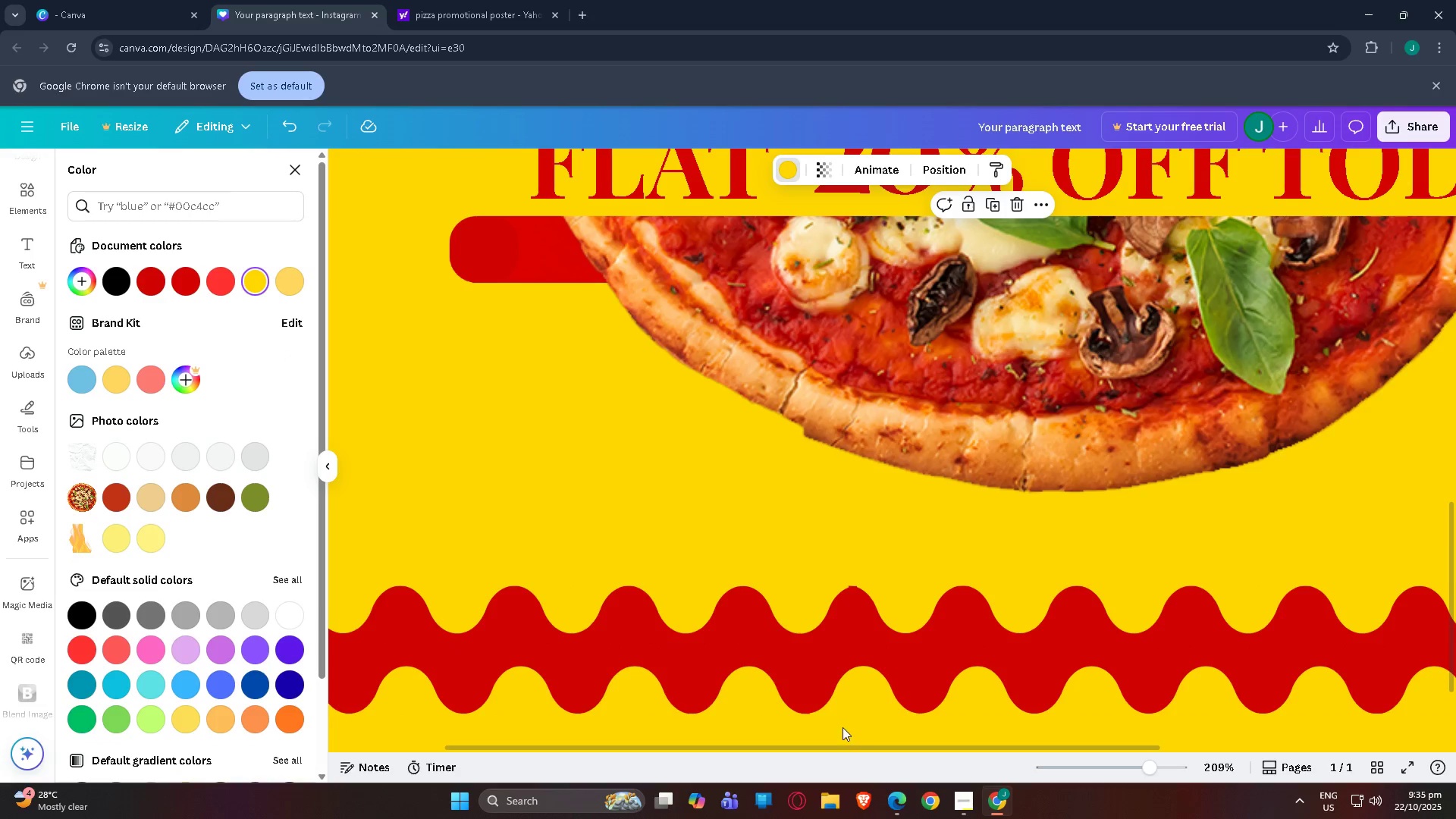 
scroll: coordinate [843, 723], scroll_direction: down, amount: 2.0
 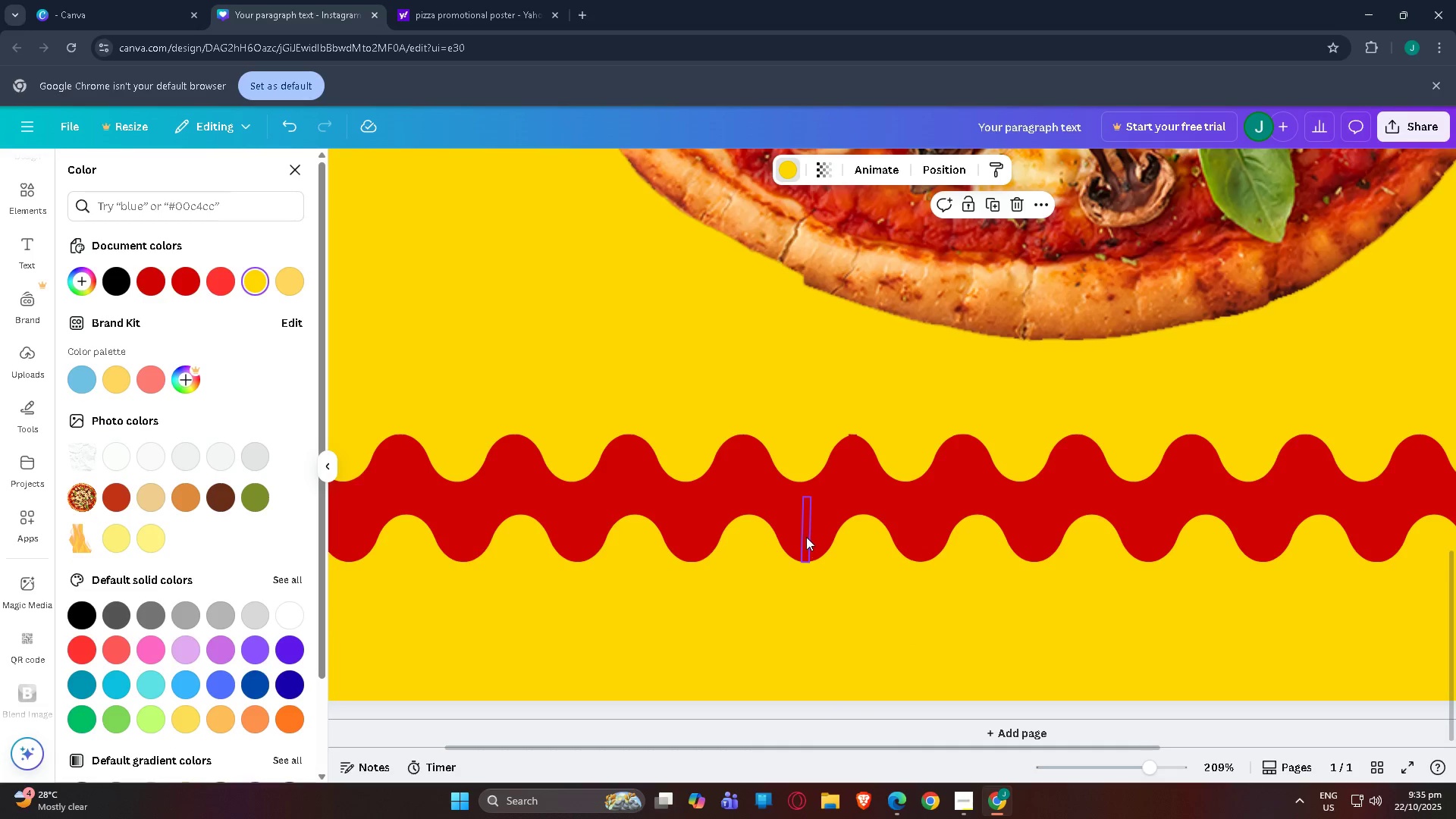 
left_click([806, 537])
 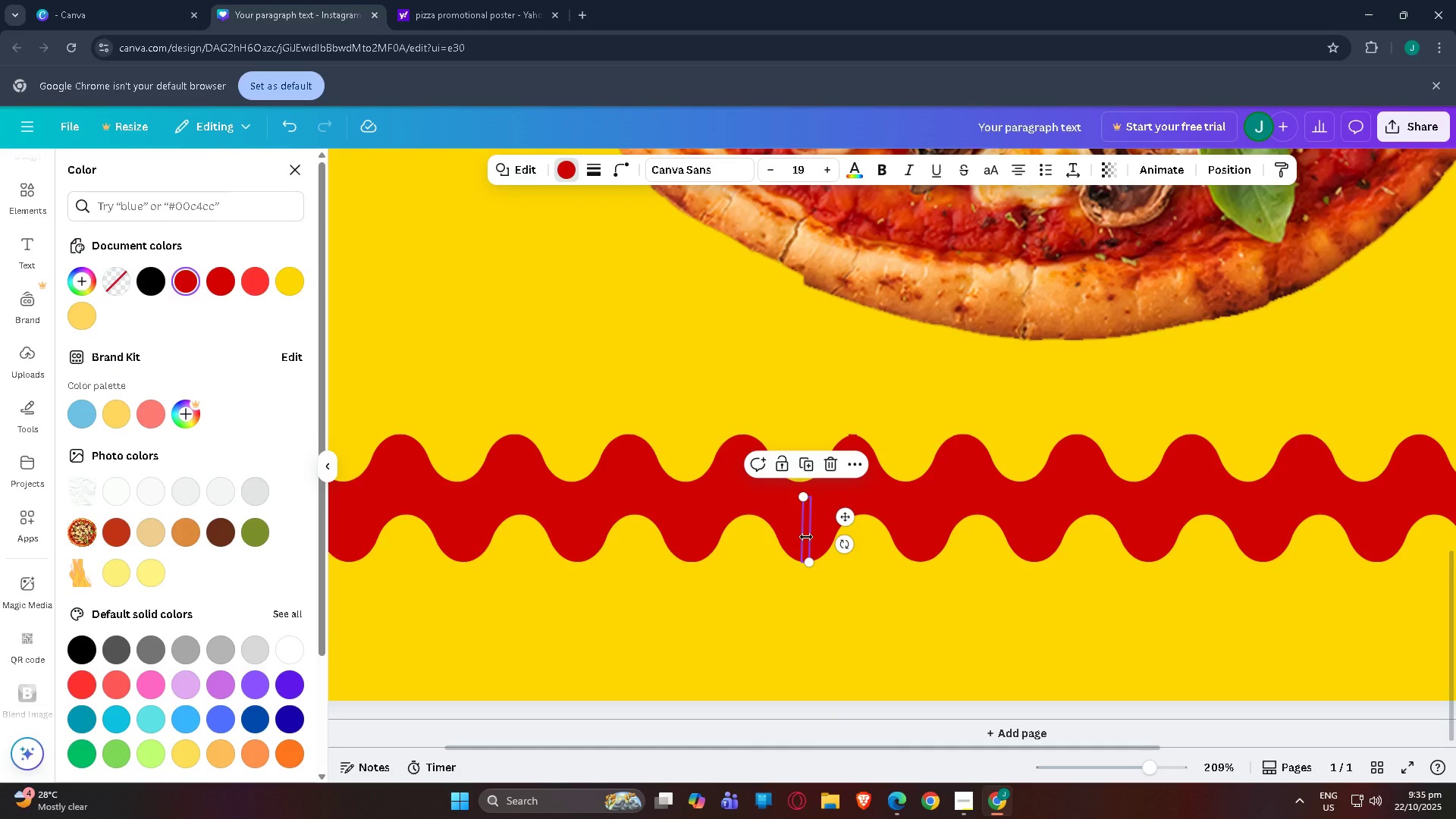 
key(Control+C)
 